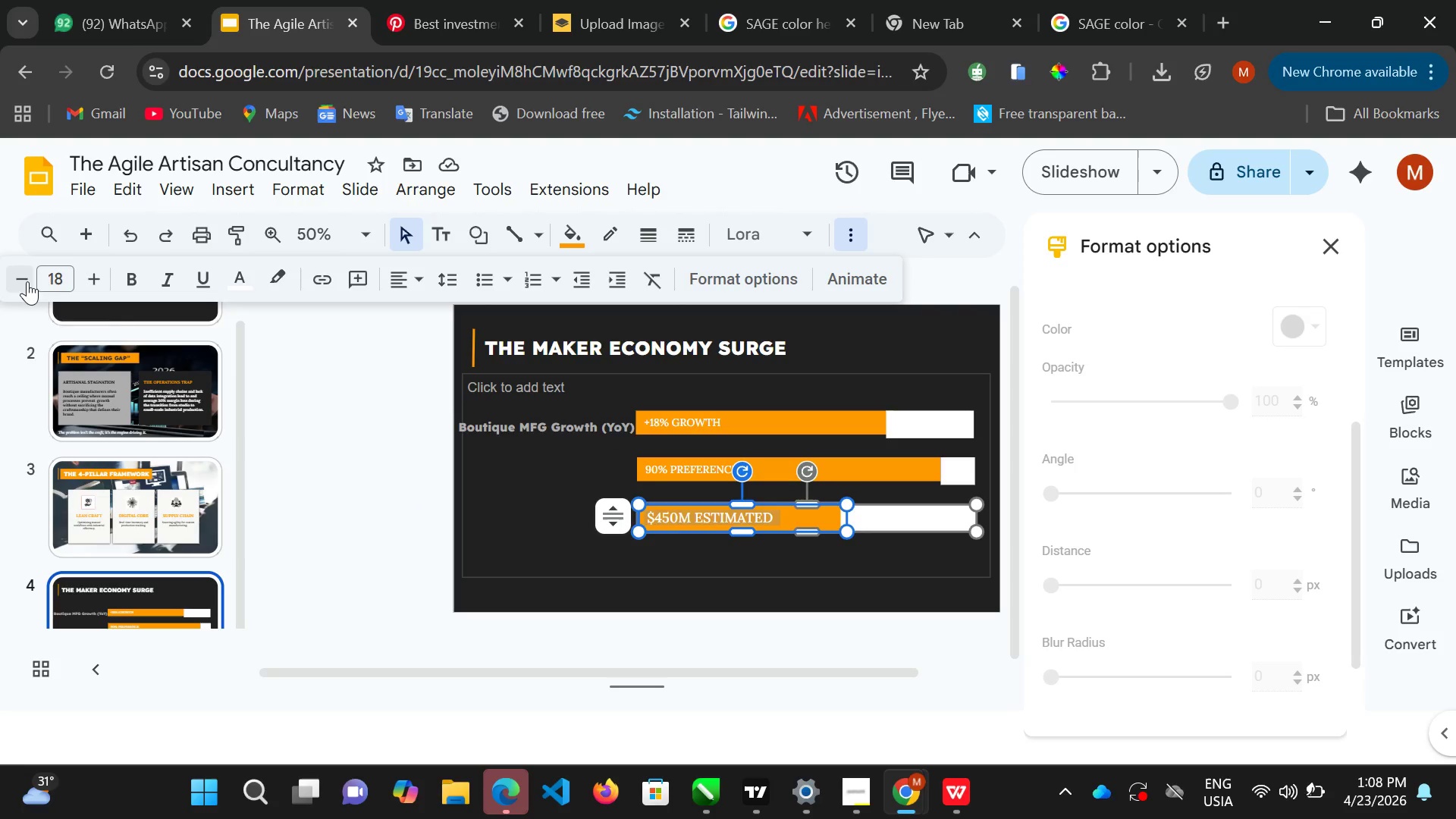 
double_click([27, 281])
 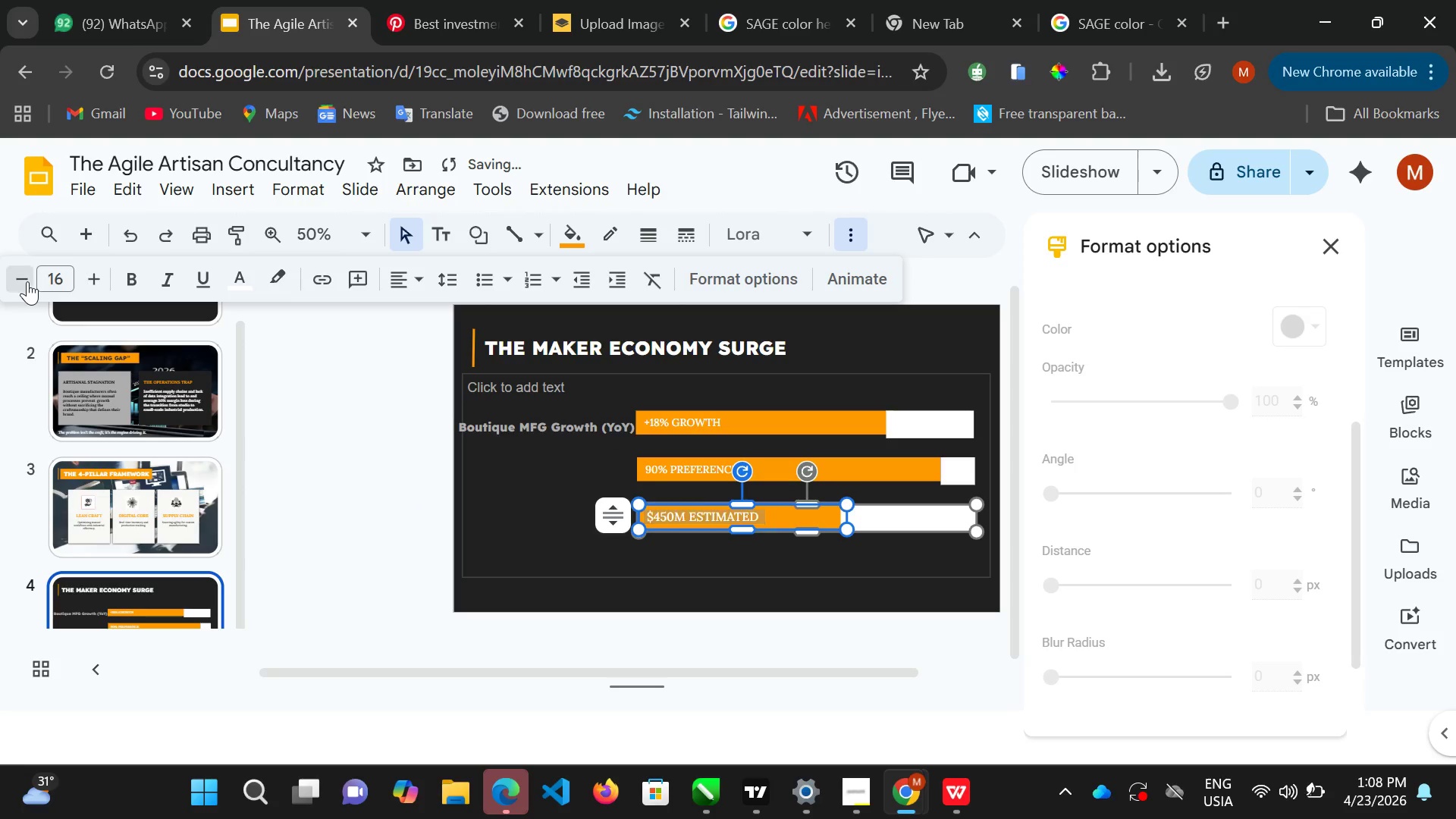 
left_click([27, 281])
 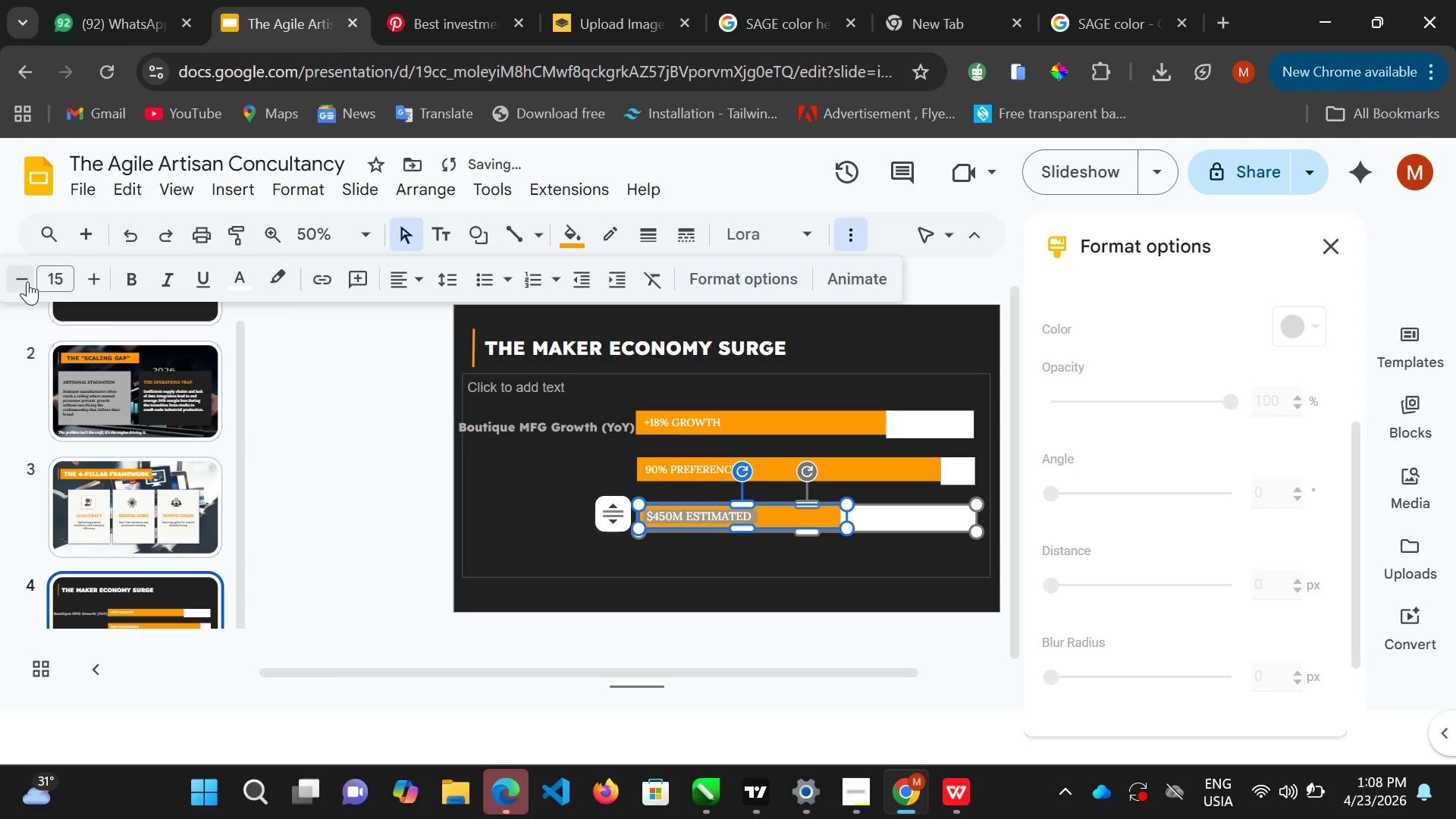 
left_click([27, 281])
 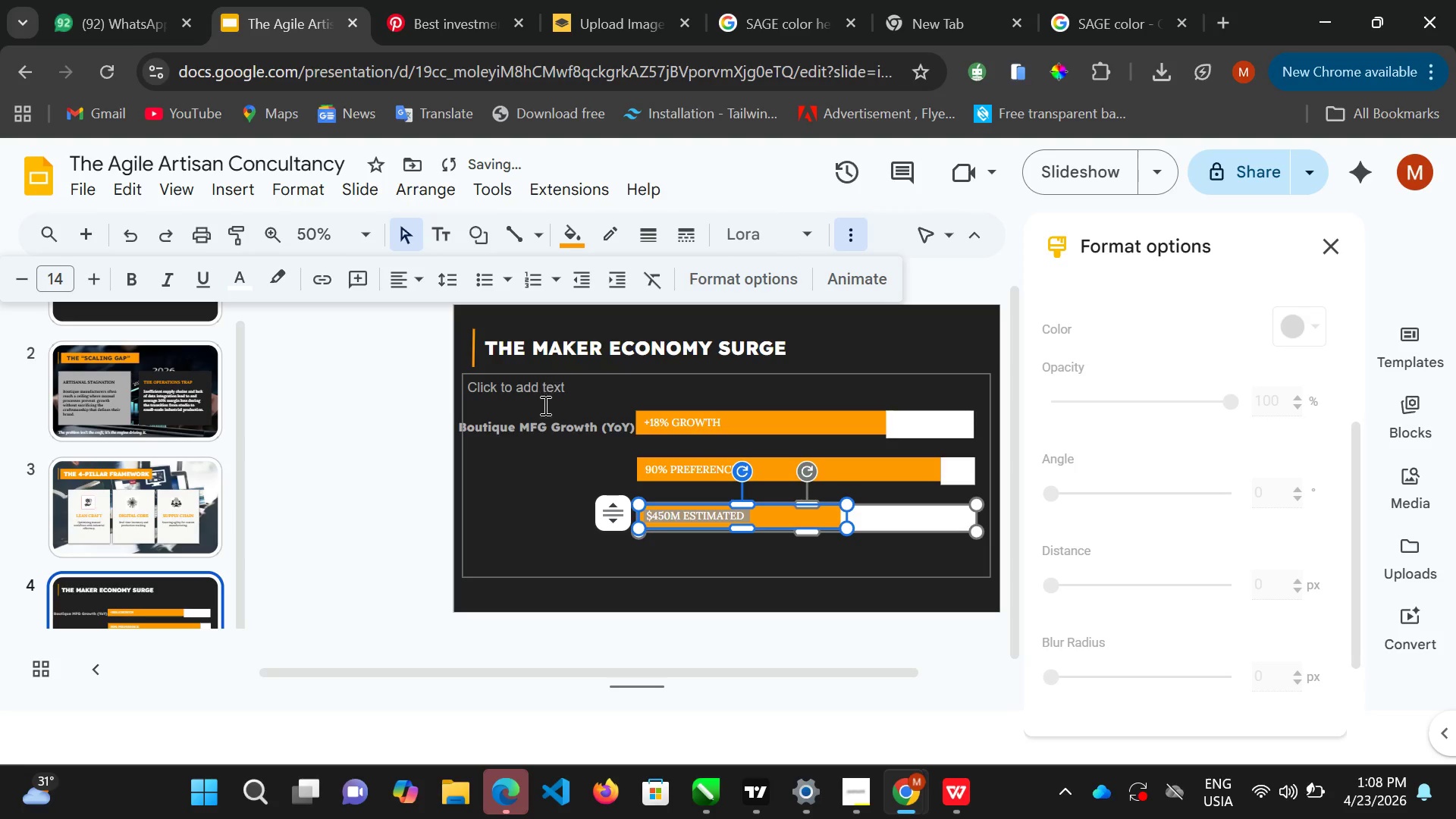 
left_click([542, 430])
 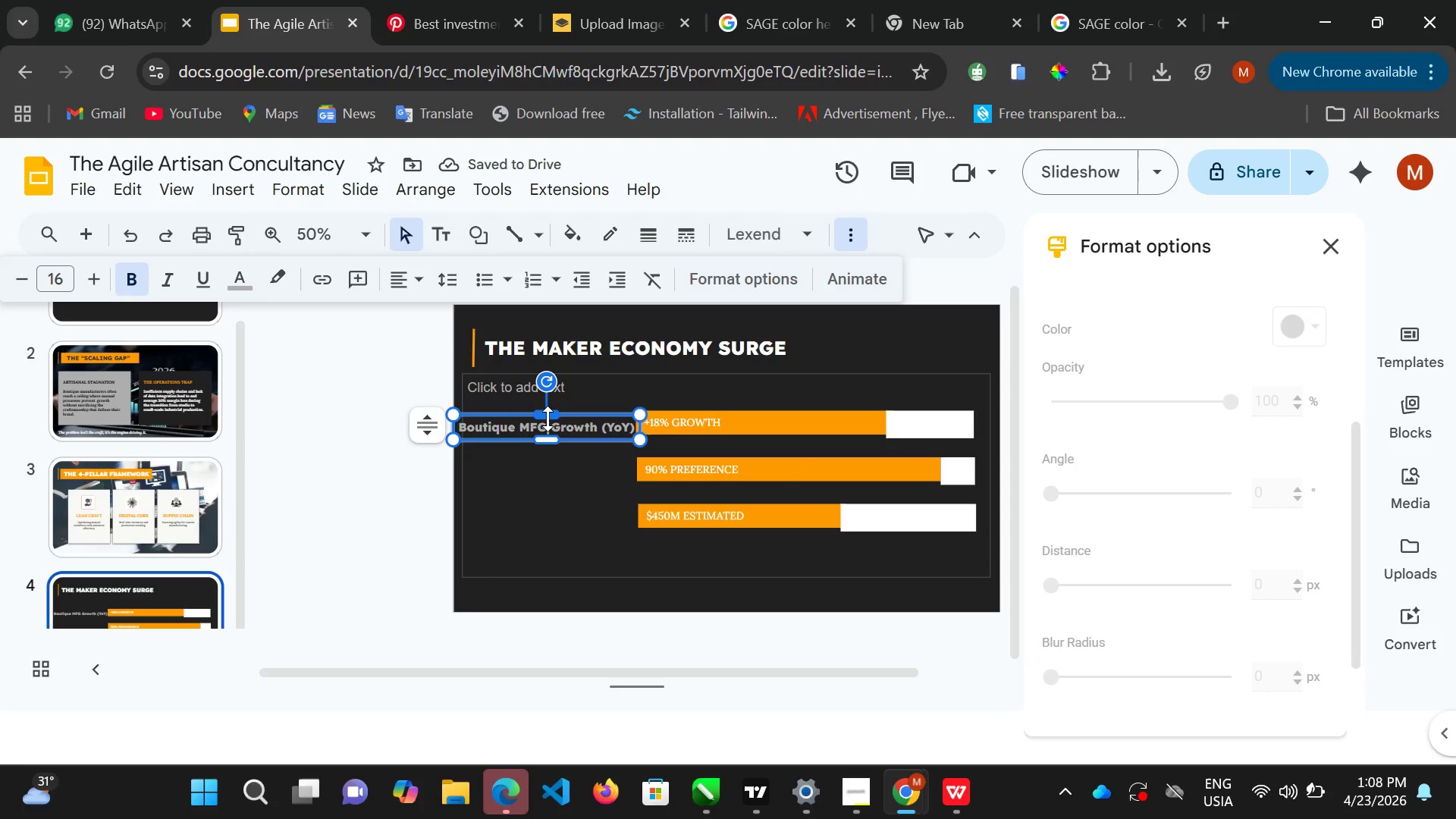 
left_click([548, 417])
 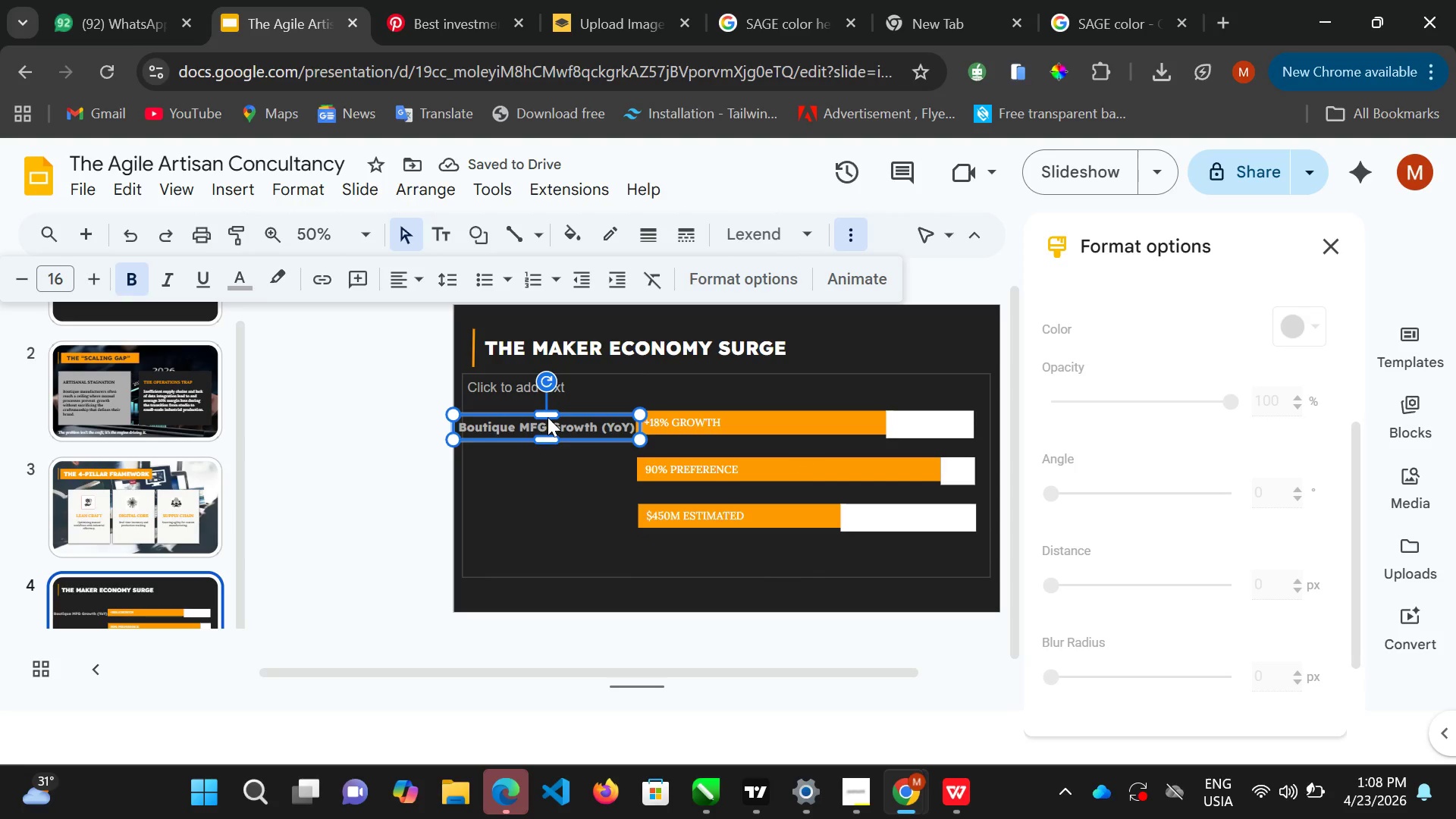 
key(ArrowUp)
 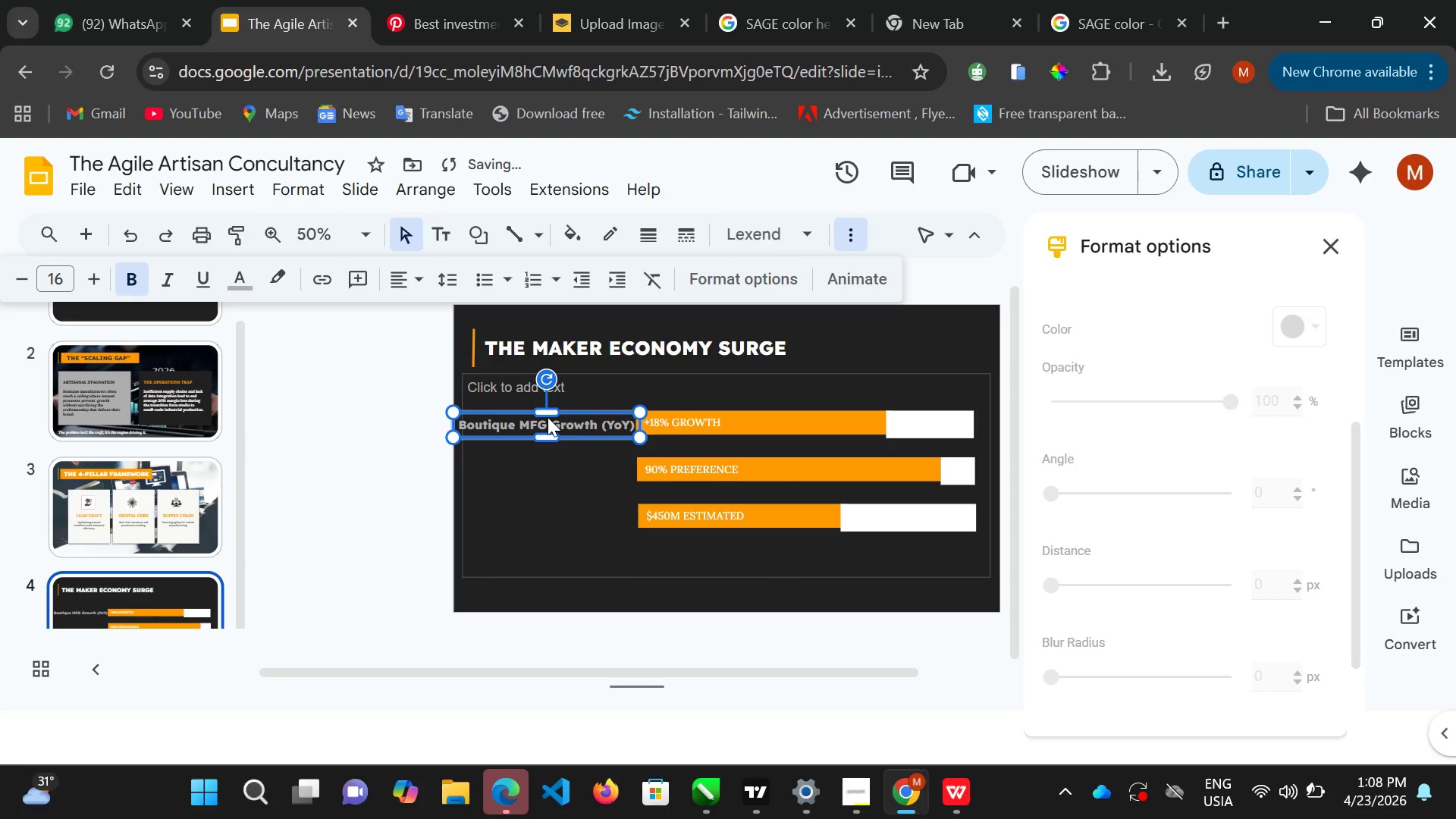 
key(ArrowUp)
 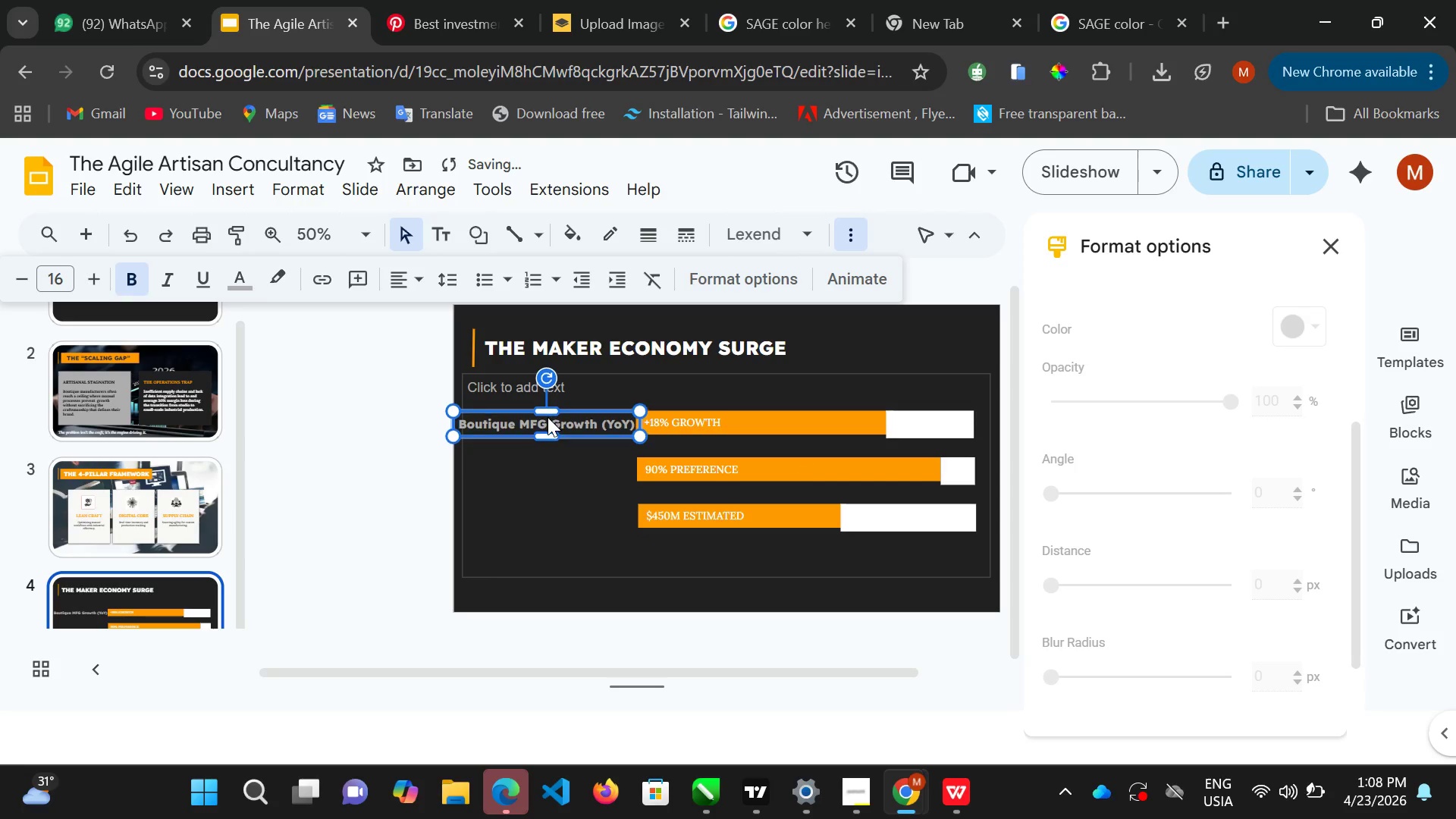 
key(ArrowUp)
 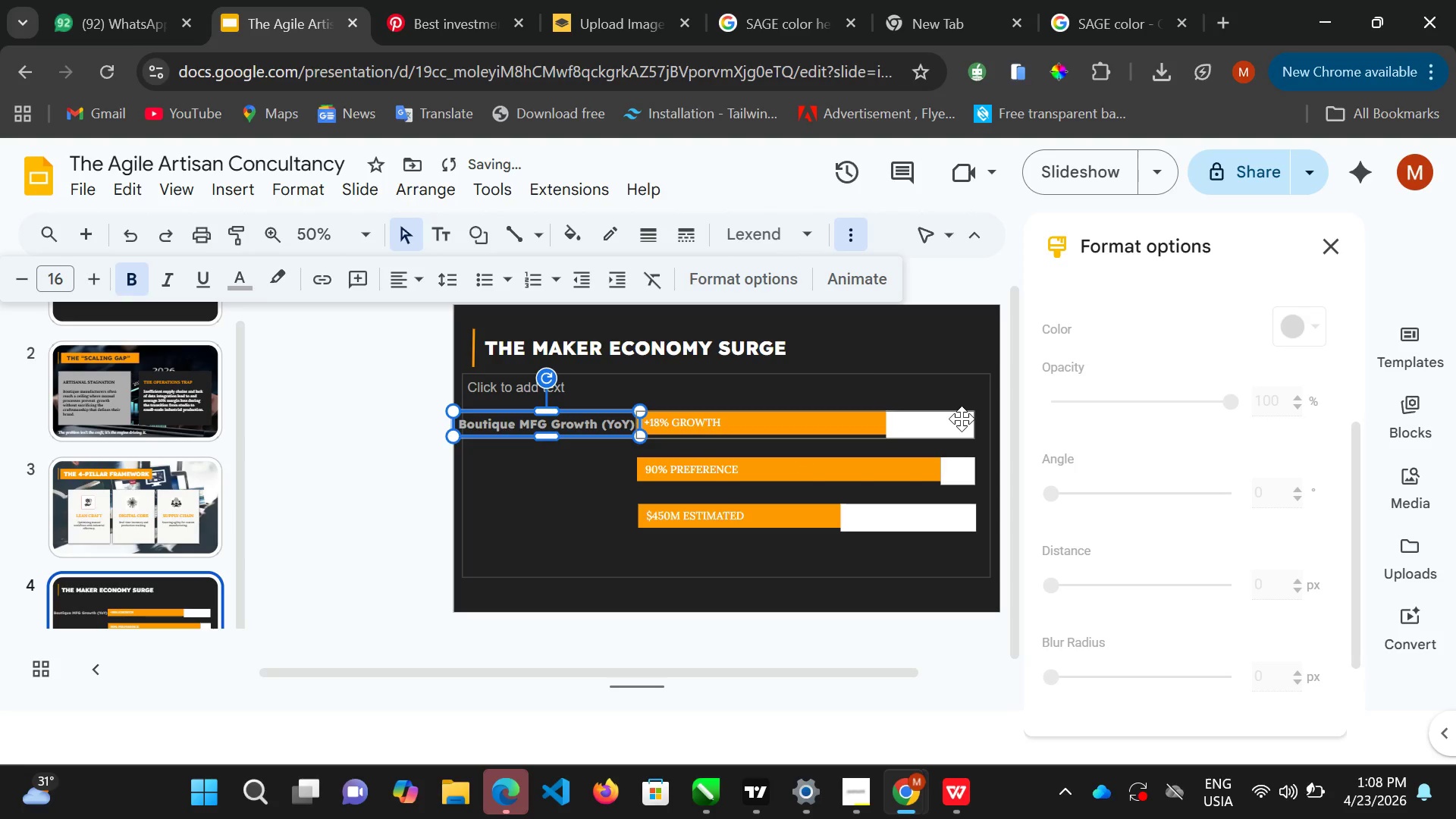 
left_click([962, 419])
 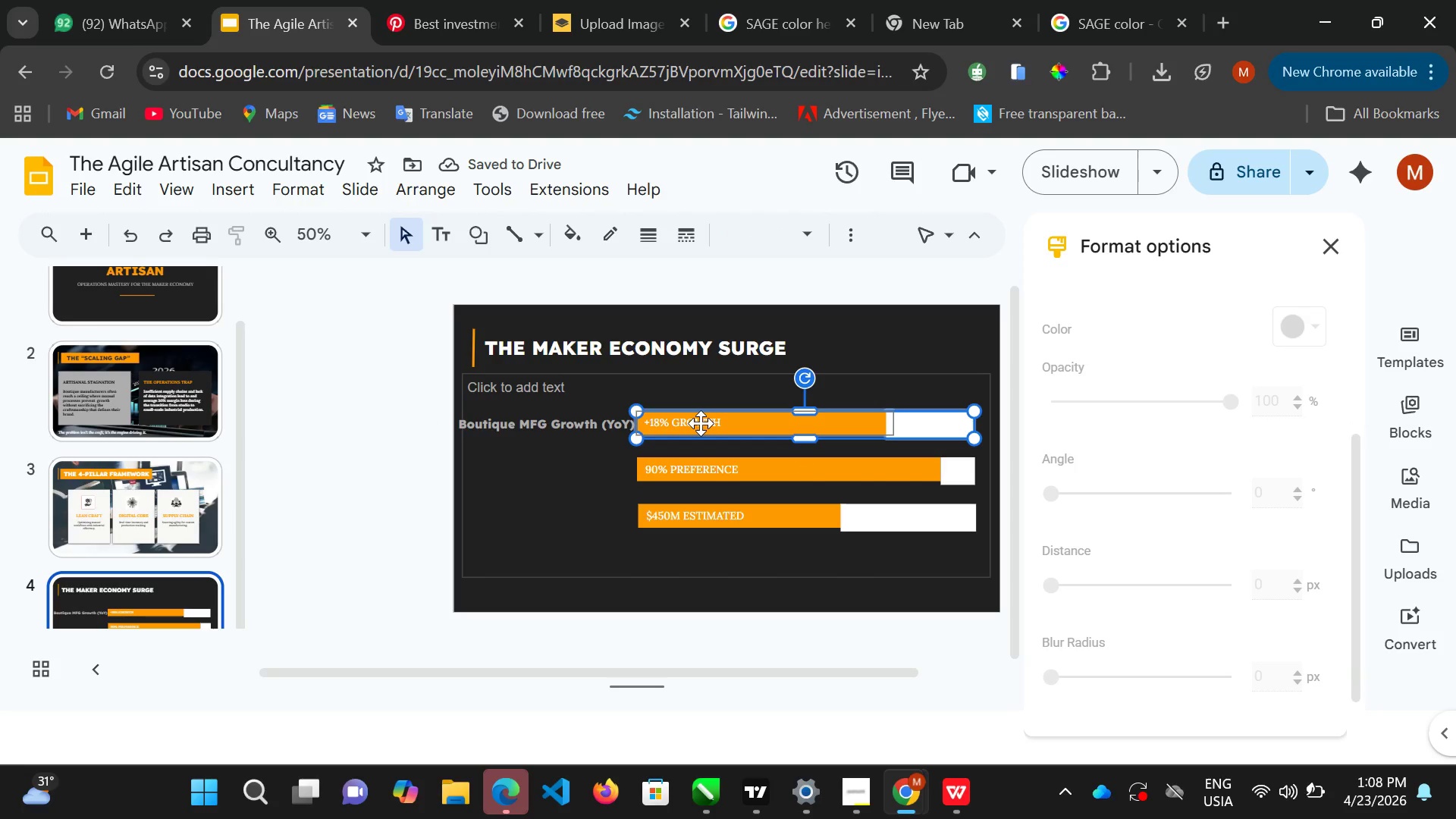 
key(Shift+ShiftLeft)
 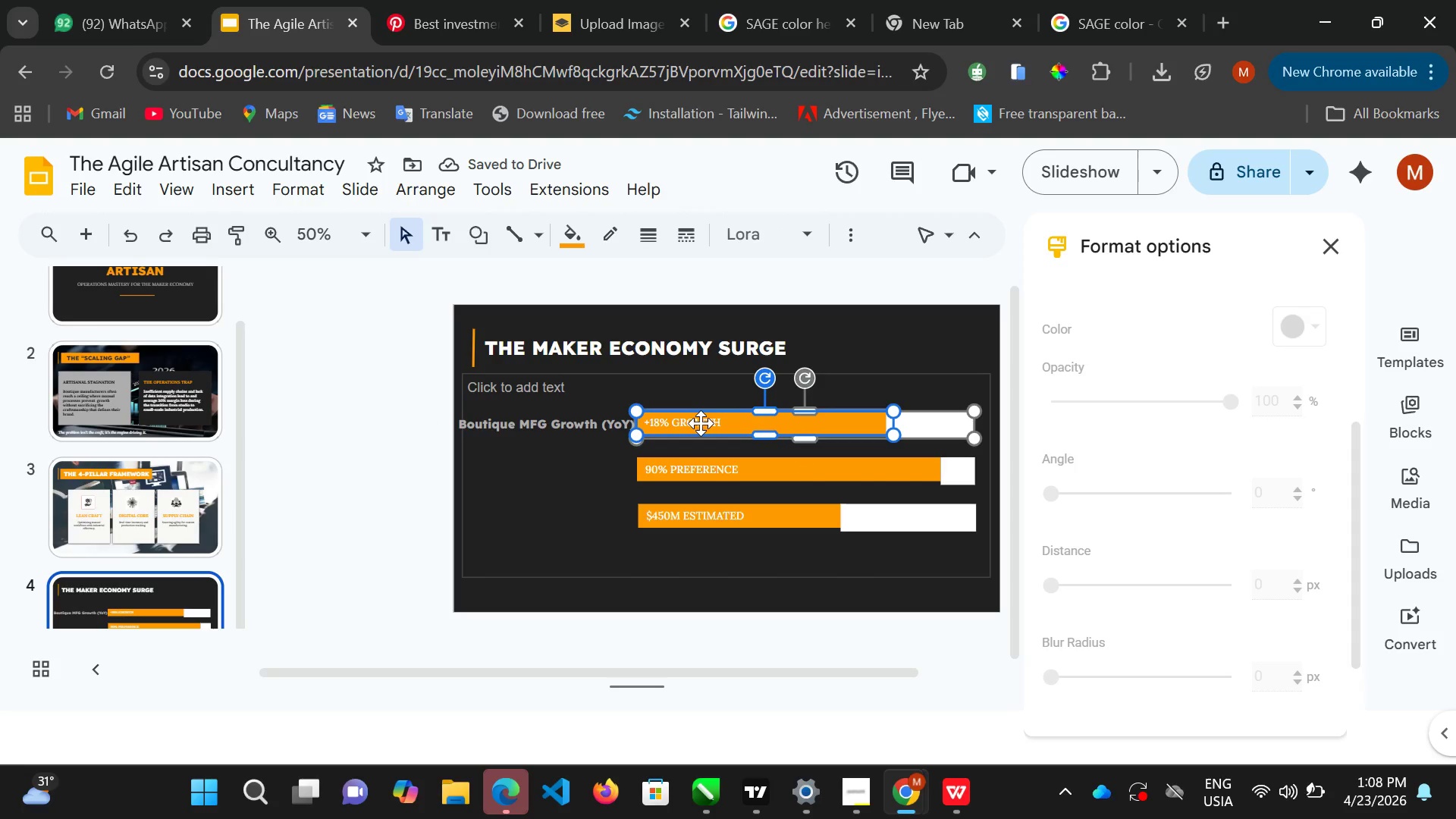 
left_click([701, 423])
 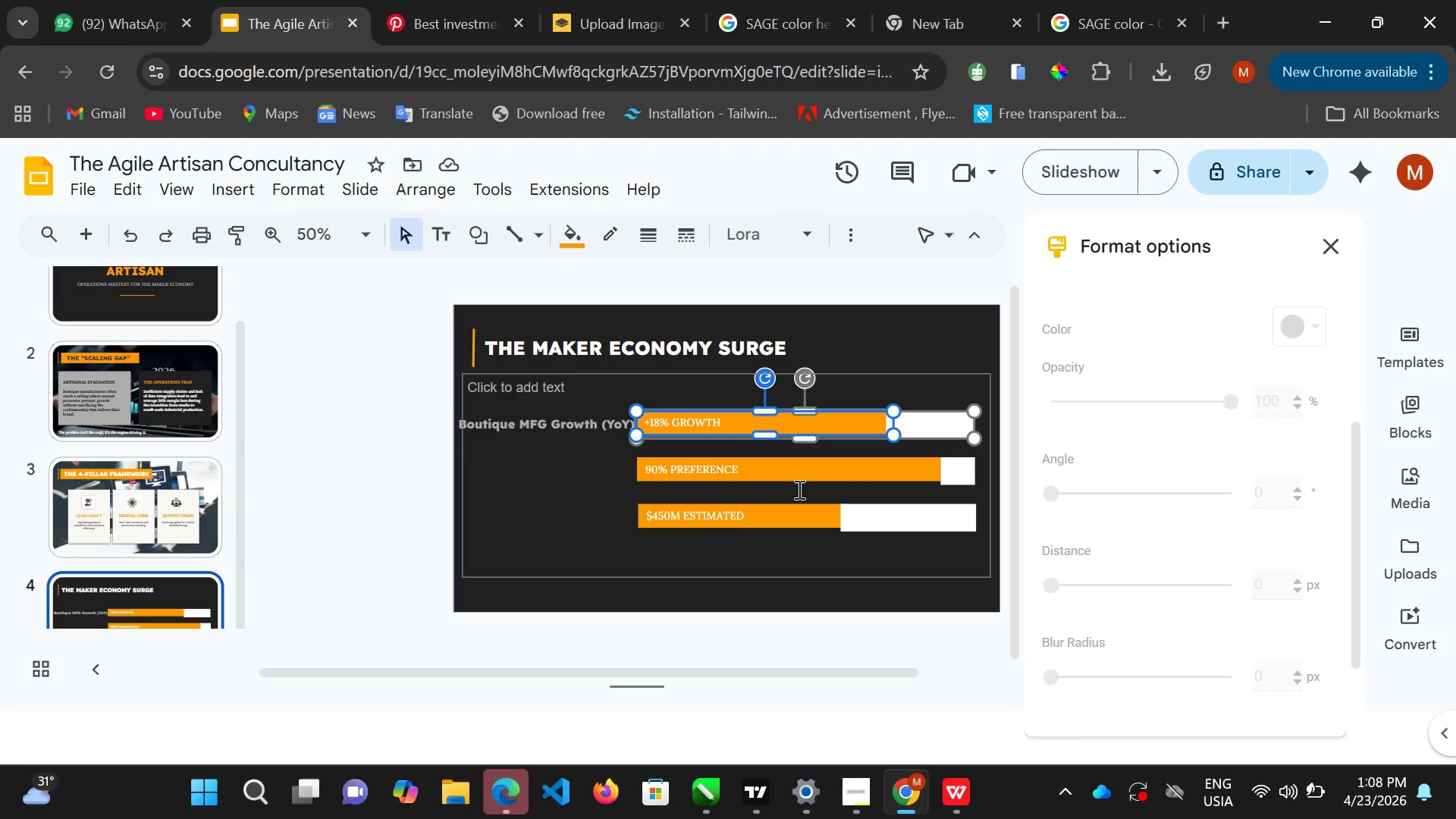 
wait(6.17)
 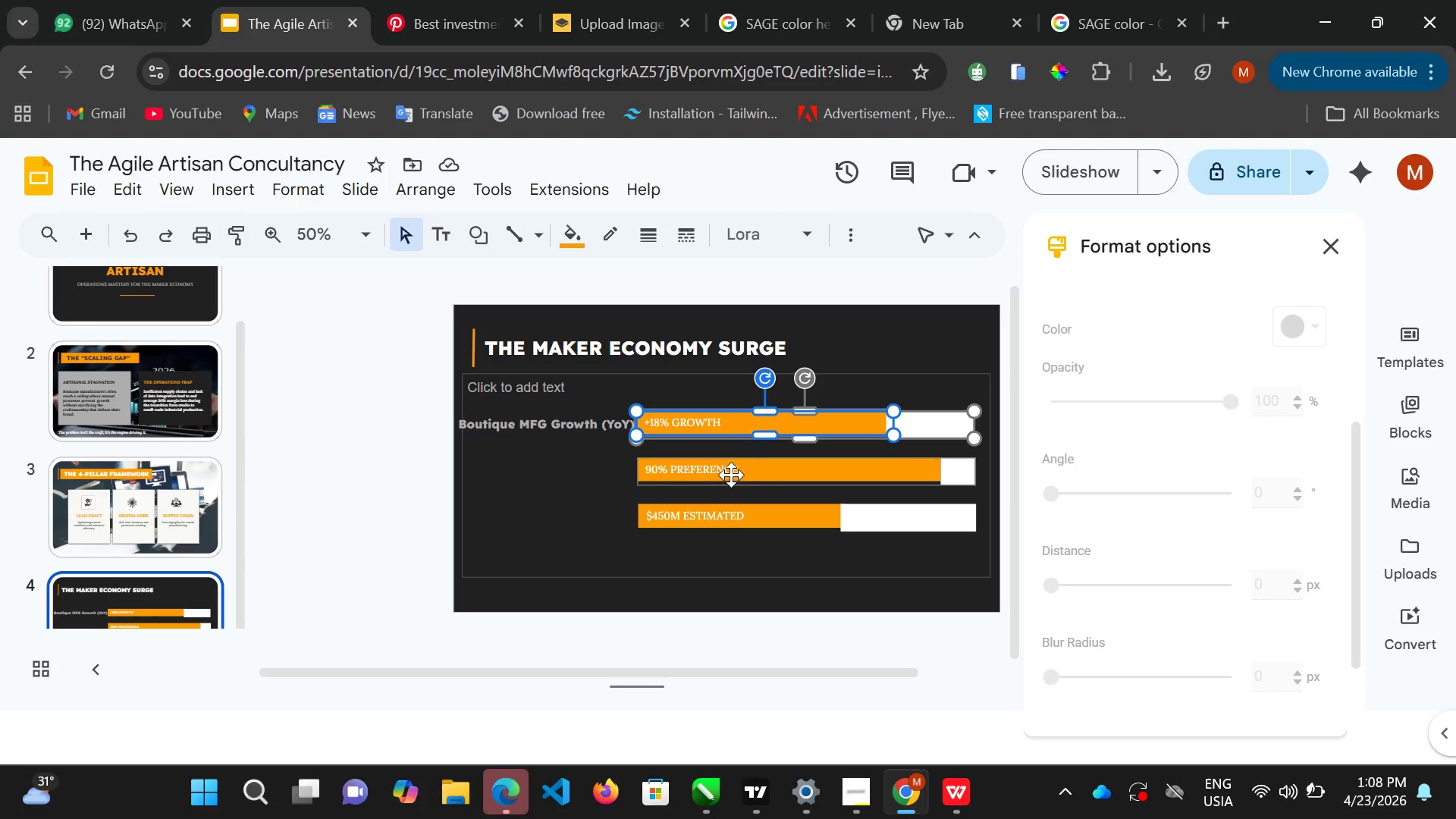 
left_click([714, 467])
 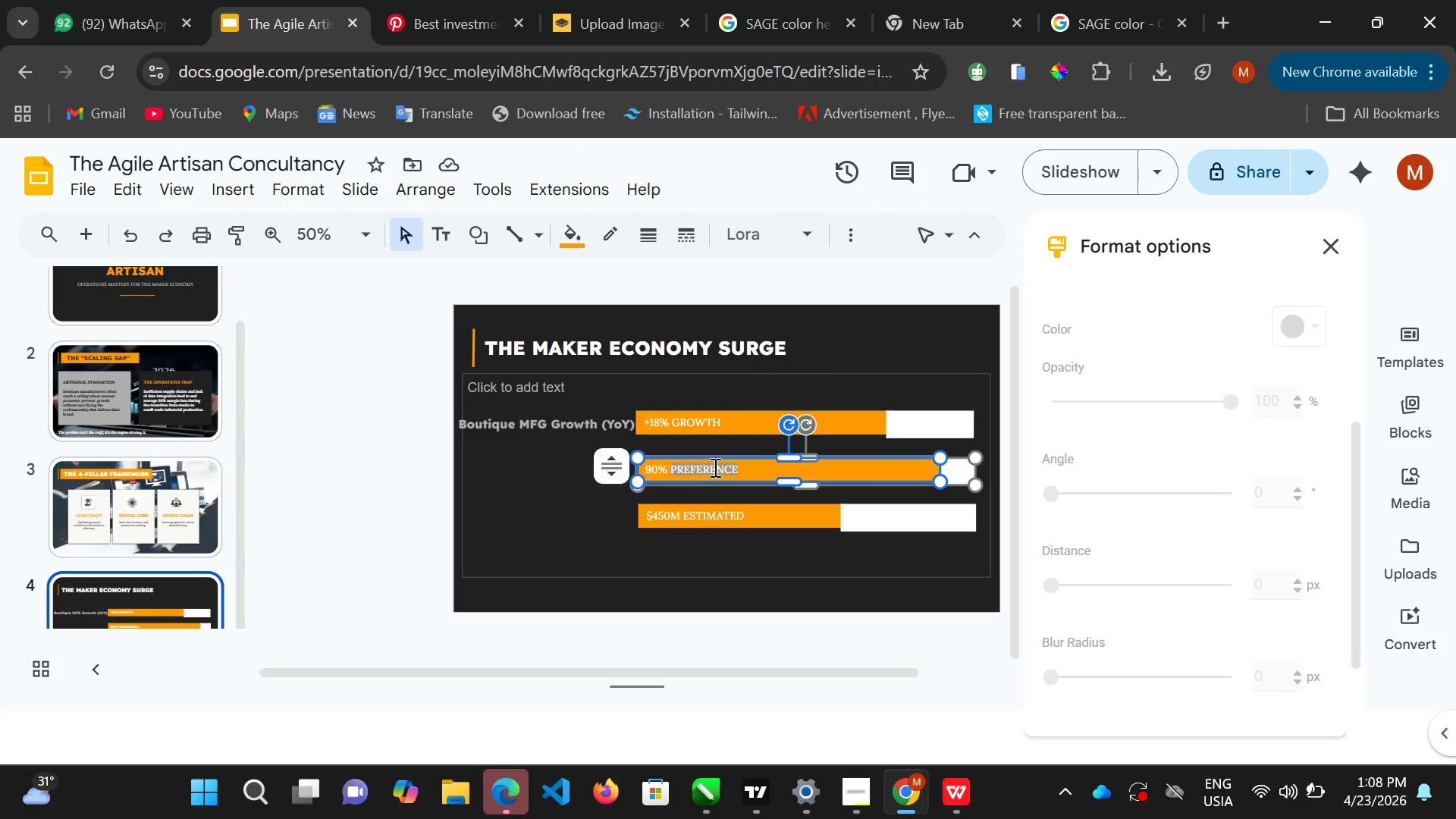 
key(Shift+ShiftLeft)
 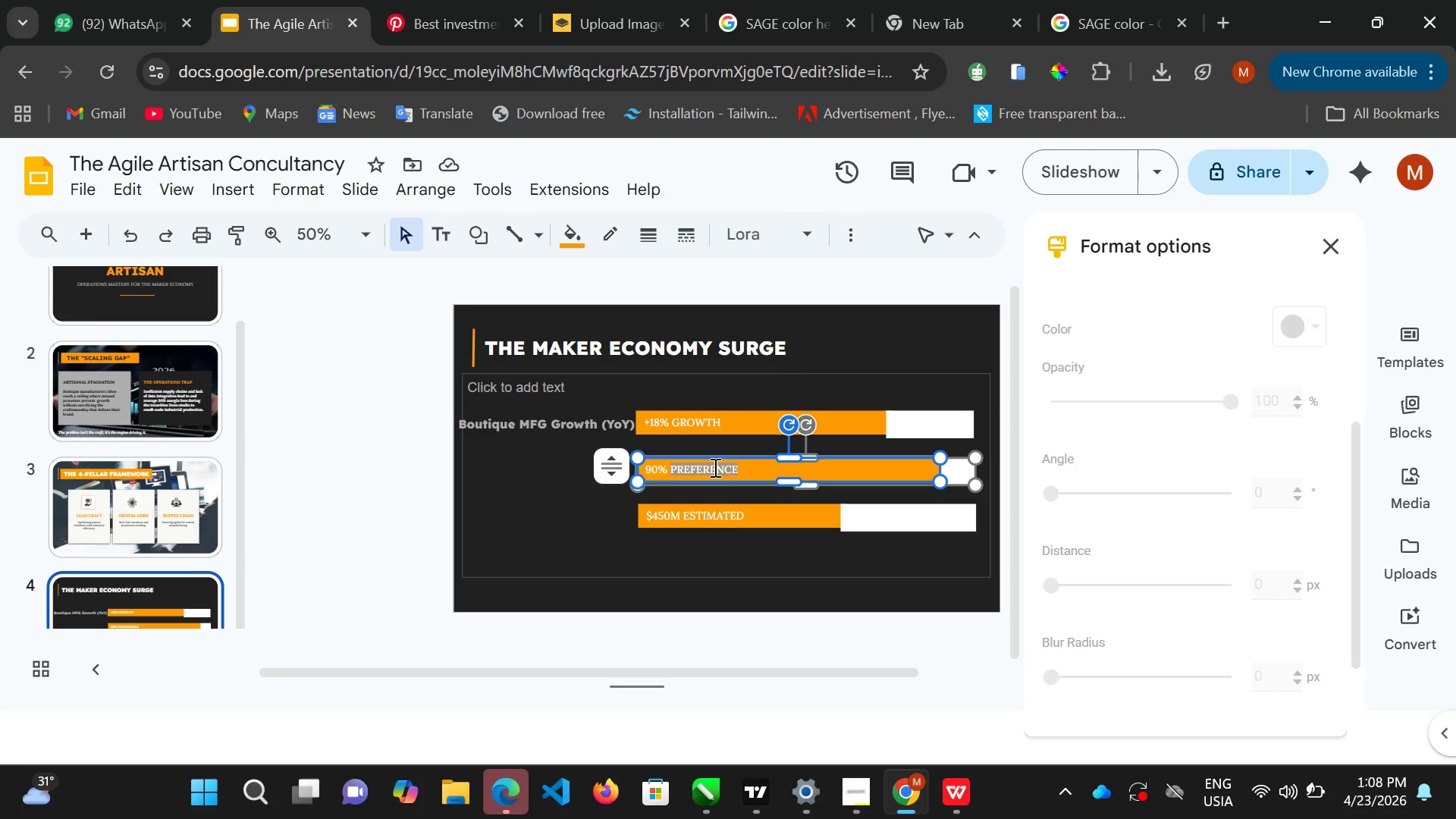 
double_click([714, 467])
 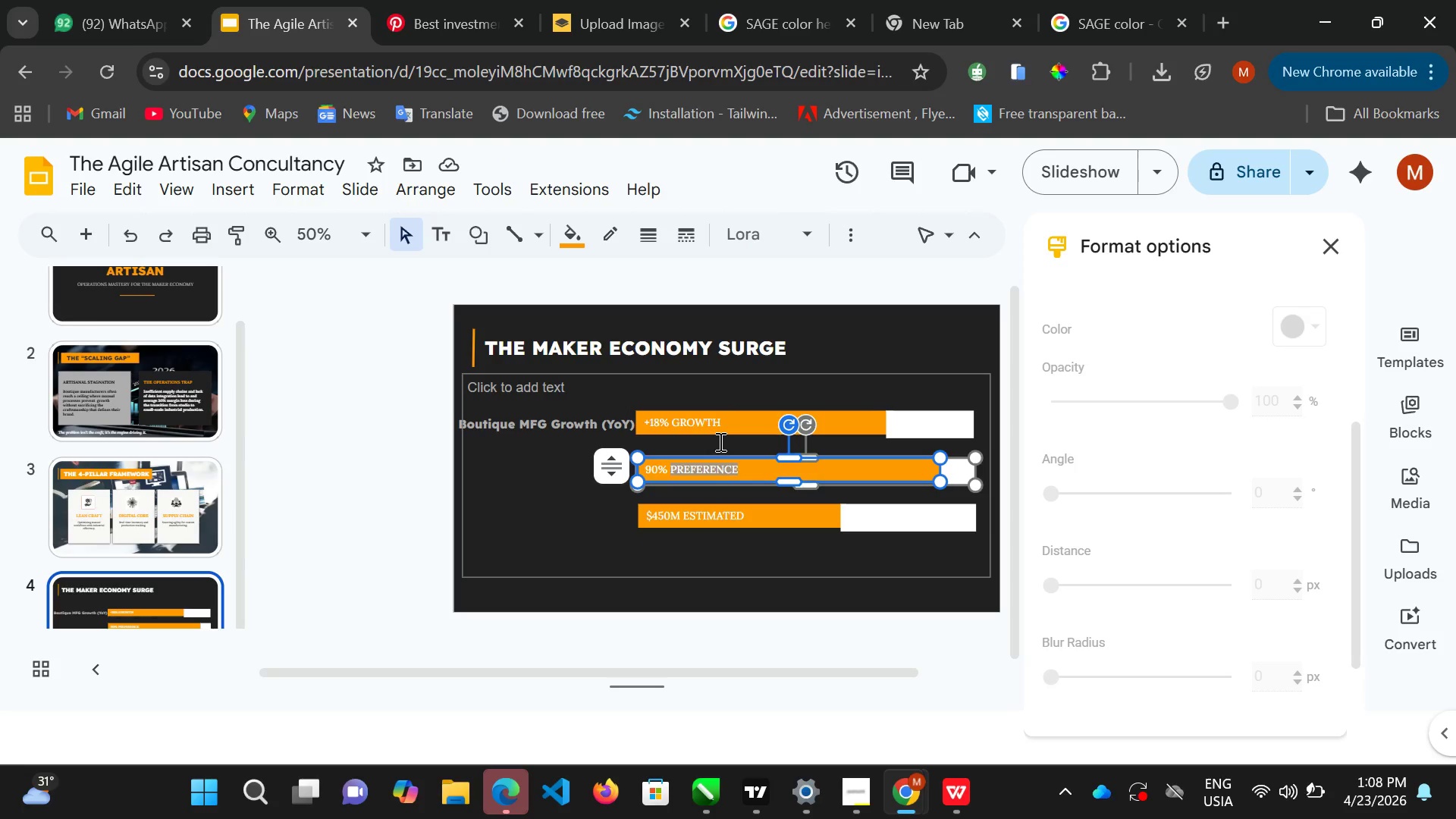 
hold_key(key=ControlLeft, duration=1.52)
double_click([721, 430])
 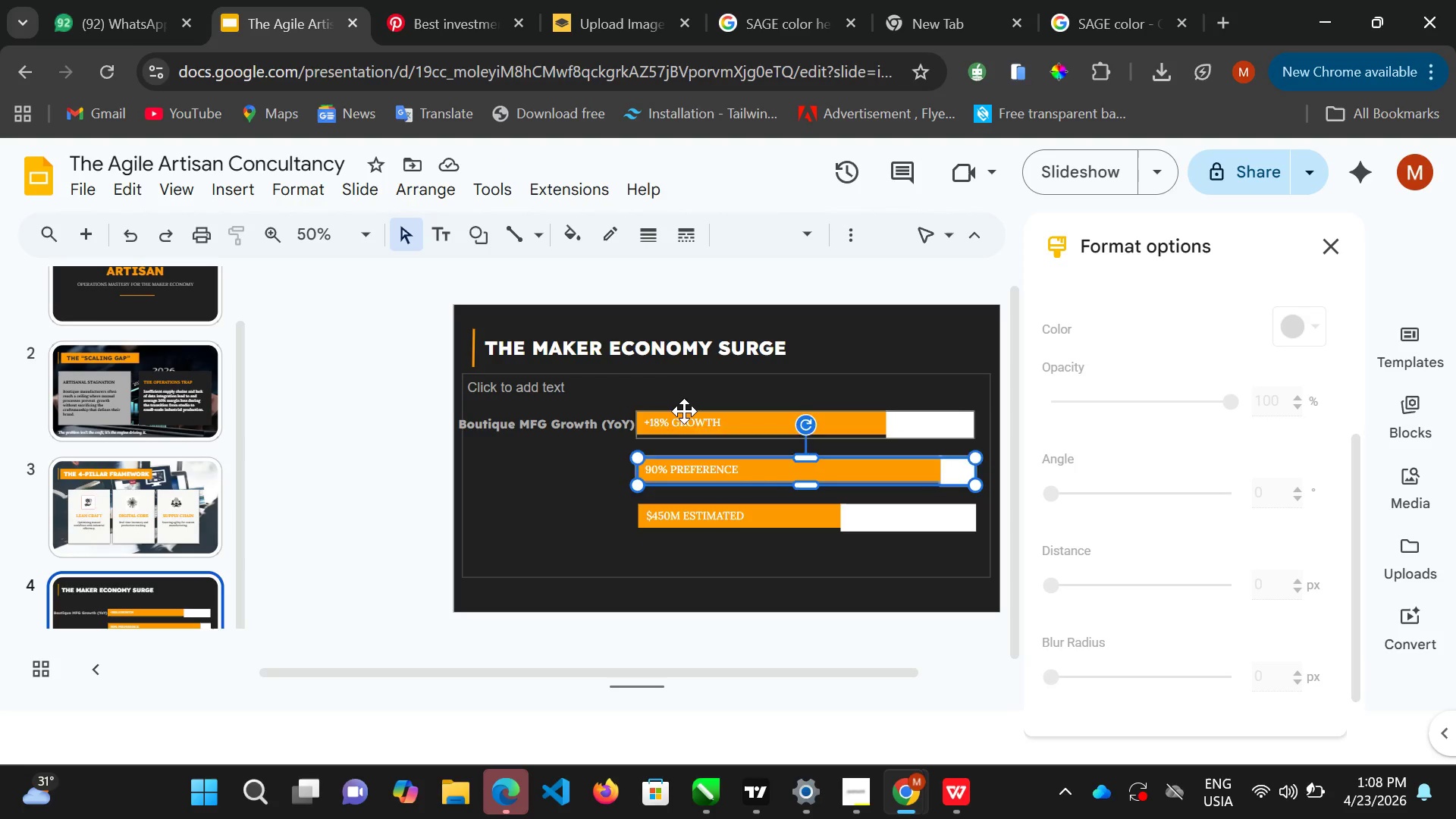 
left_click([684, 411])
 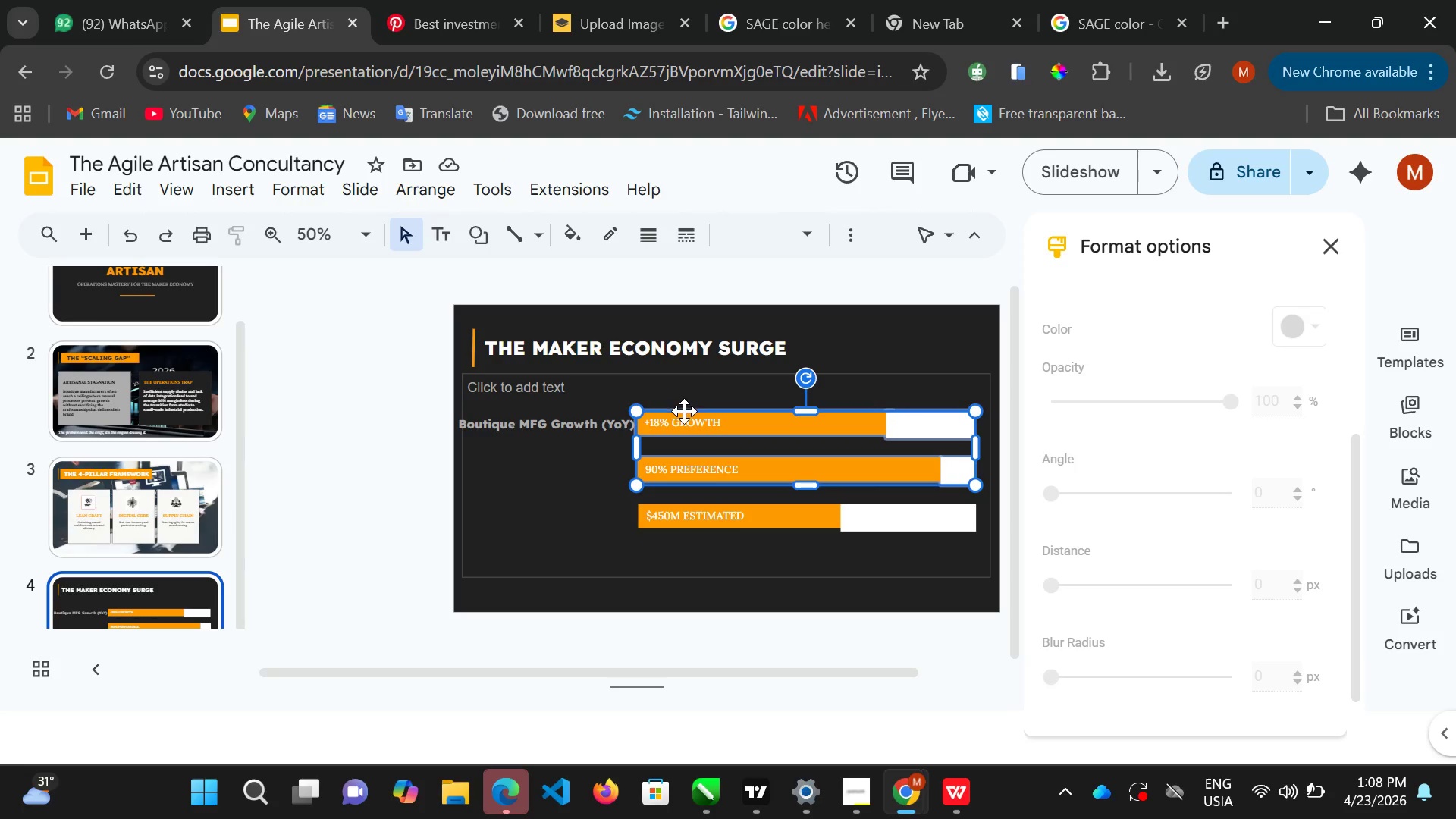 
hold_key(key=ControlLeft, duration=1.5)
left_click([694, 425])
 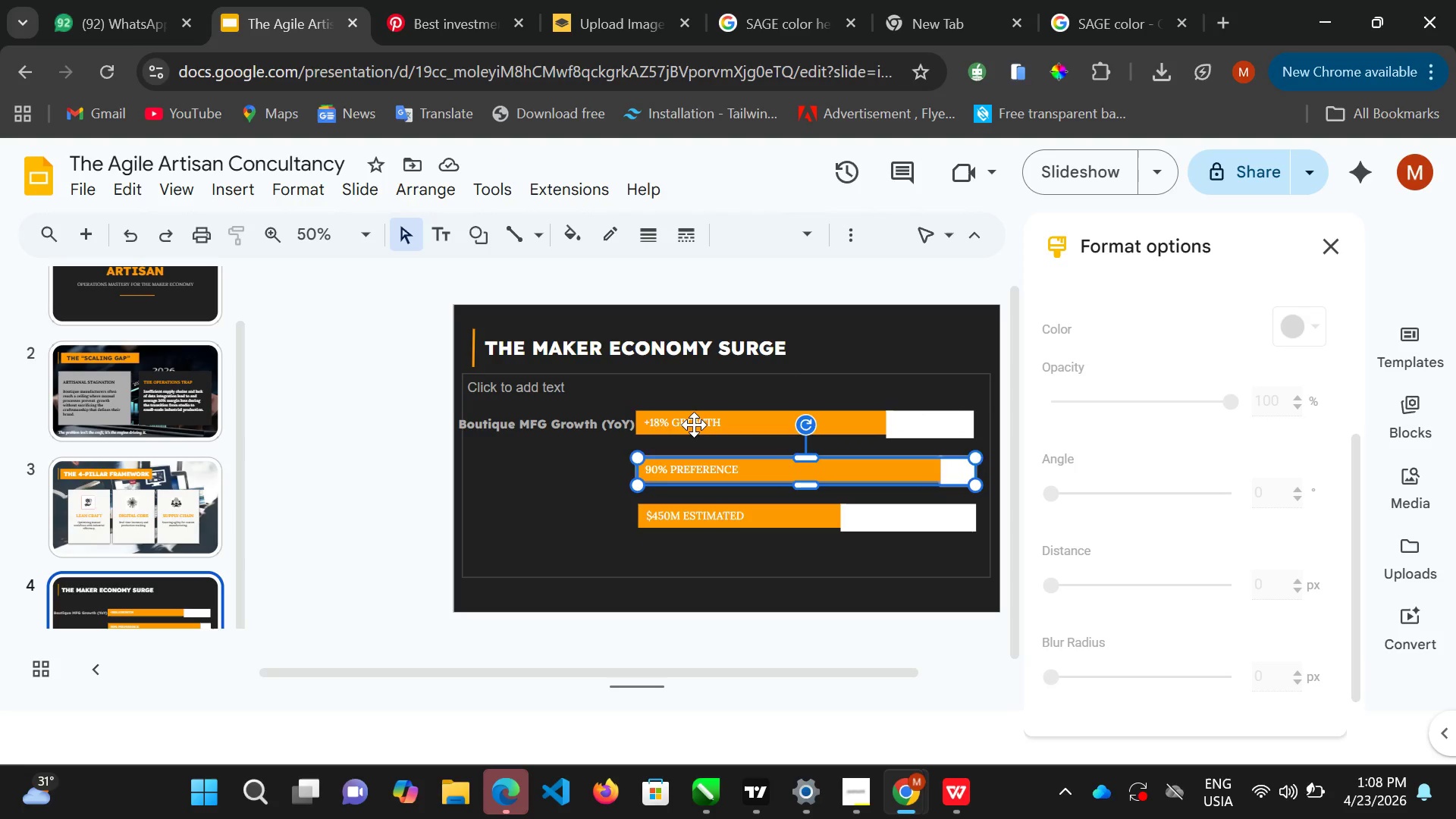 
hold_key(key=ControlLeft, duration=1.52)
left_click([694, 425])
 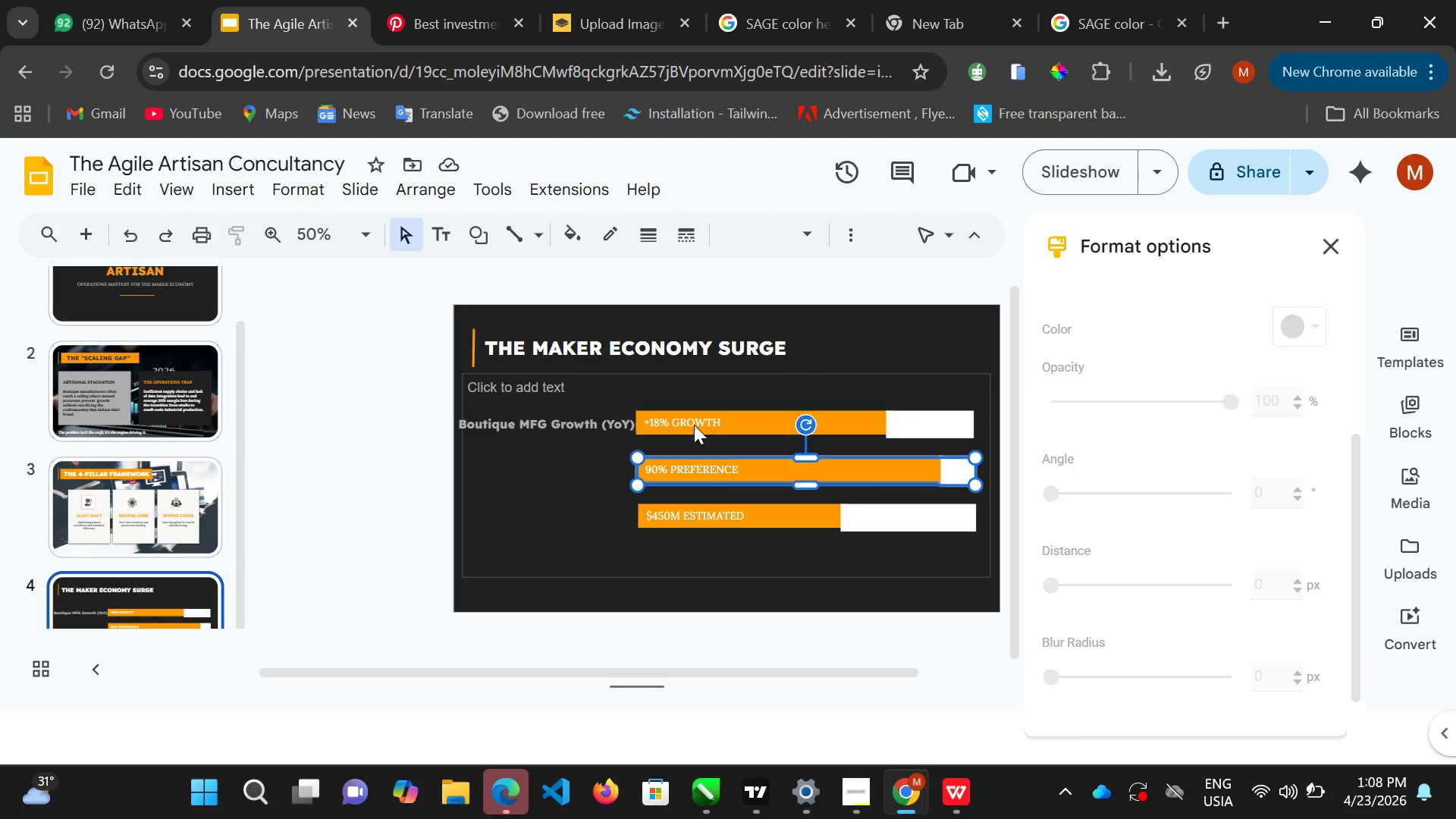 
double_click([694, 425])
 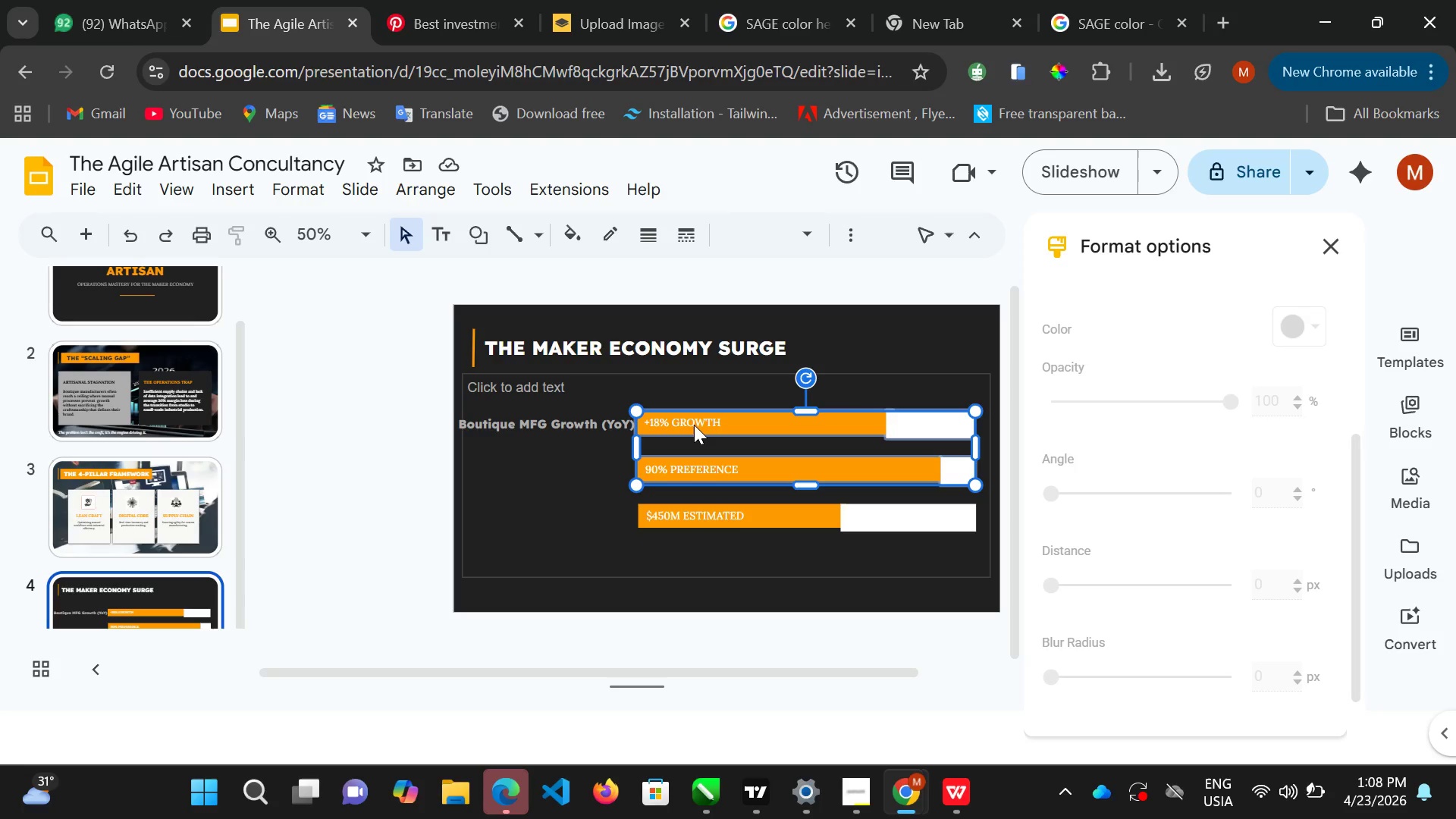 
triple_click([694, 425])
 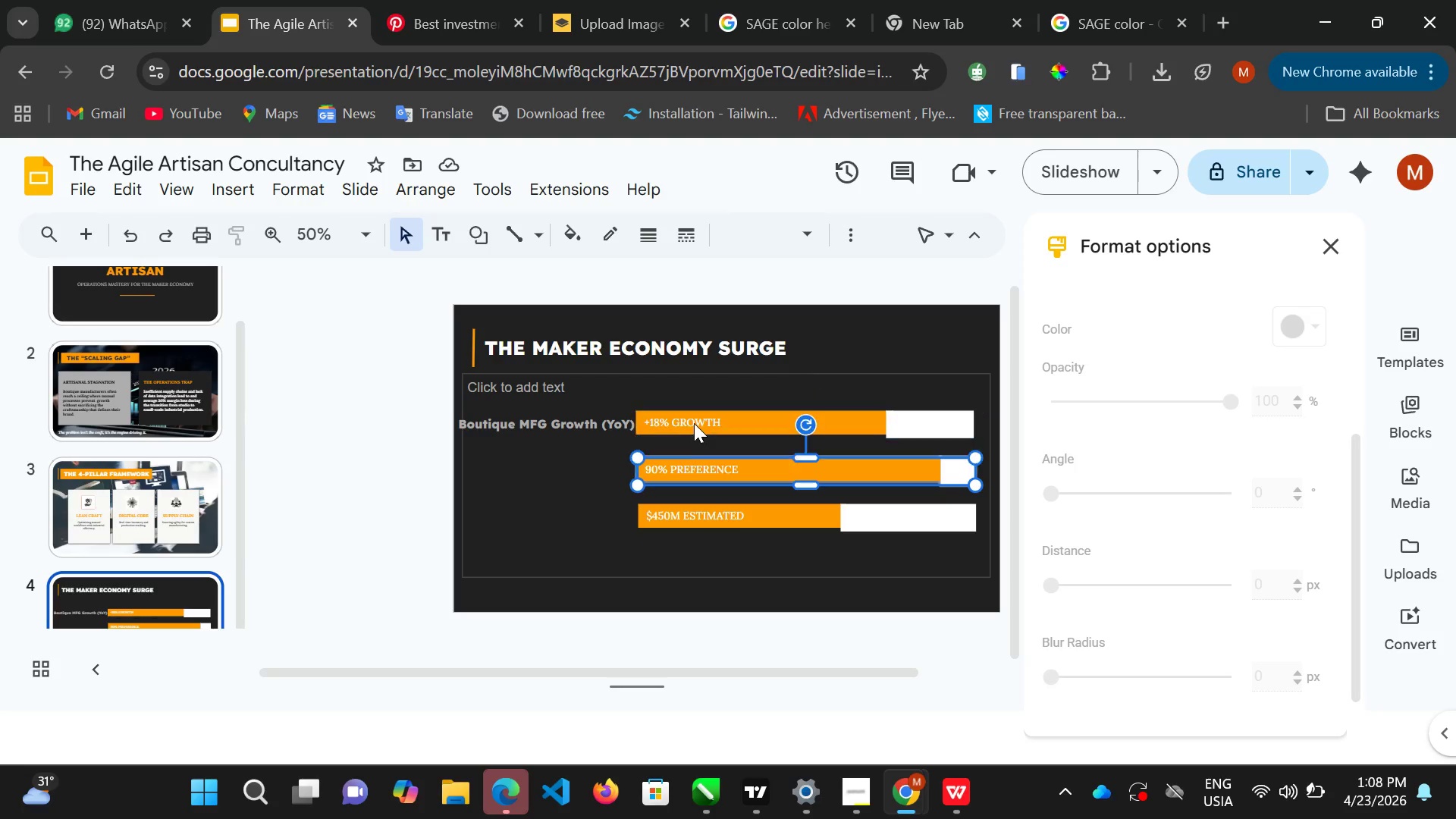 
triple_click([694, 425])
 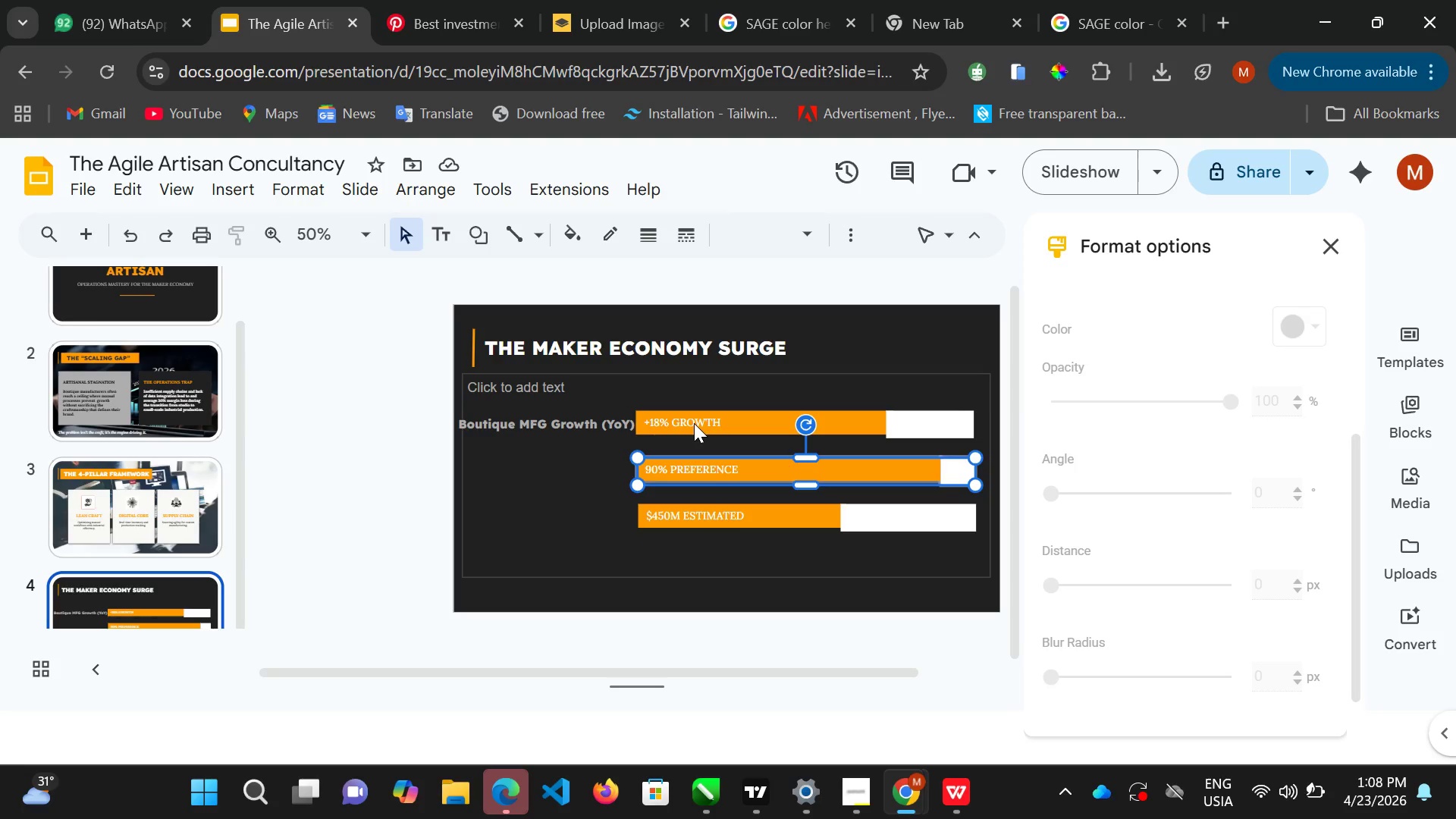 
hold_key(key=ControlLeft, duration=1.5)
triple_click([694, 423])
 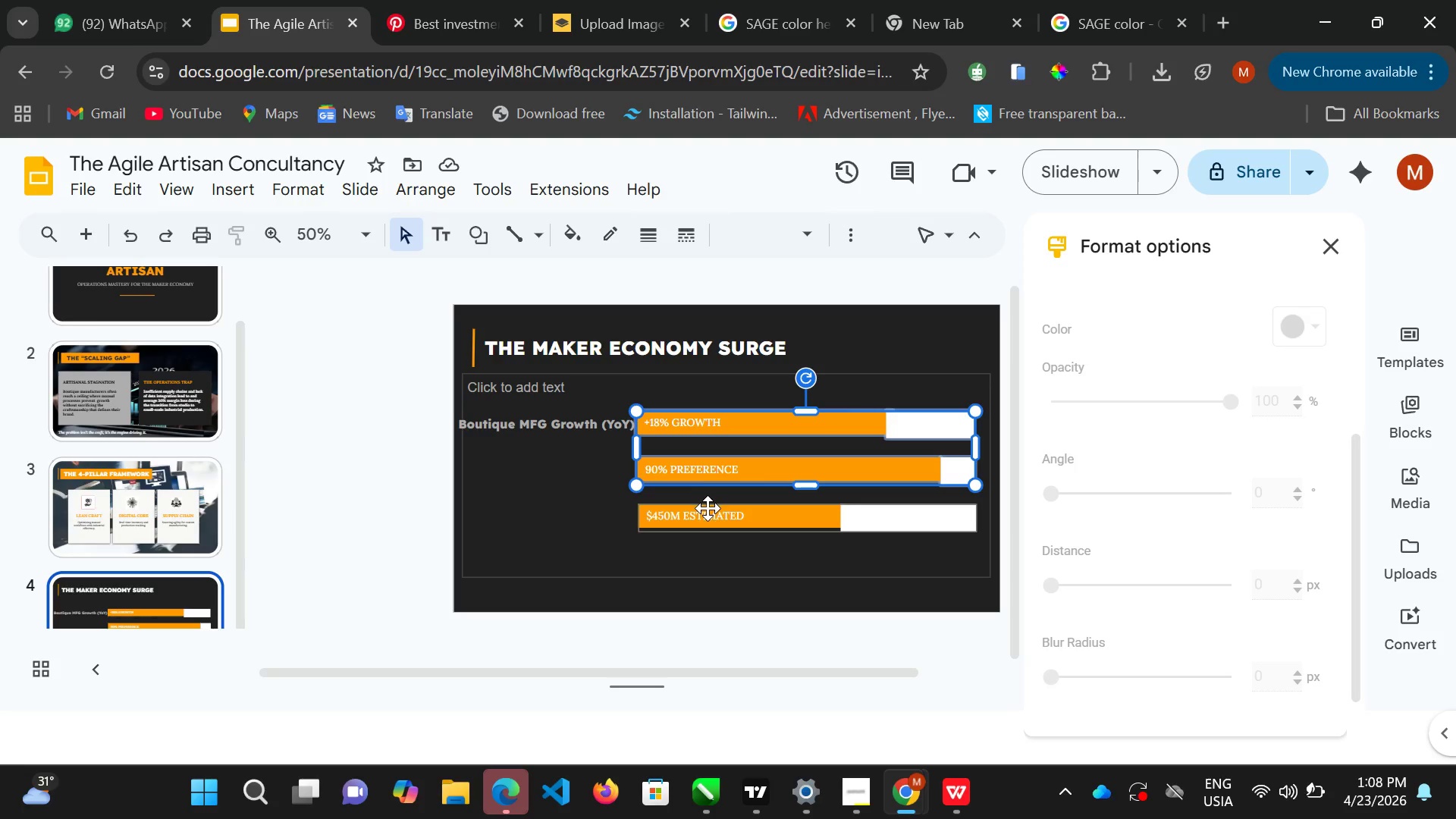 
left_click([708, 508])
 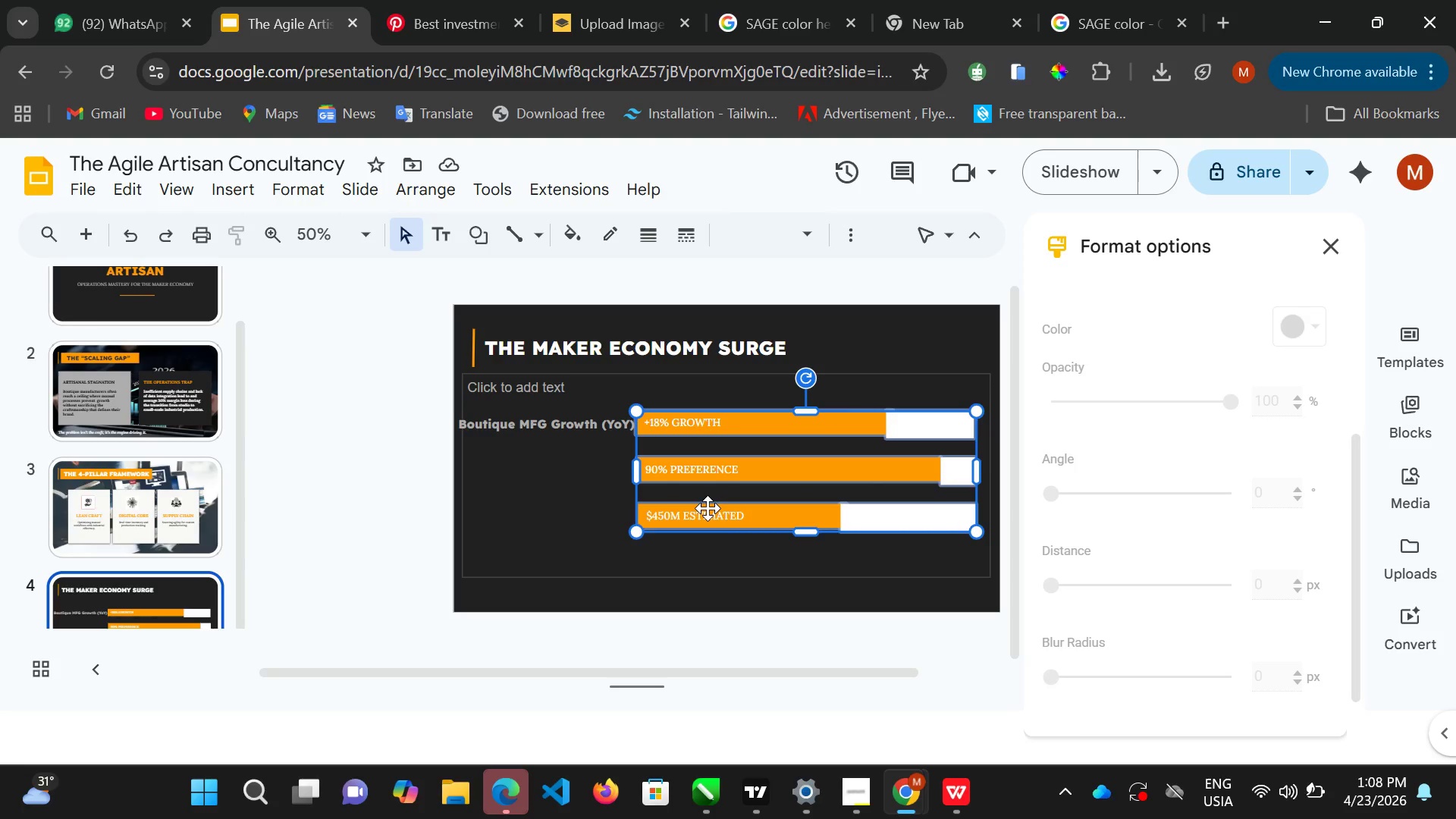 
hold_key(key=ControlLeft, duration=1.5)
left_click([709, 516])
 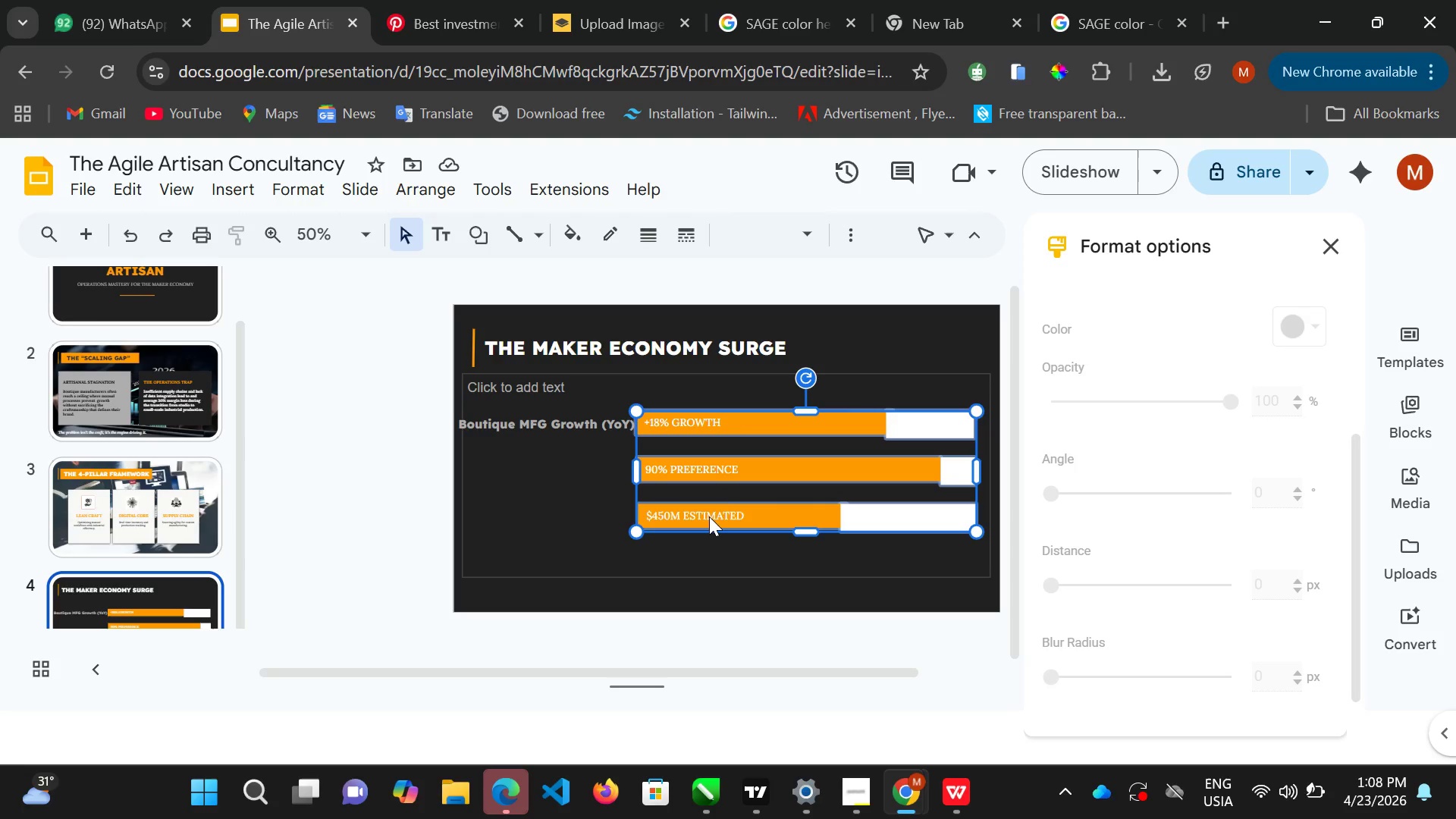 
double_click([709, 516])
 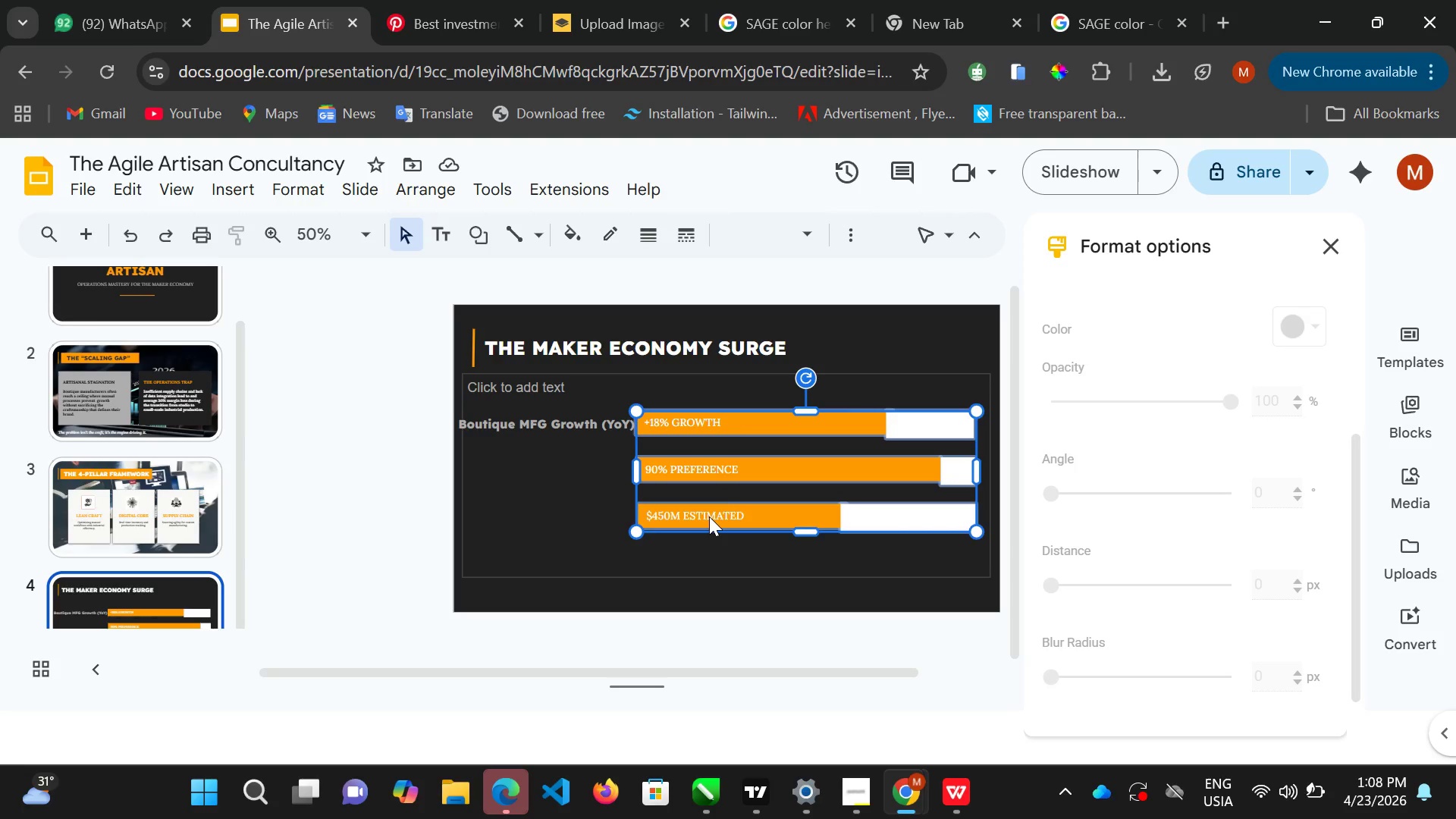 
hold_key(key=ControlLeft, duration=0.5)
 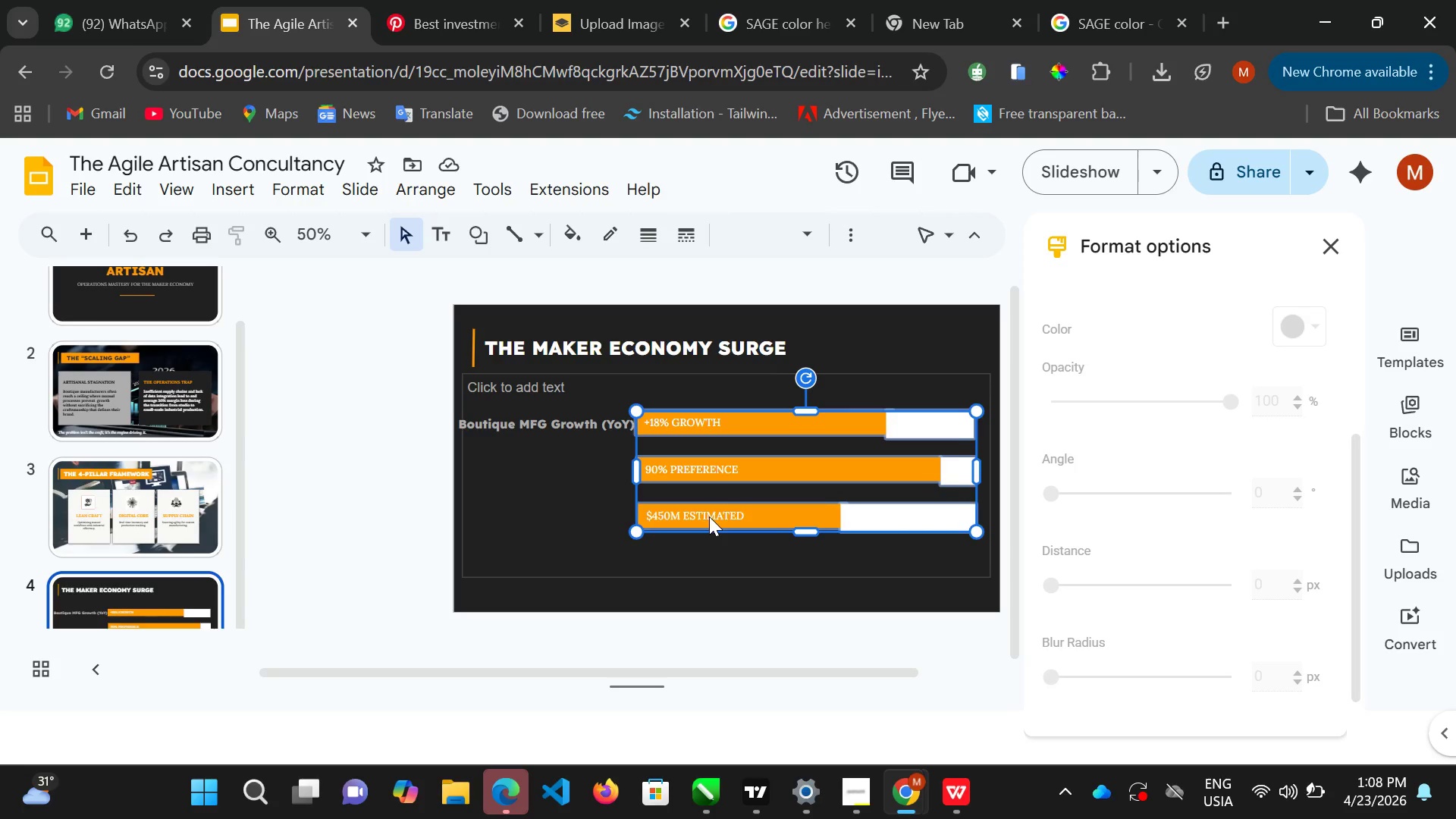 
hold_key(key=ArrowRight, duration=0.7)
 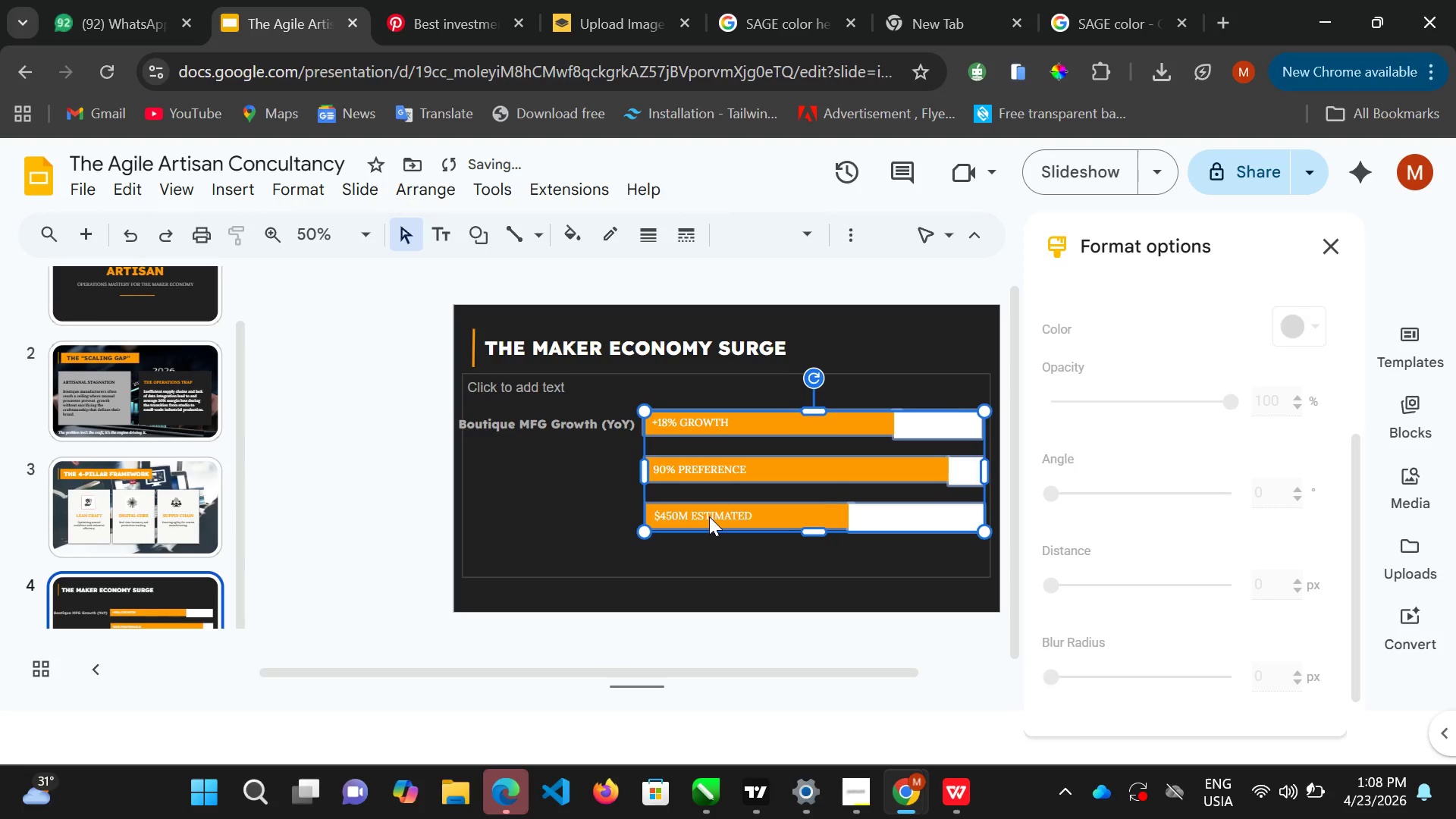 
key(ArrowRight)
 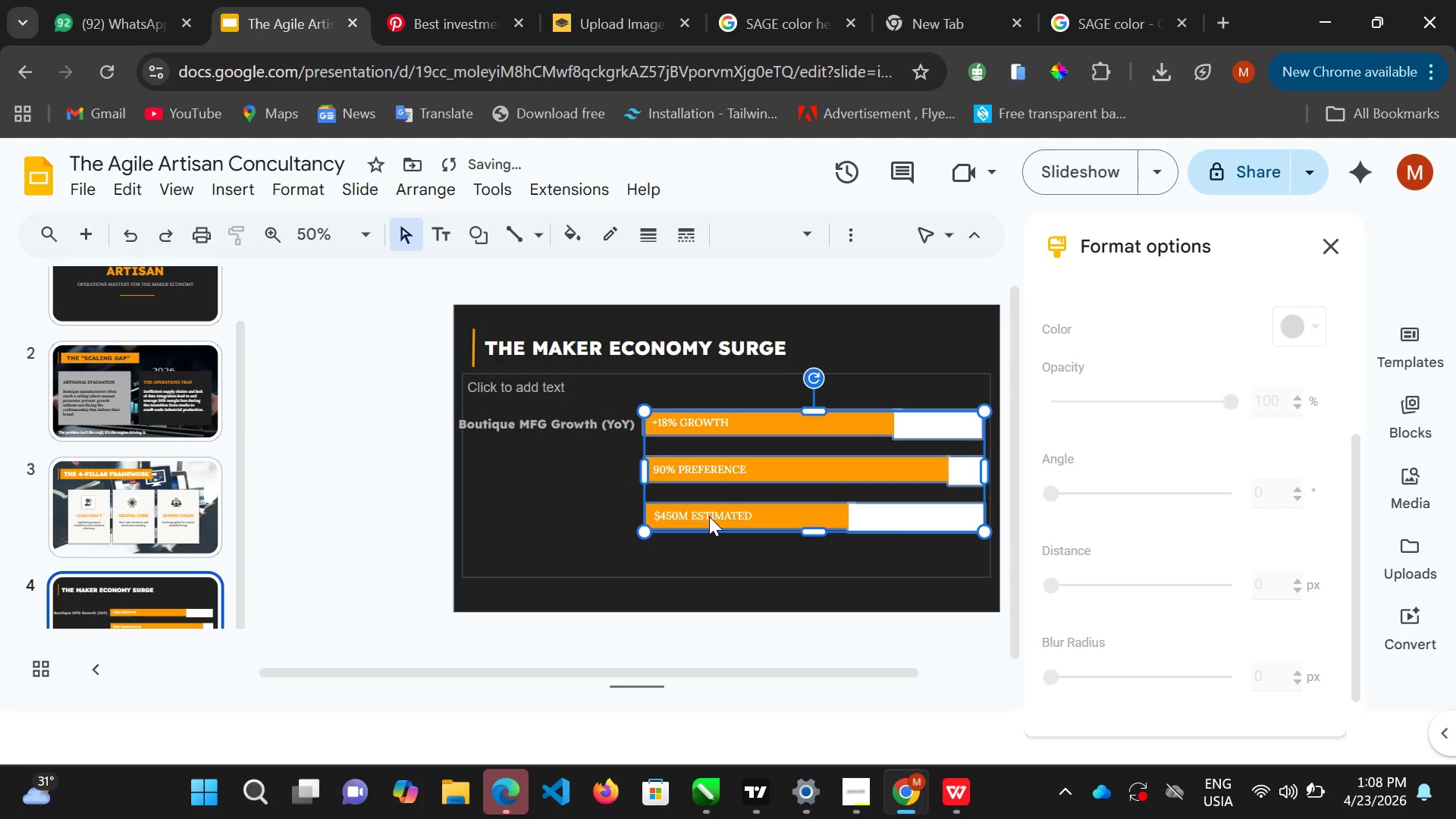 
key(ArrowRight)
 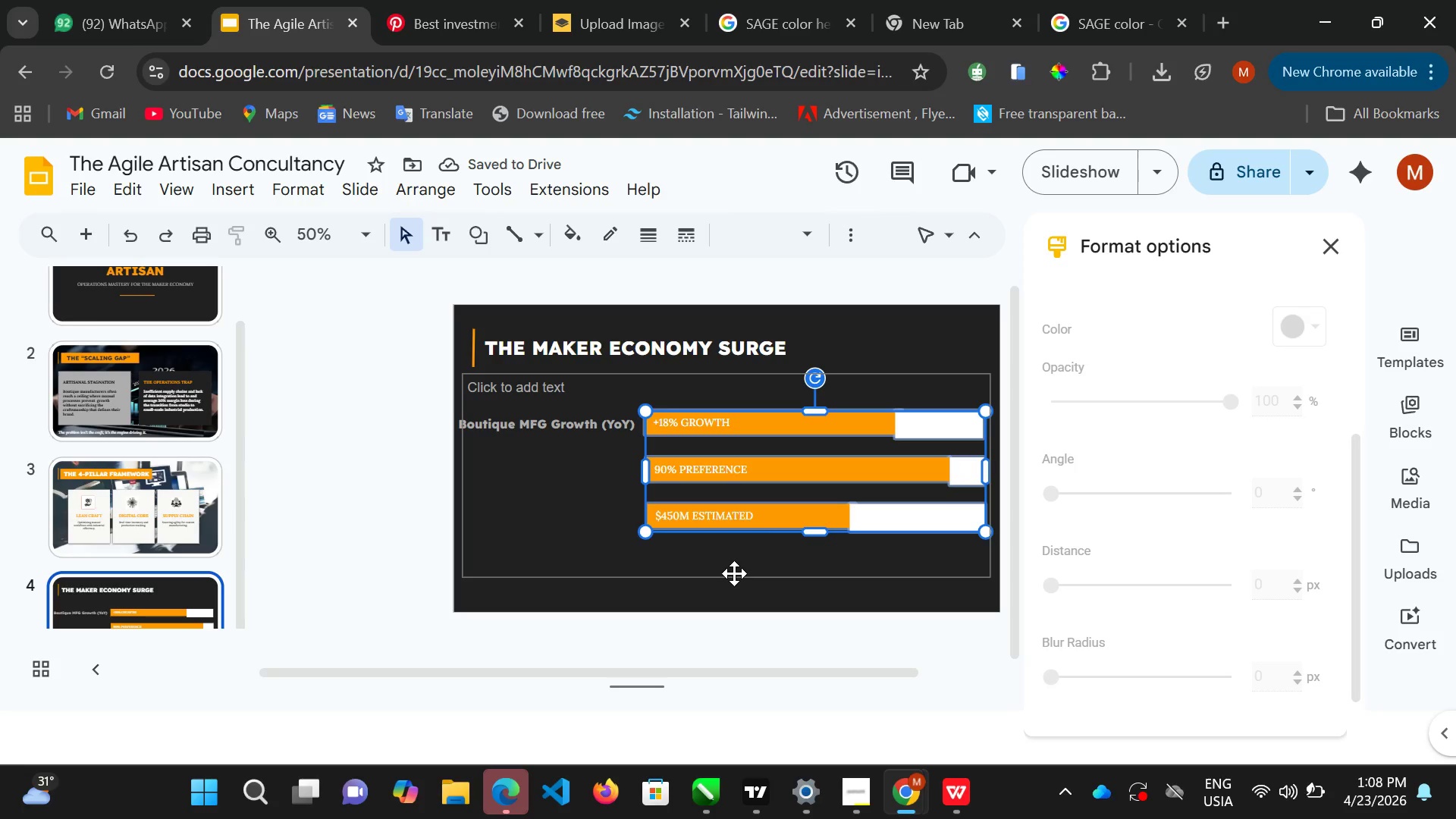 
key(ArrowRight)
 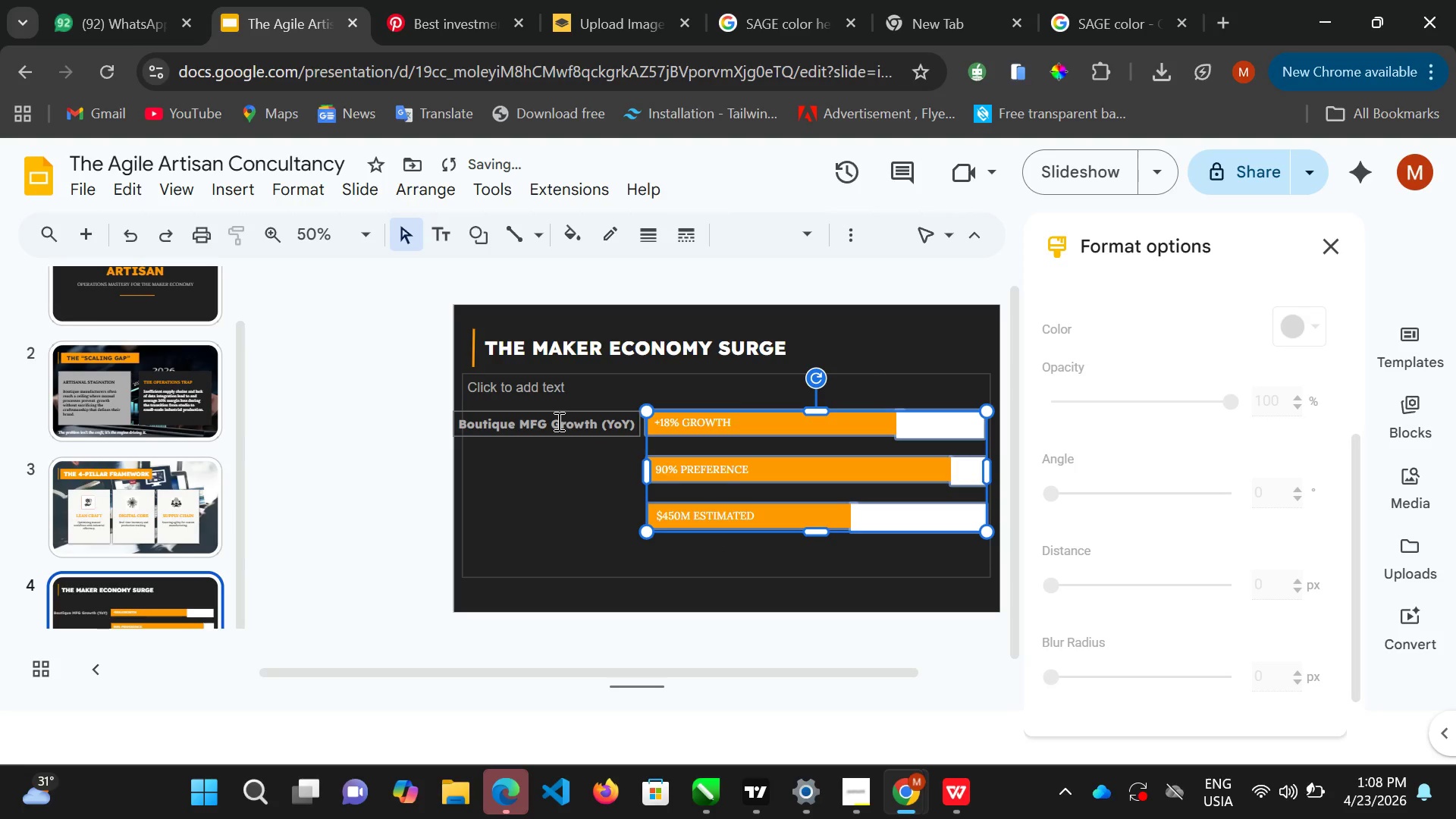 
left_click([557, 421])
 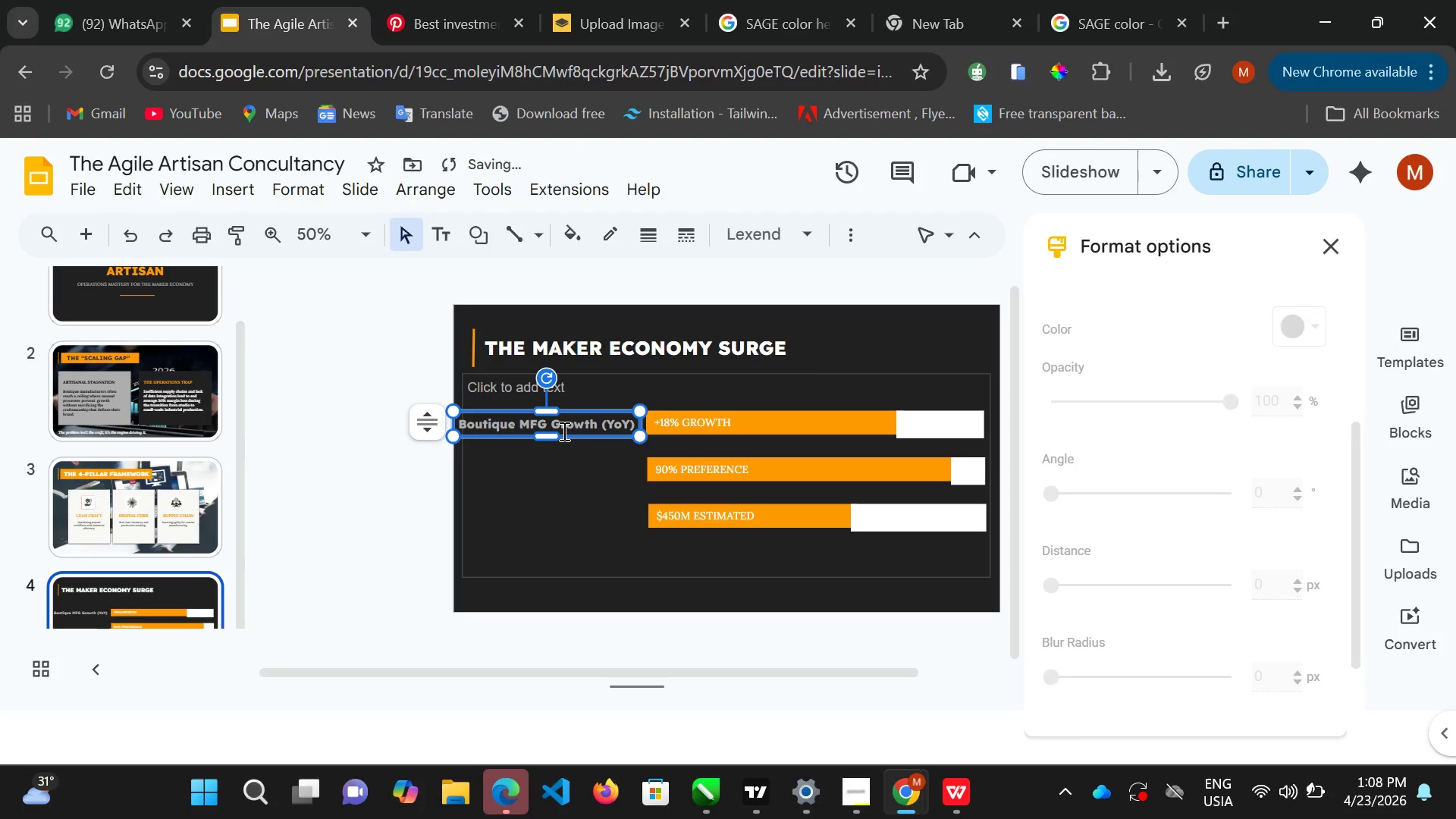 
key(ArrowRight)
 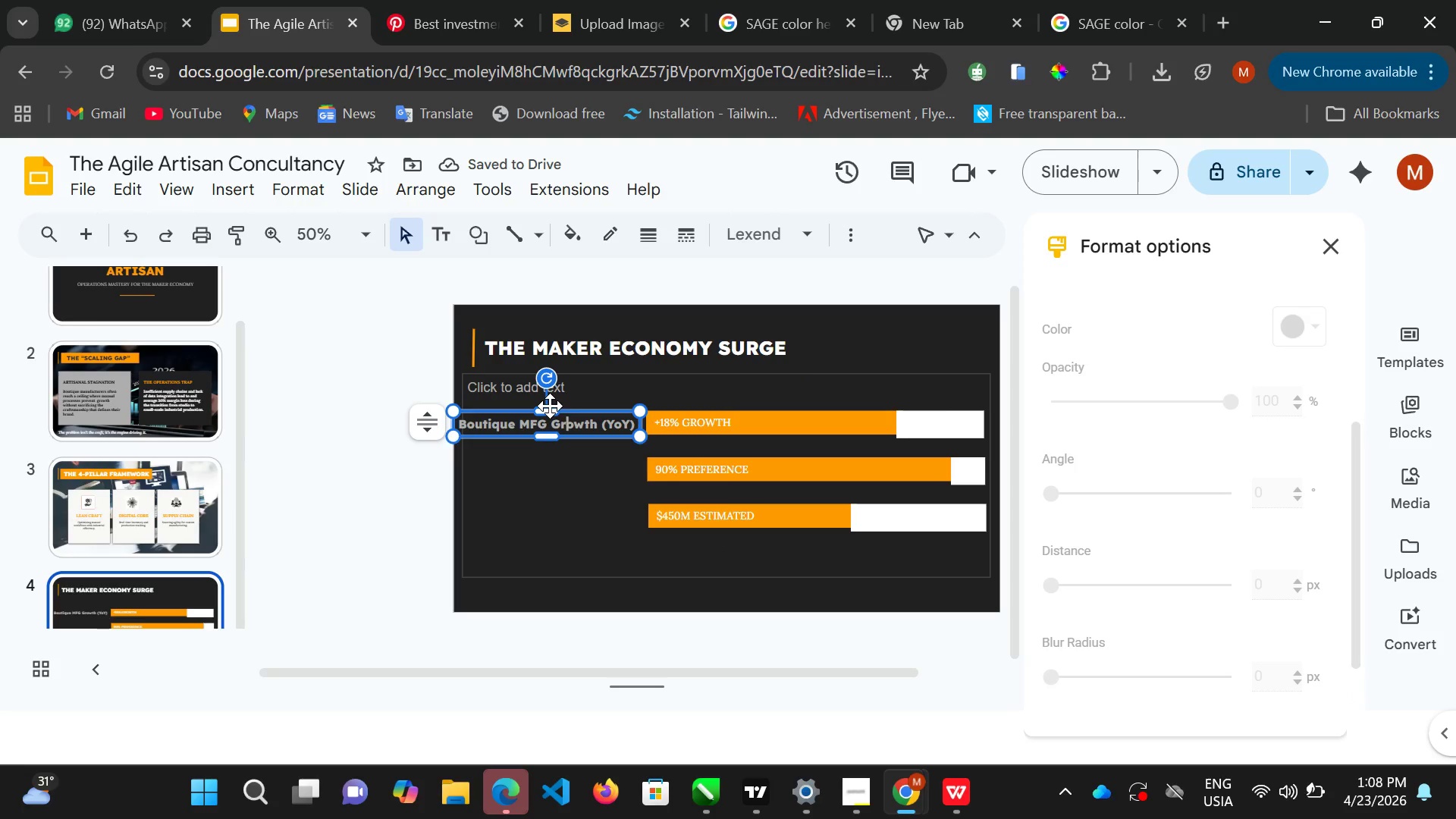 
left_click([550, 406])
 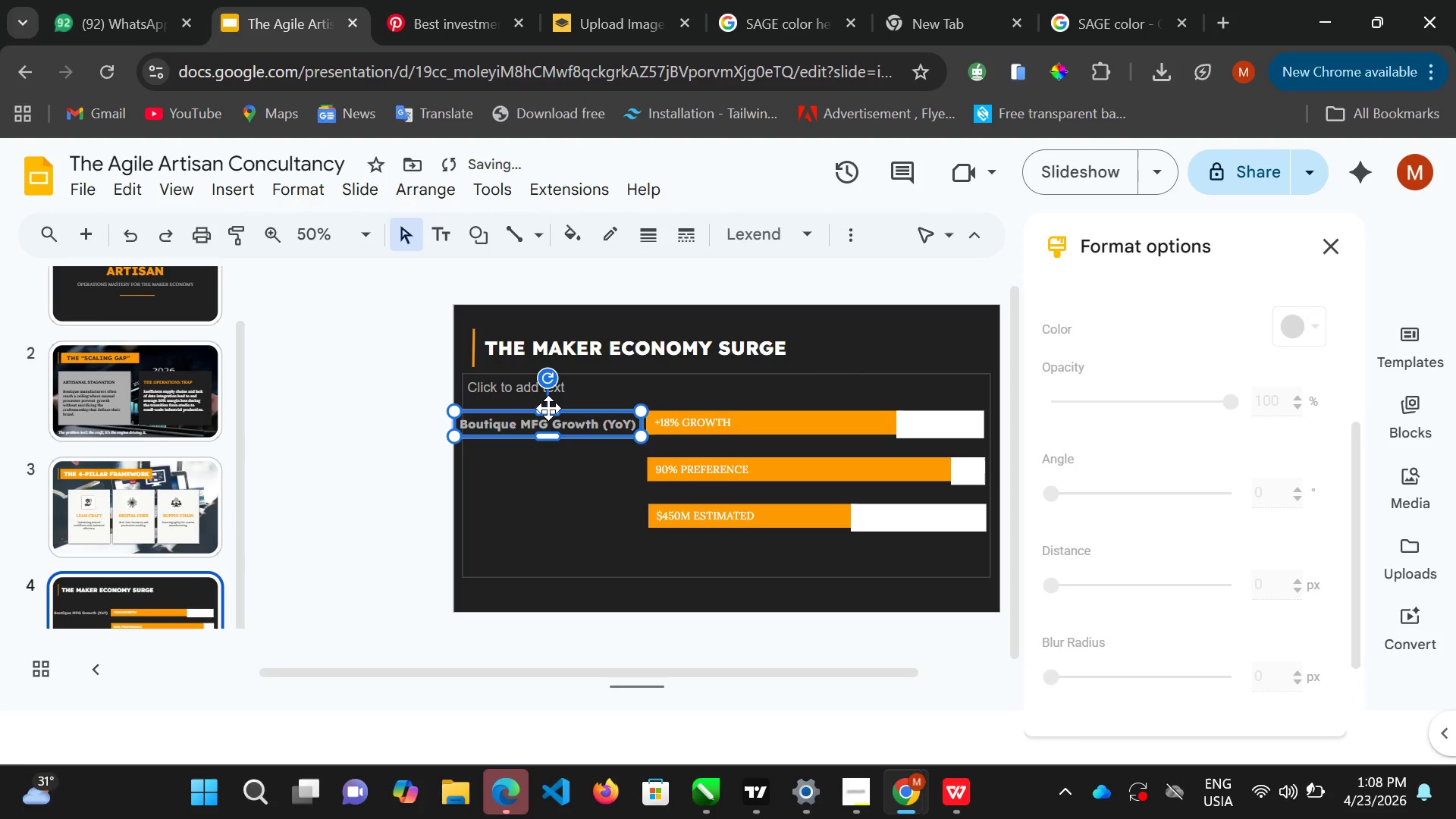 
key(ArrowRight)
 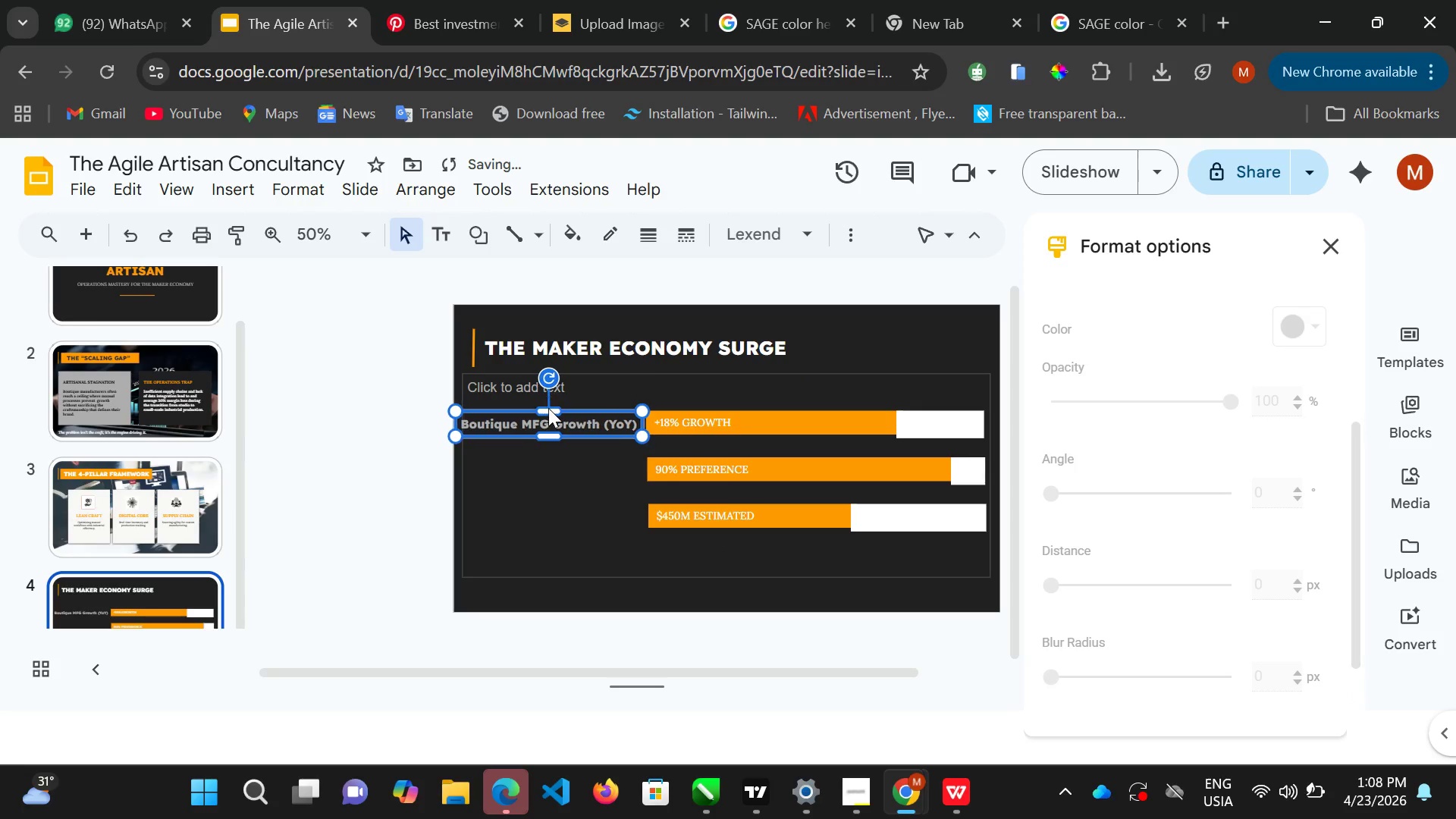 
key(ArrowRight)
 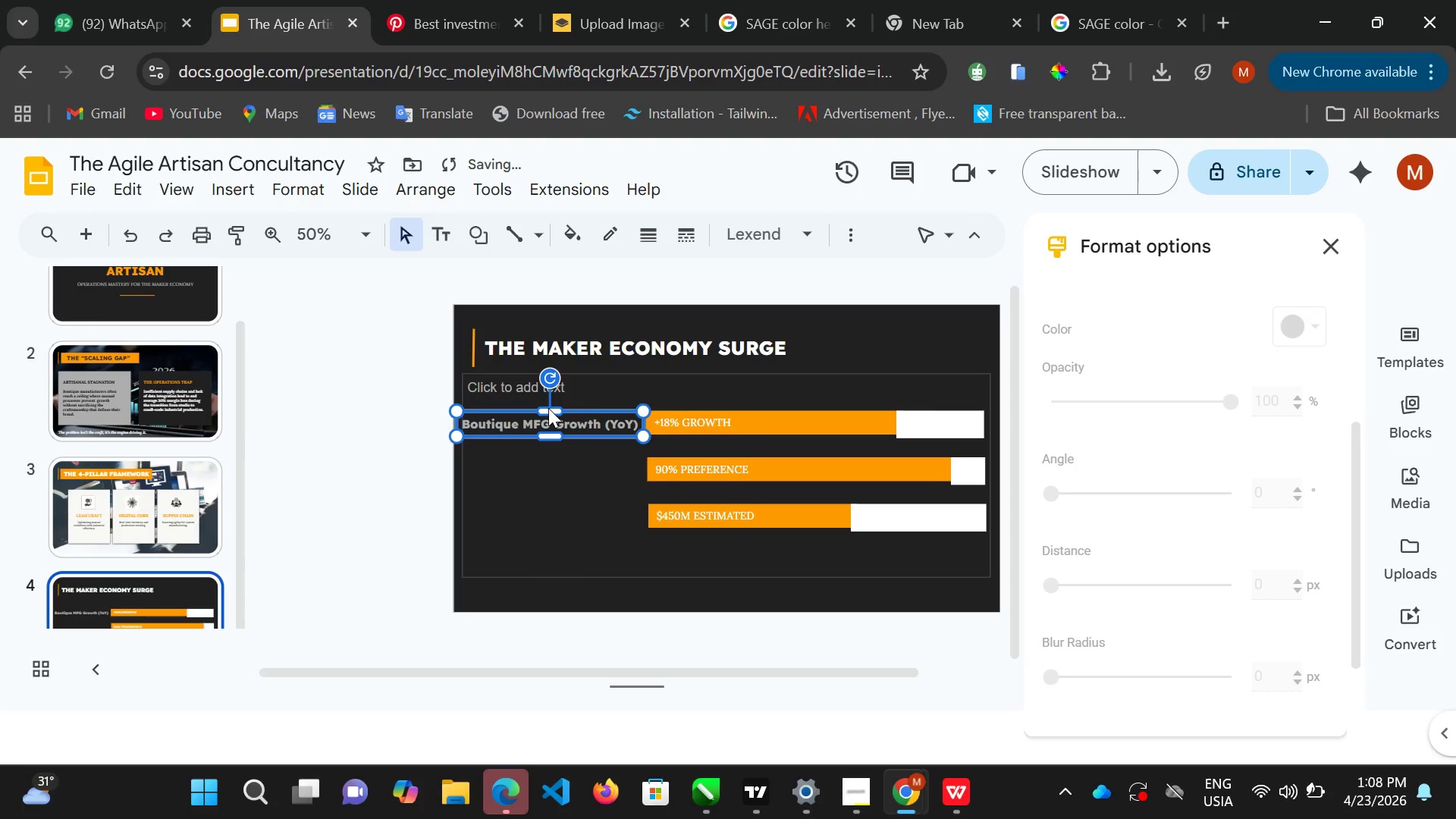 
key(ArrowRight)
 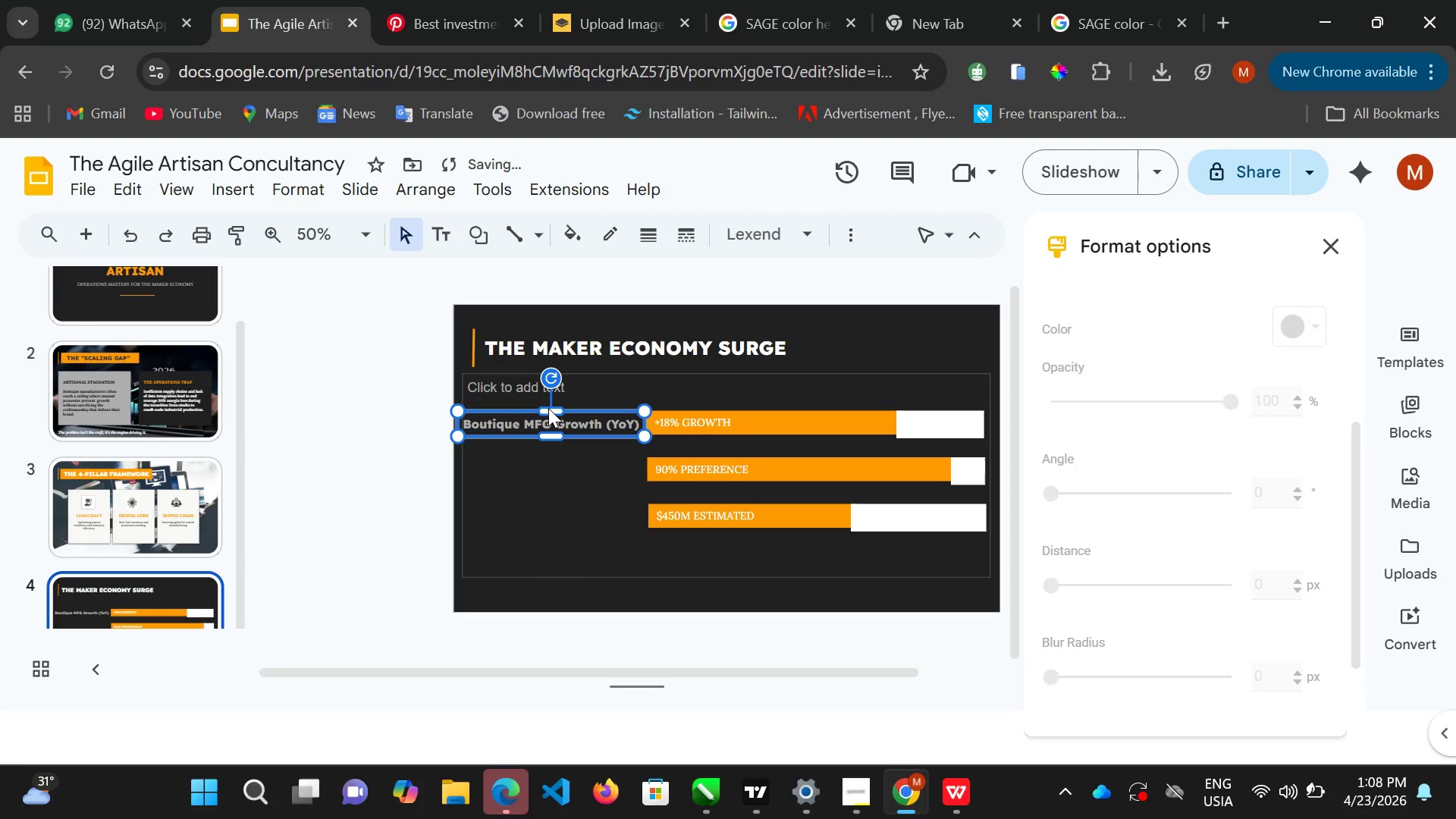 
key(ArrowRight)
 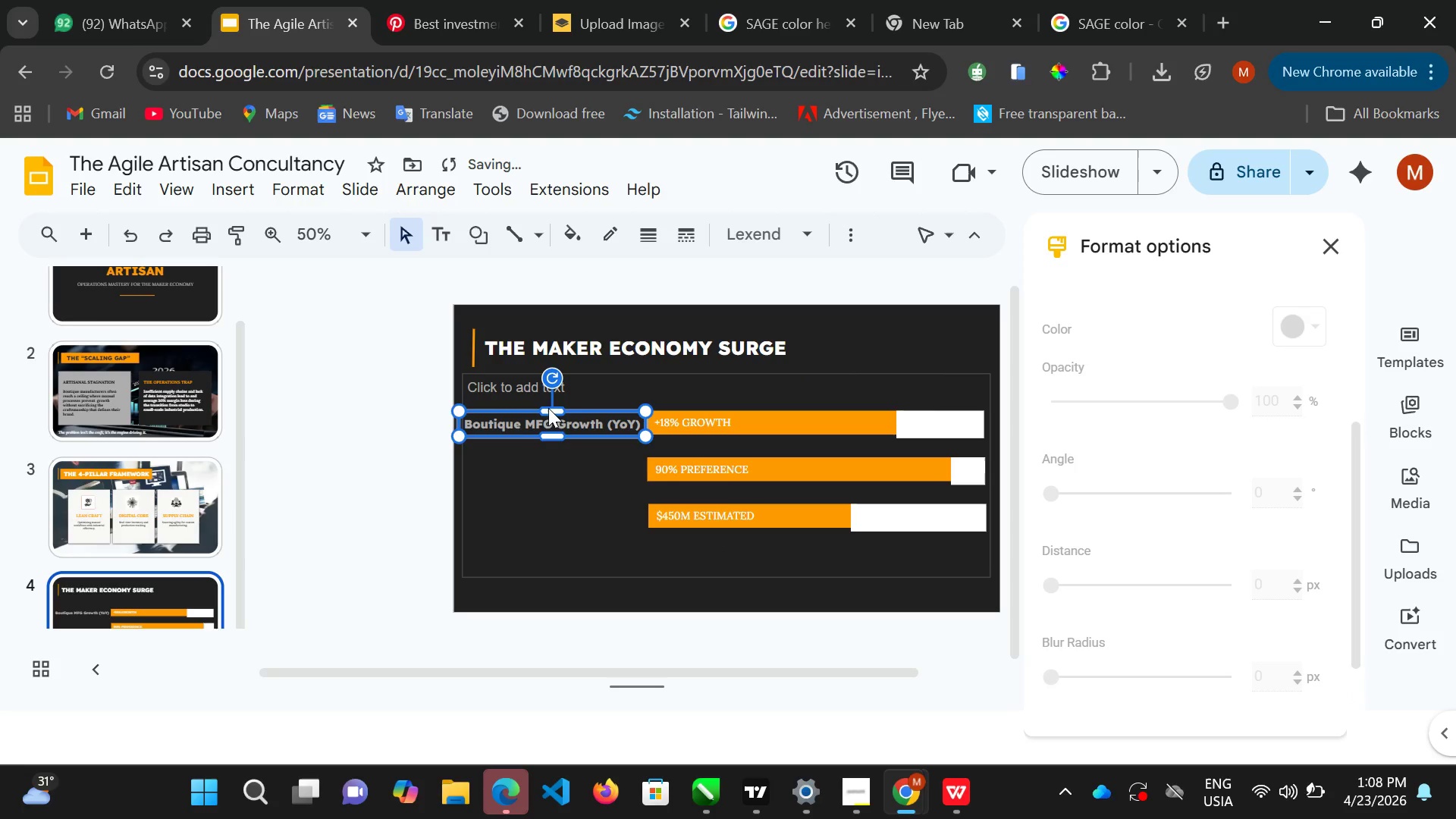 
key(ArrowRight)
 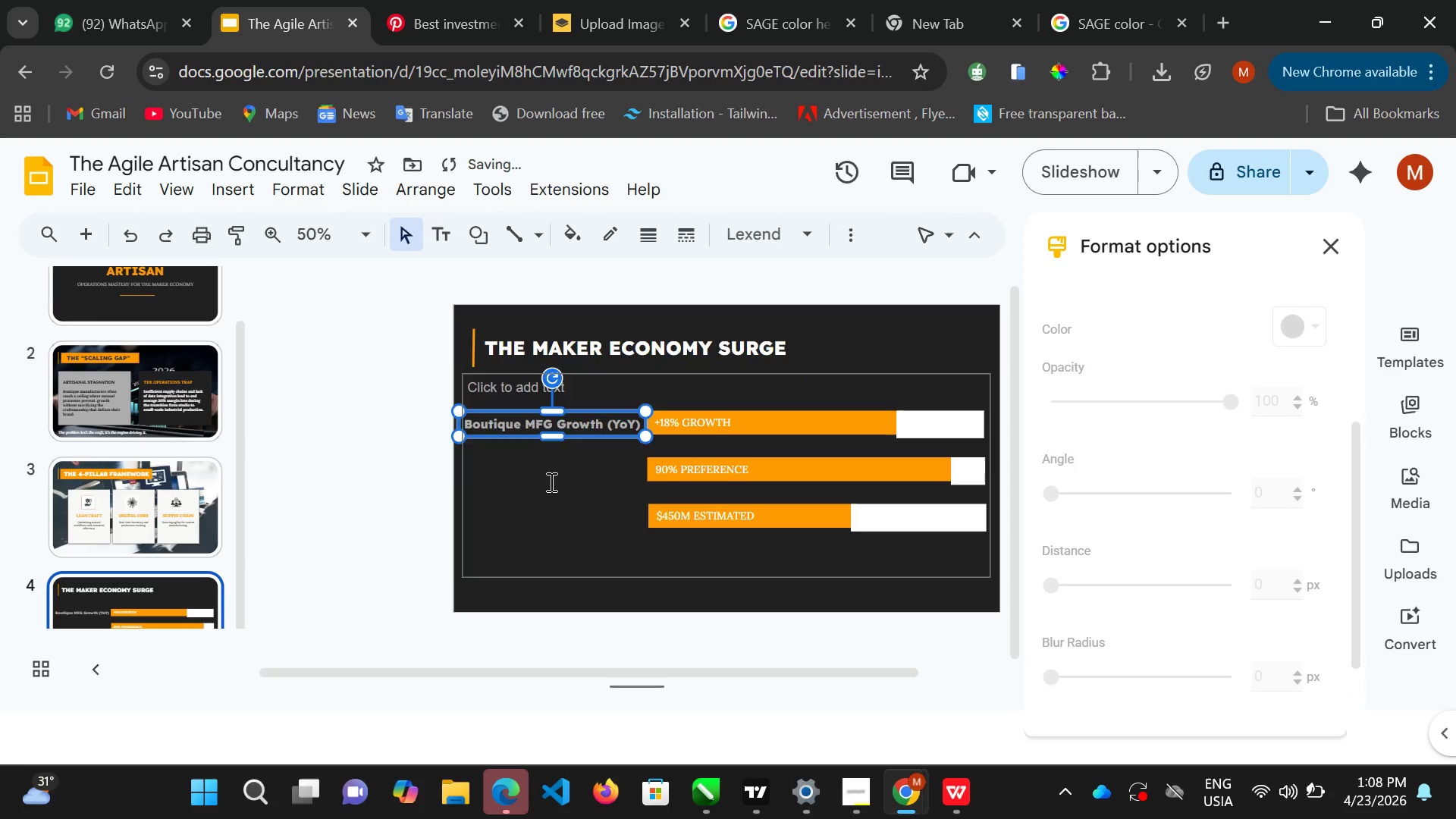 
left_click([550, 482])
 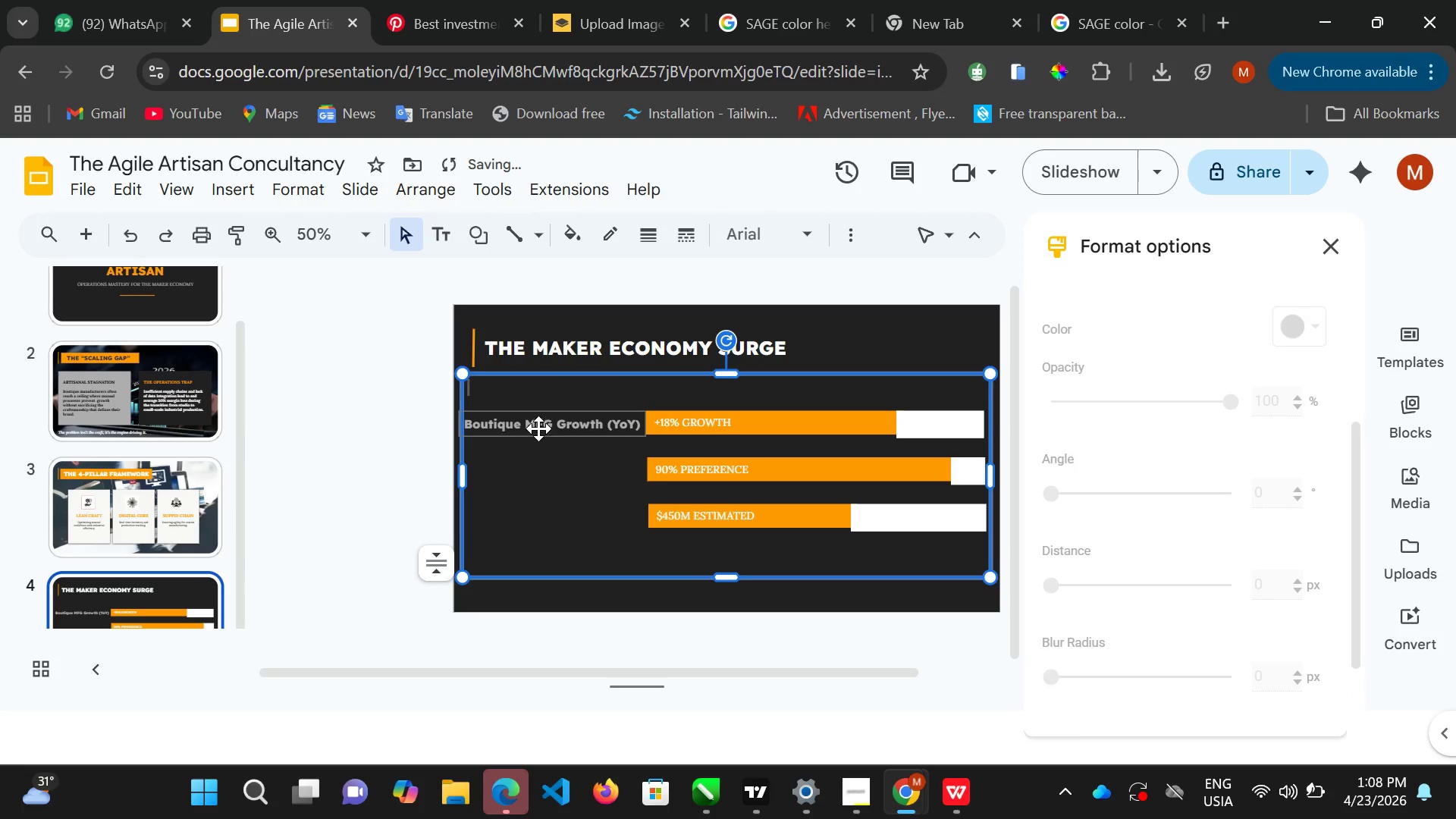 
left_click([538, 428])
 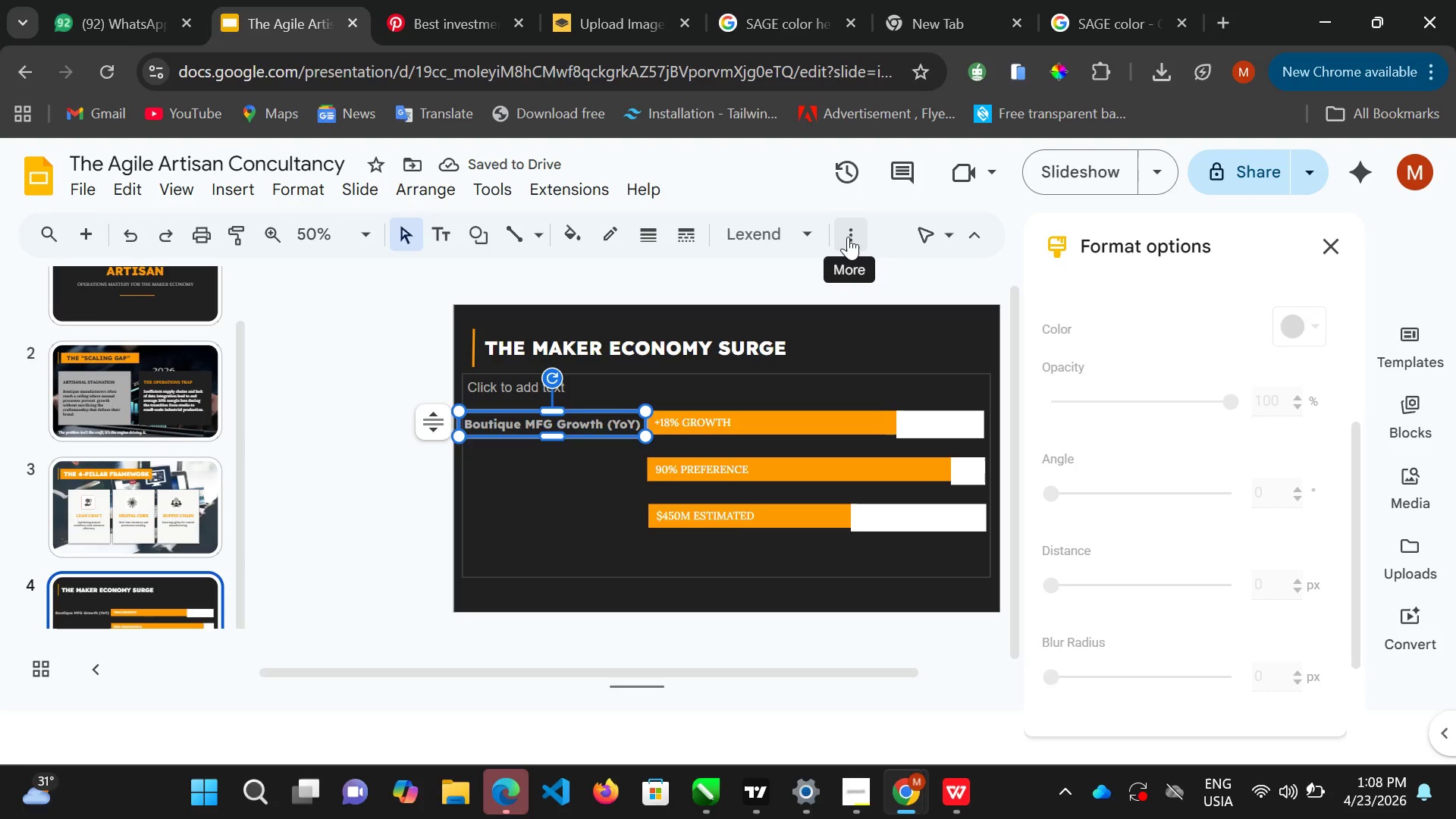 
double_click([849, 236])
 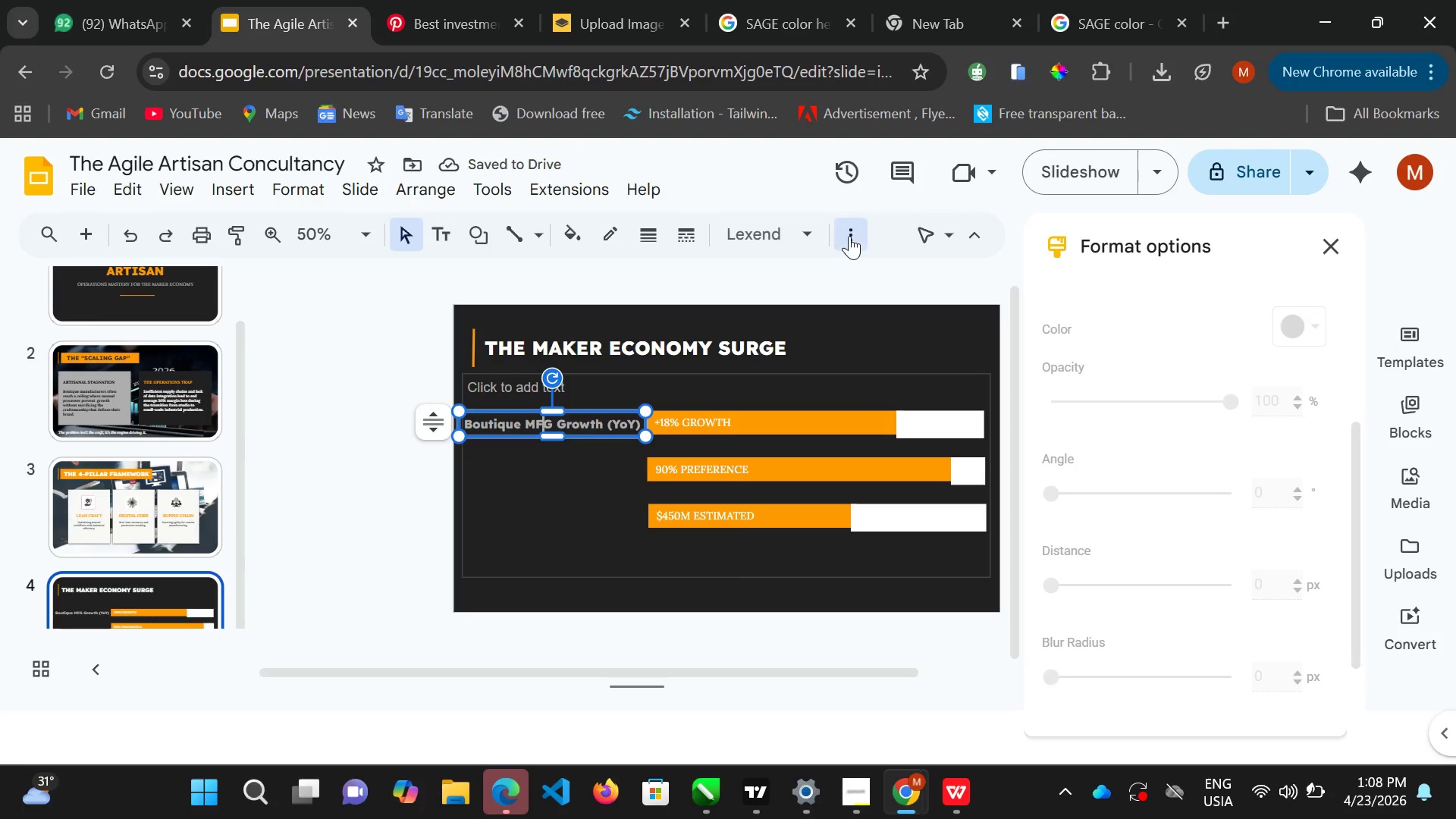 
double_click([849, 236])
 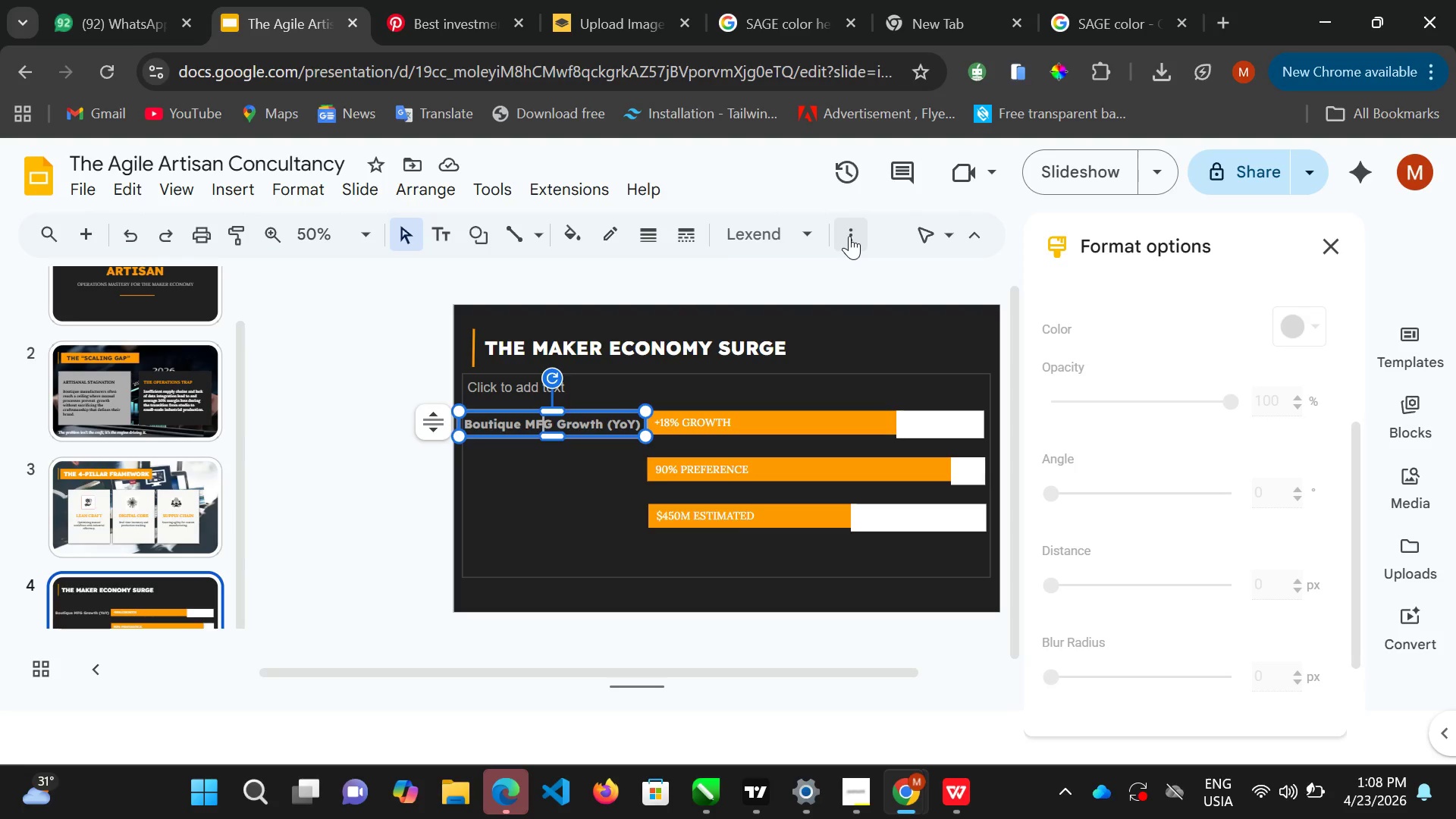 
left_click([849, 236])
 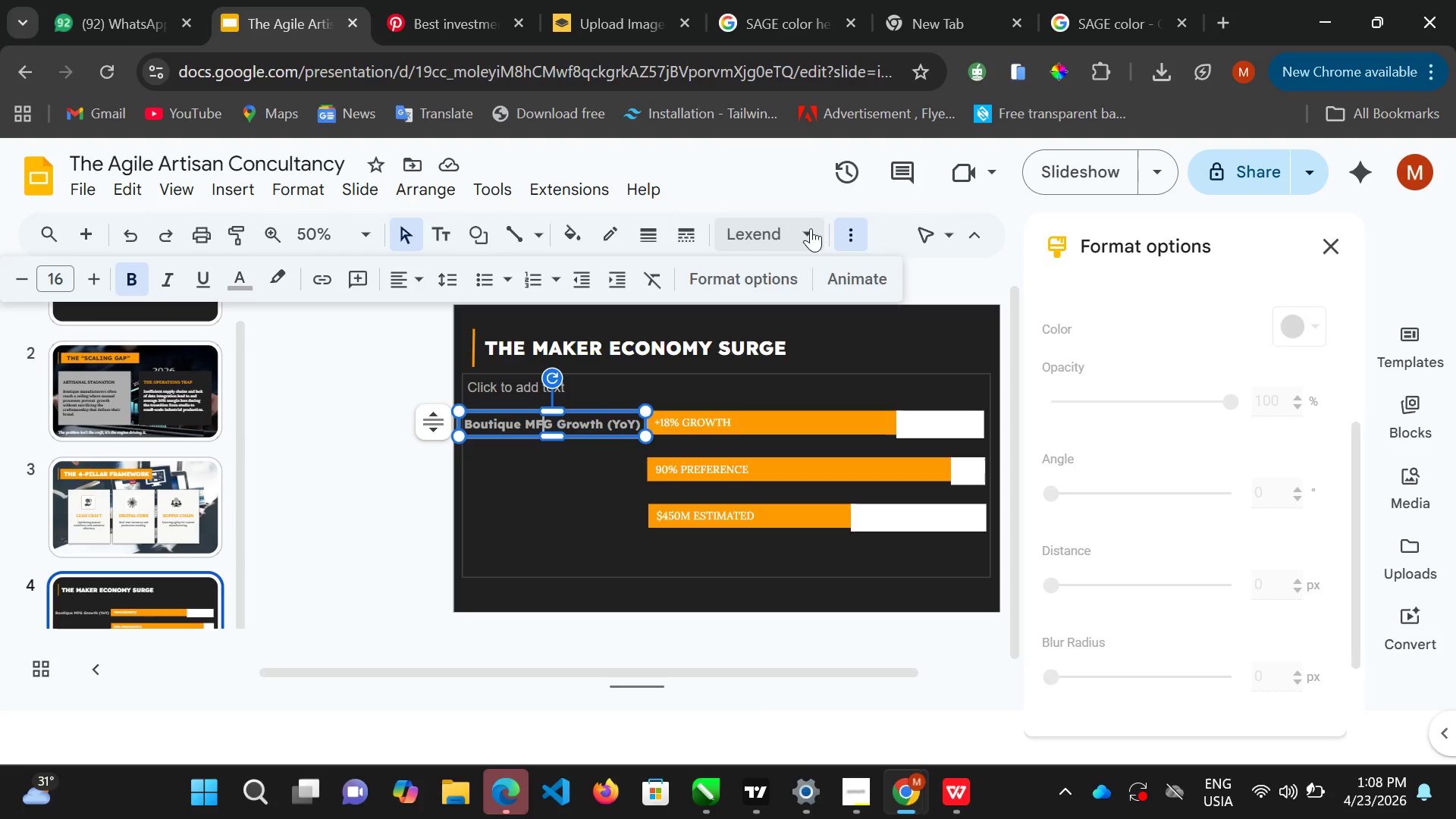 
left_click([811, 228])
 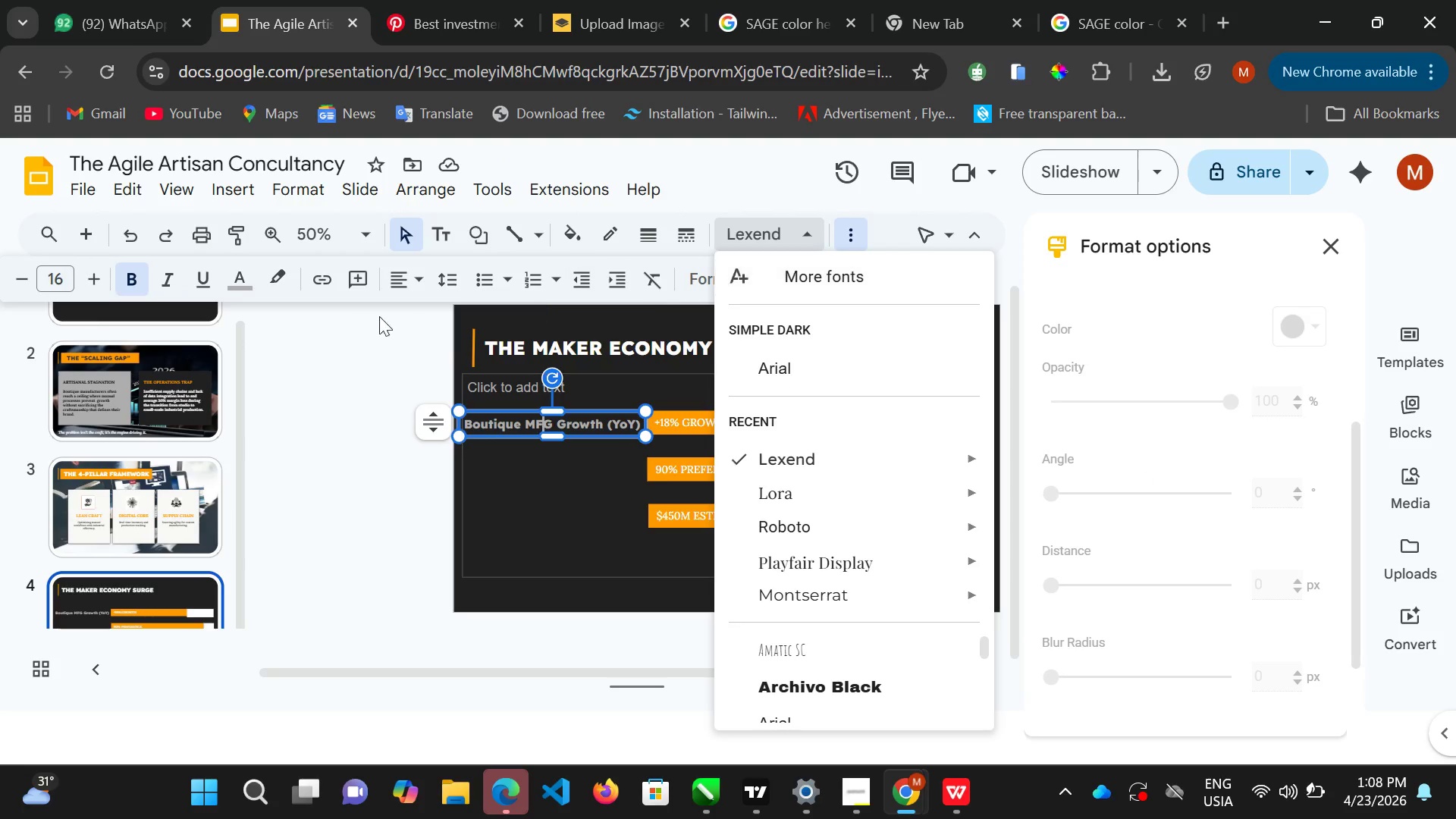 
left_click([322, 500])
 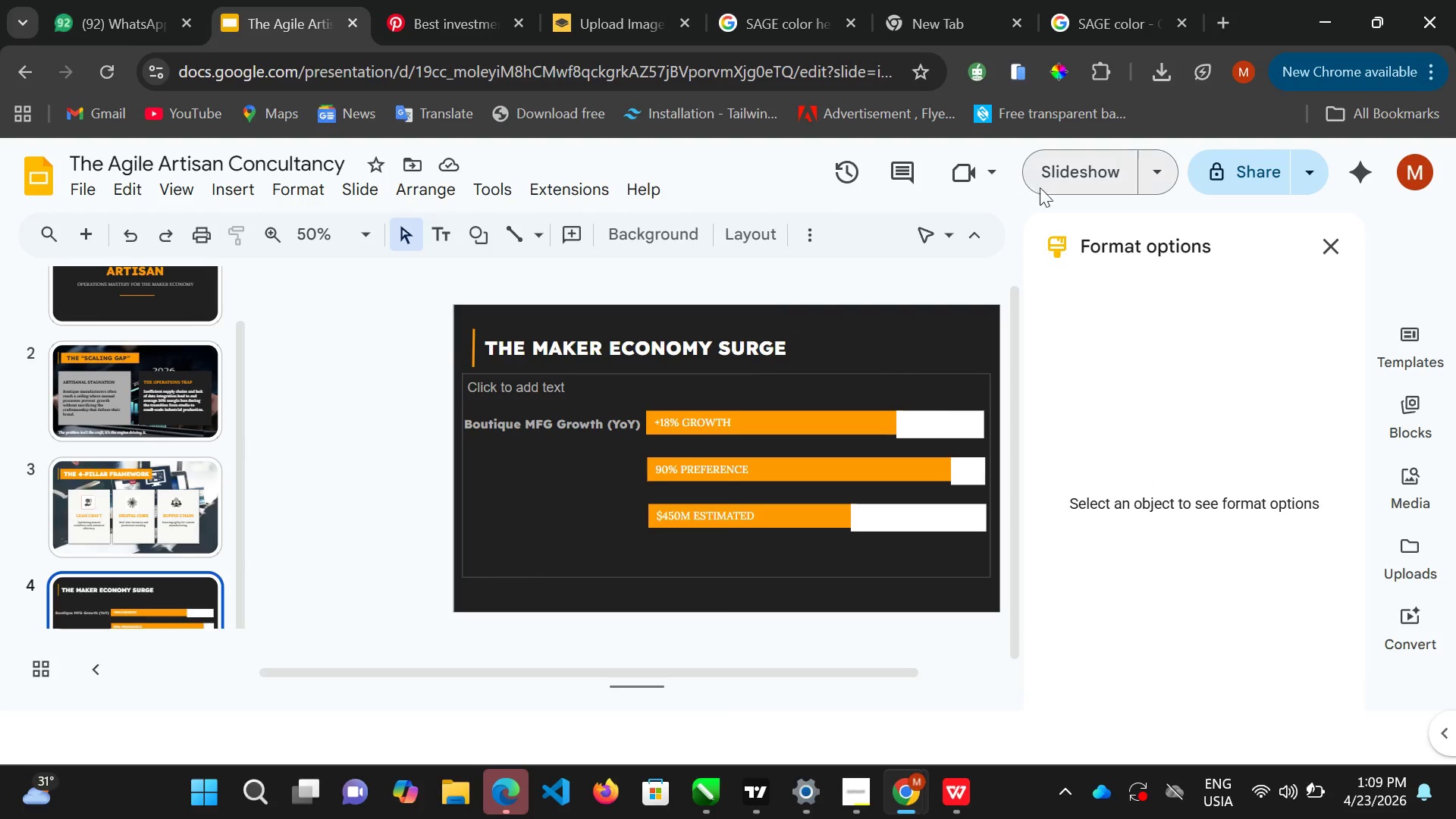 
double_click([1053, 181])
 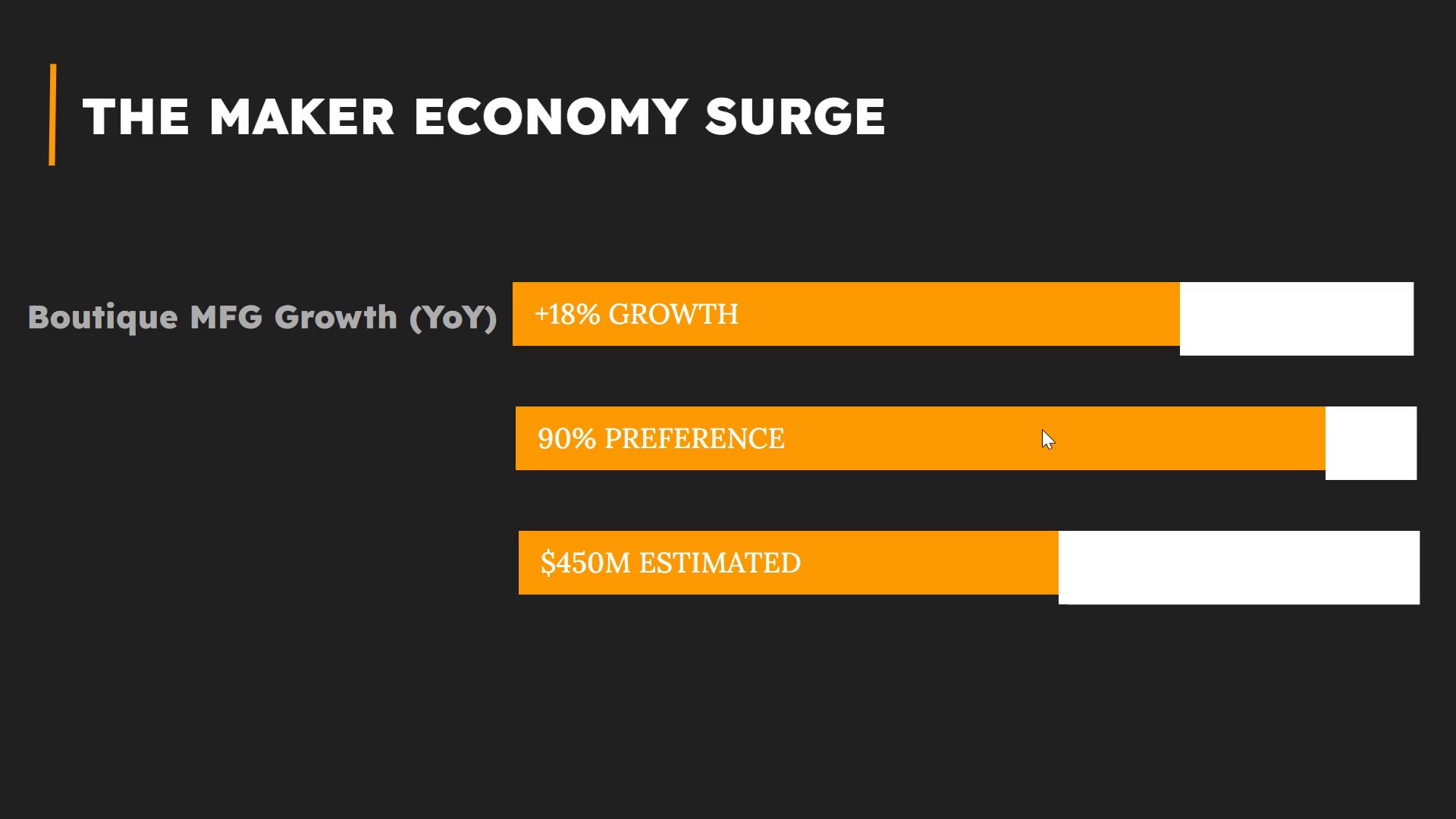 
wait(16.81)
 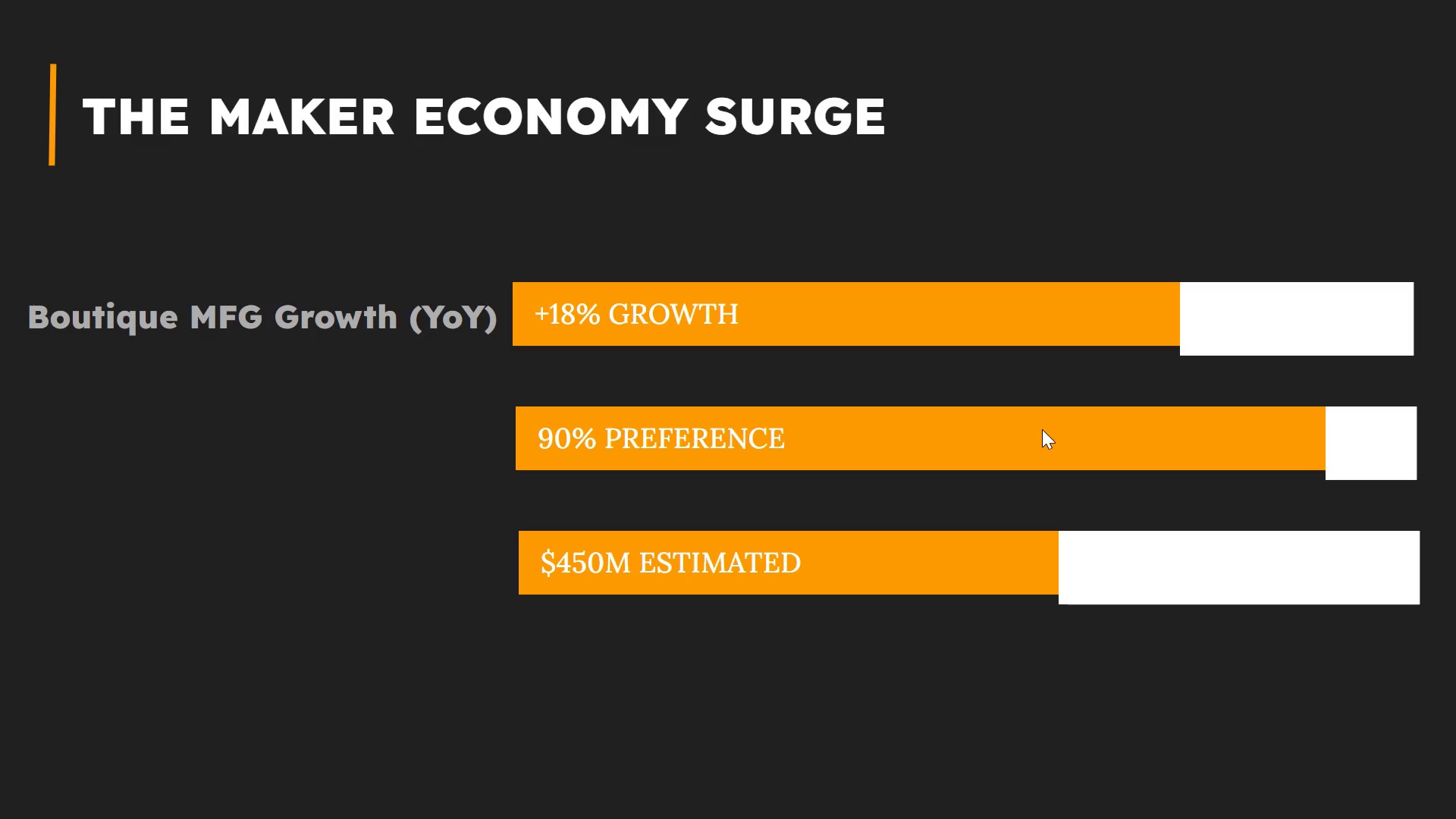 
left_click([965, 450])
 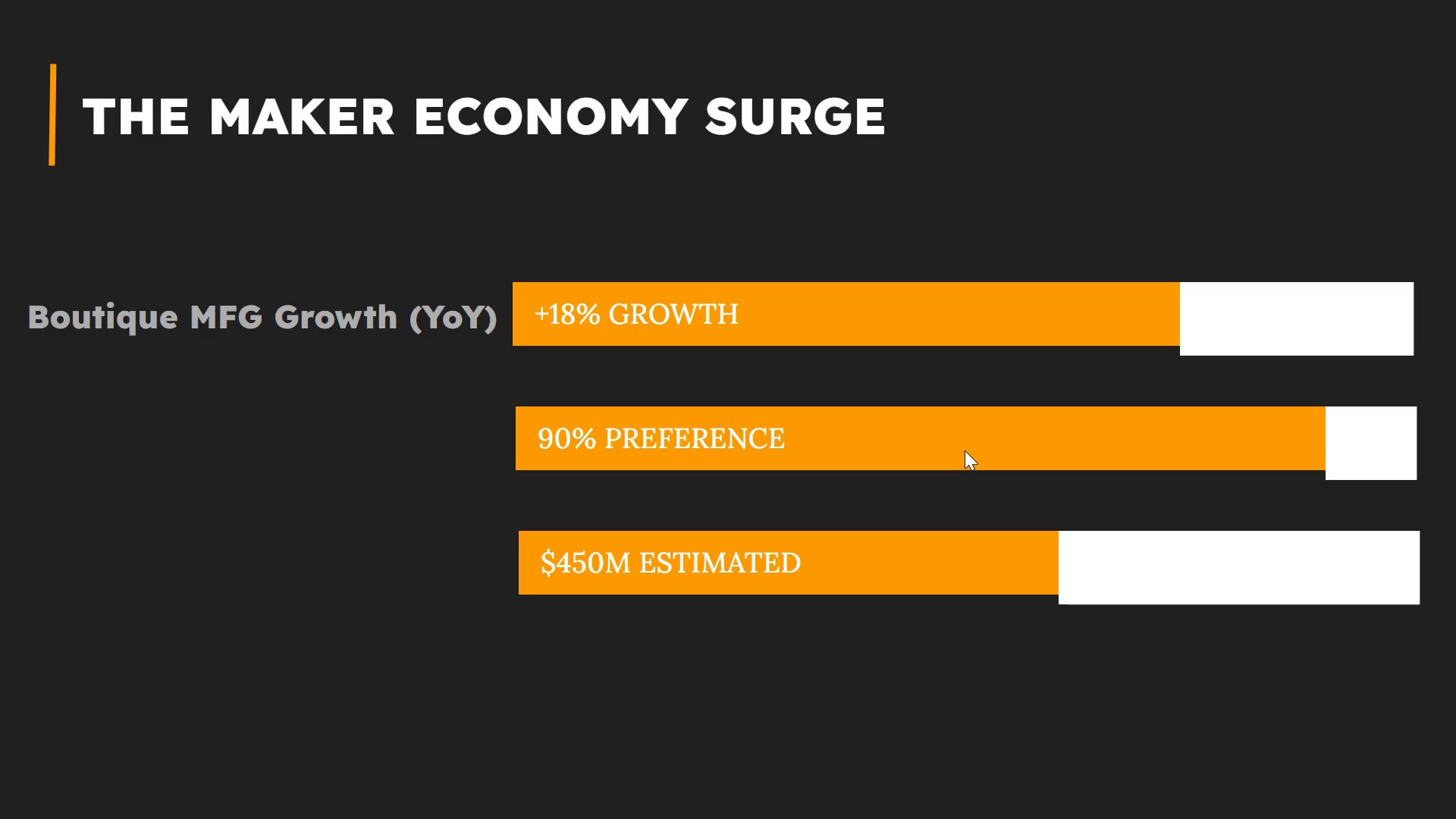 
left_click([965, 450])
 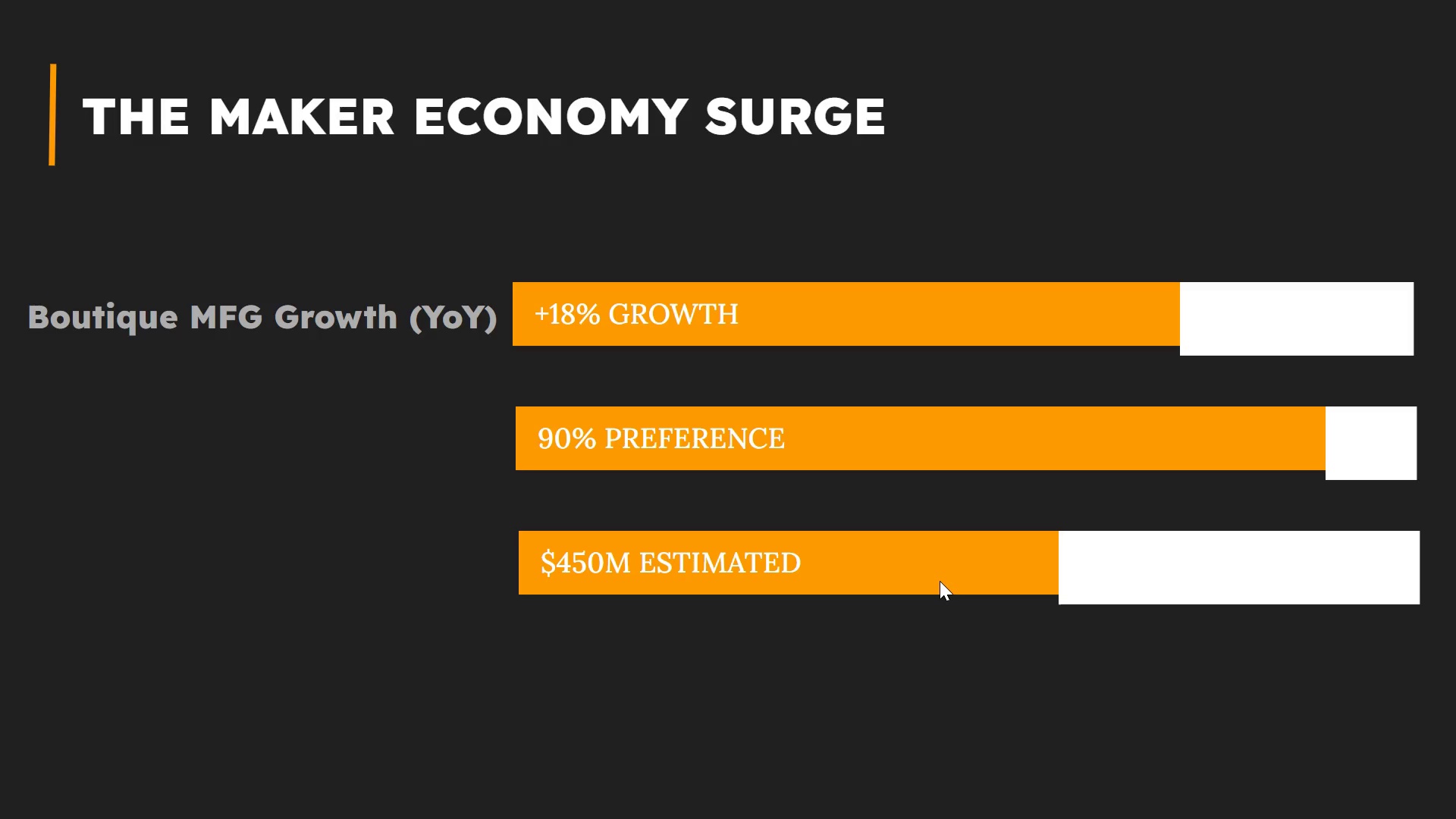 
wait(16.58)
 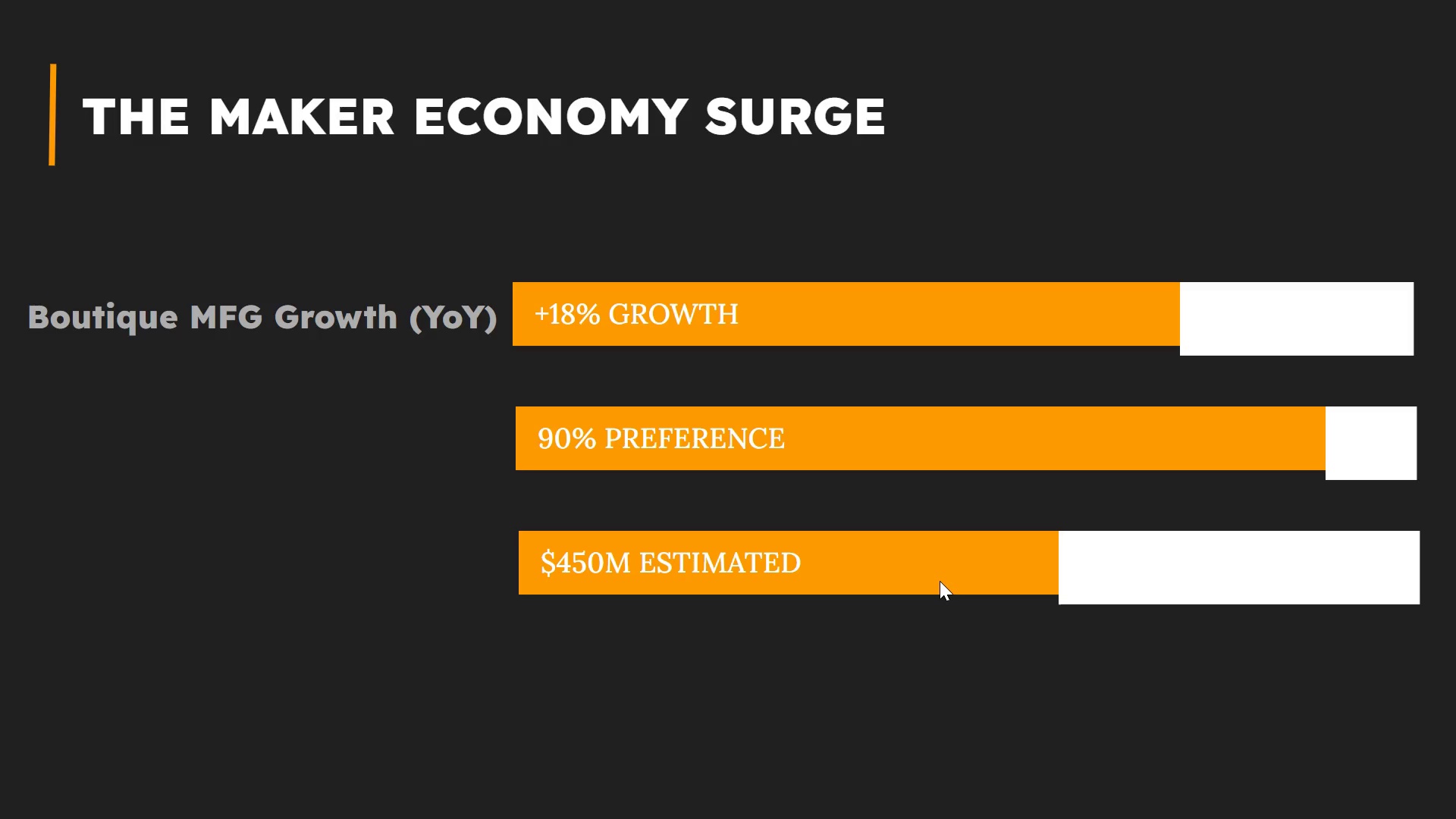 
key(Escape)
 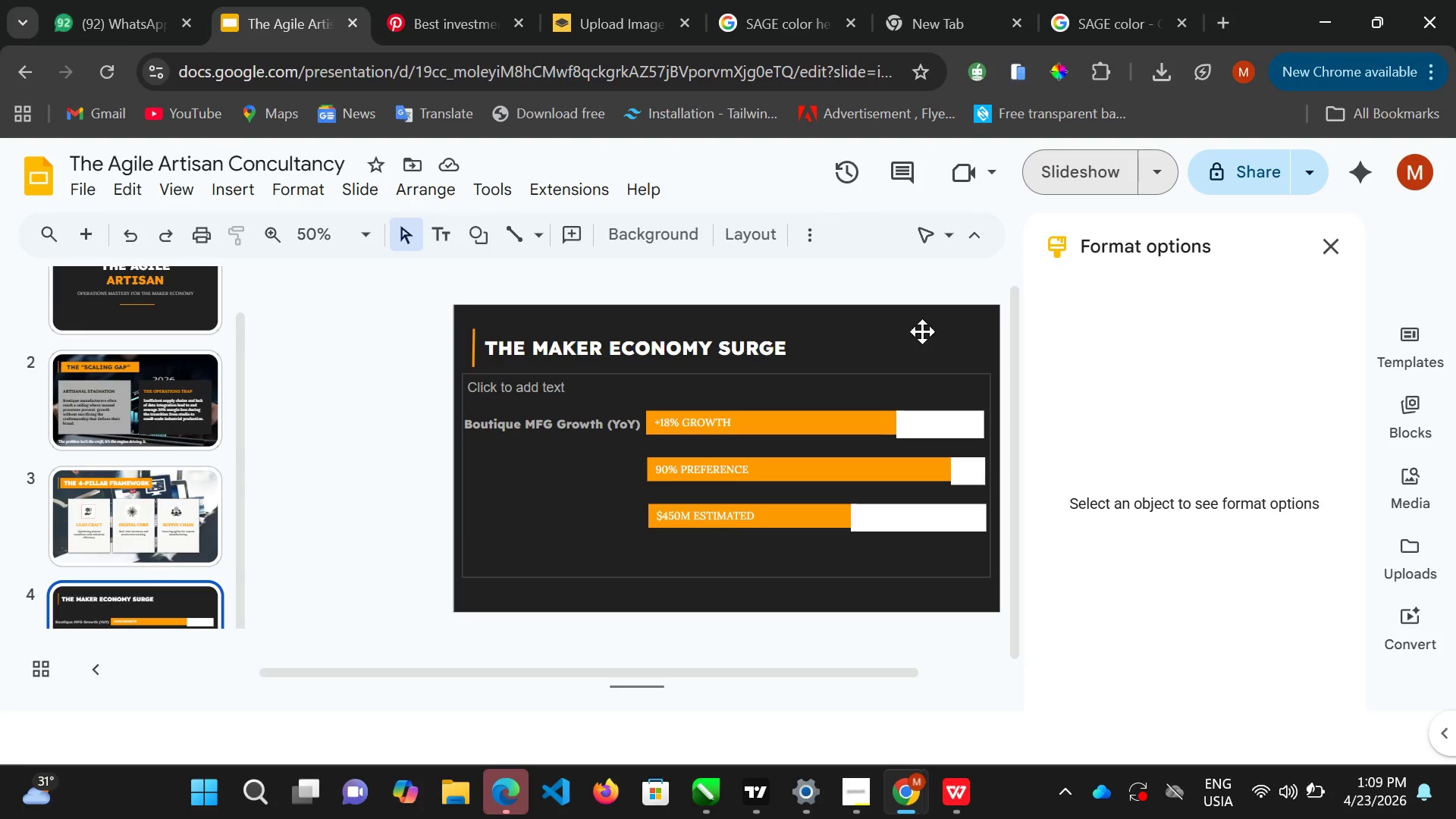 
double_click([921, 331])
 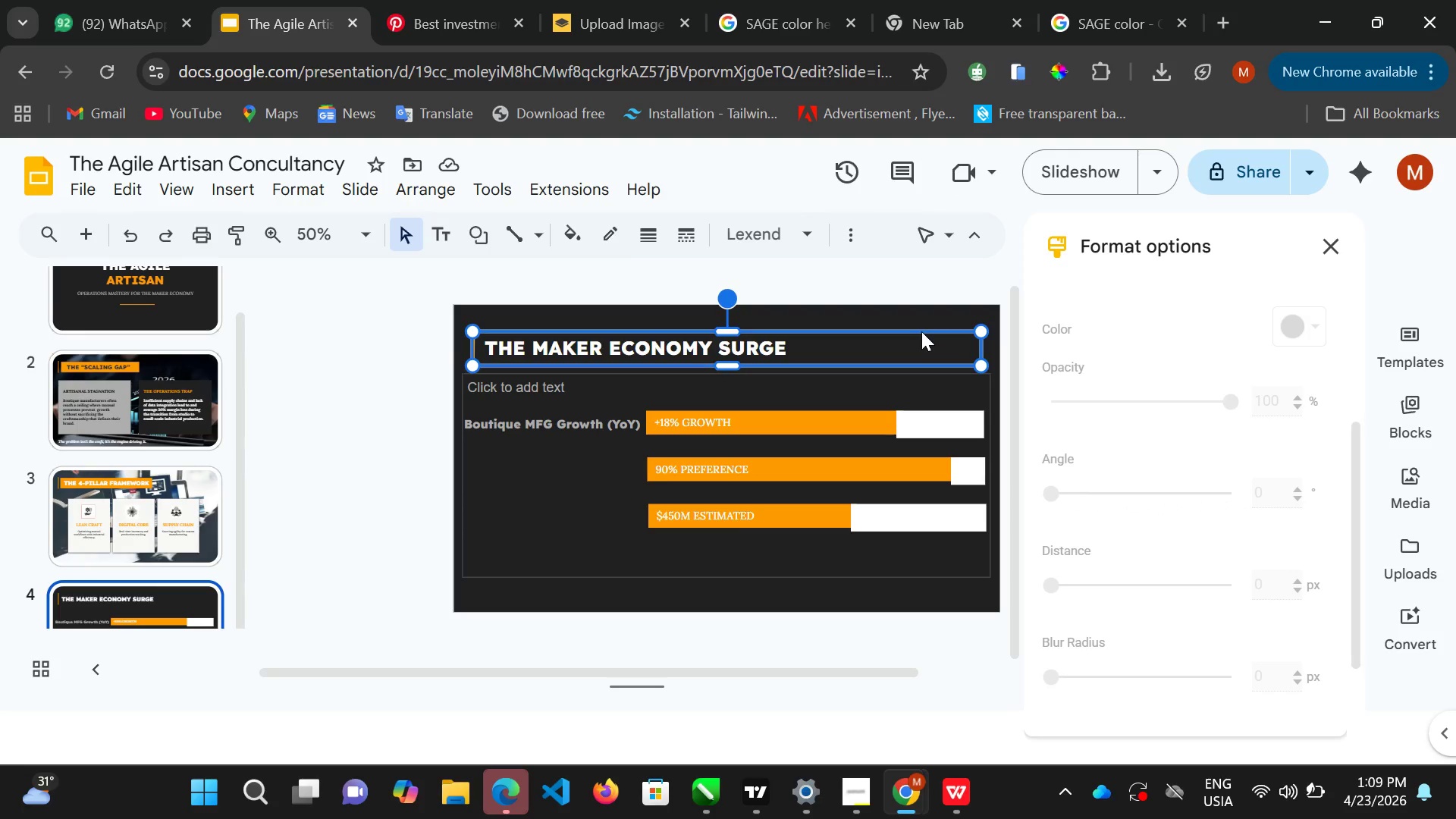 
triple_click([921, 331])
 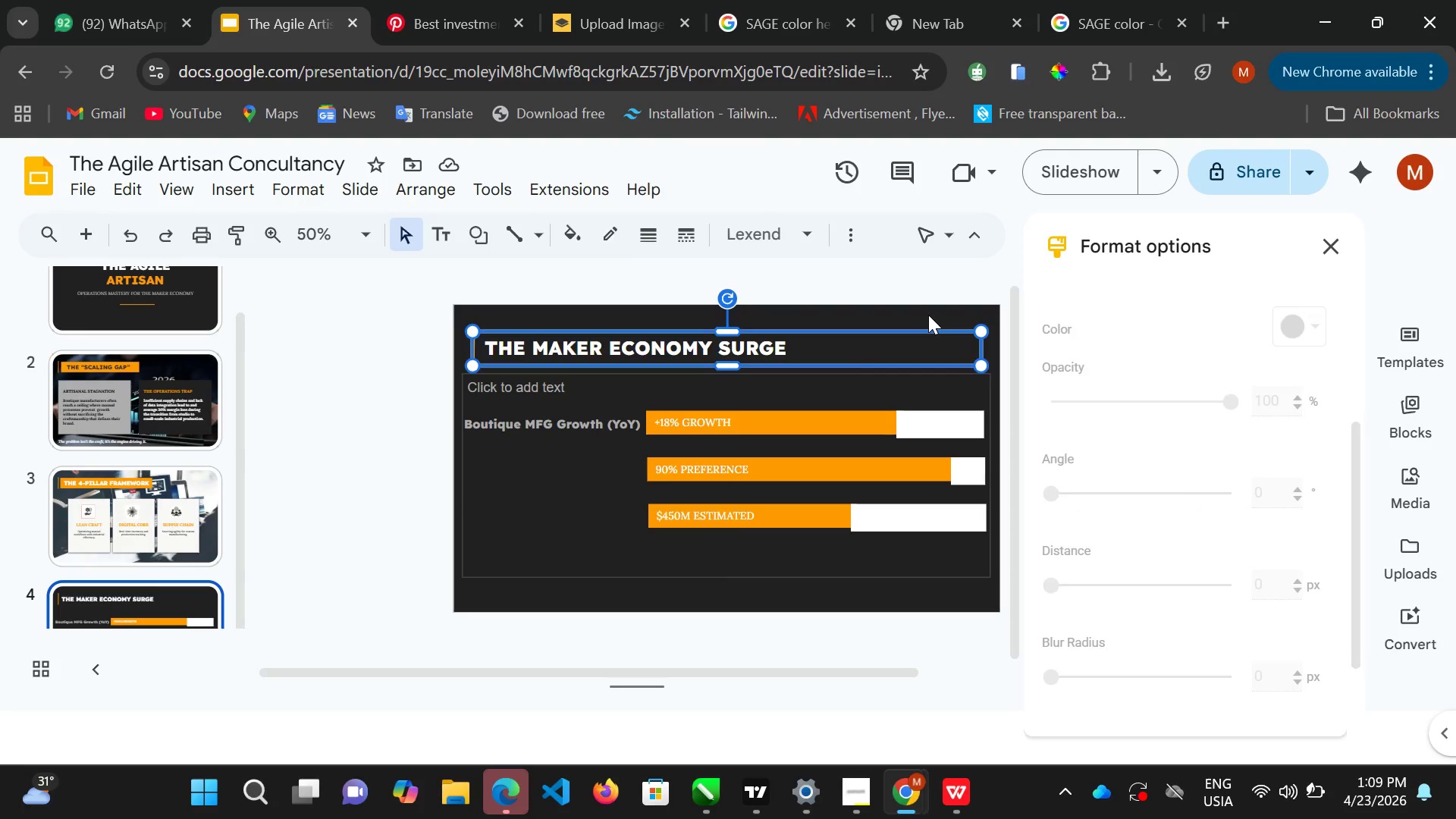 
double_click([928, 315])
 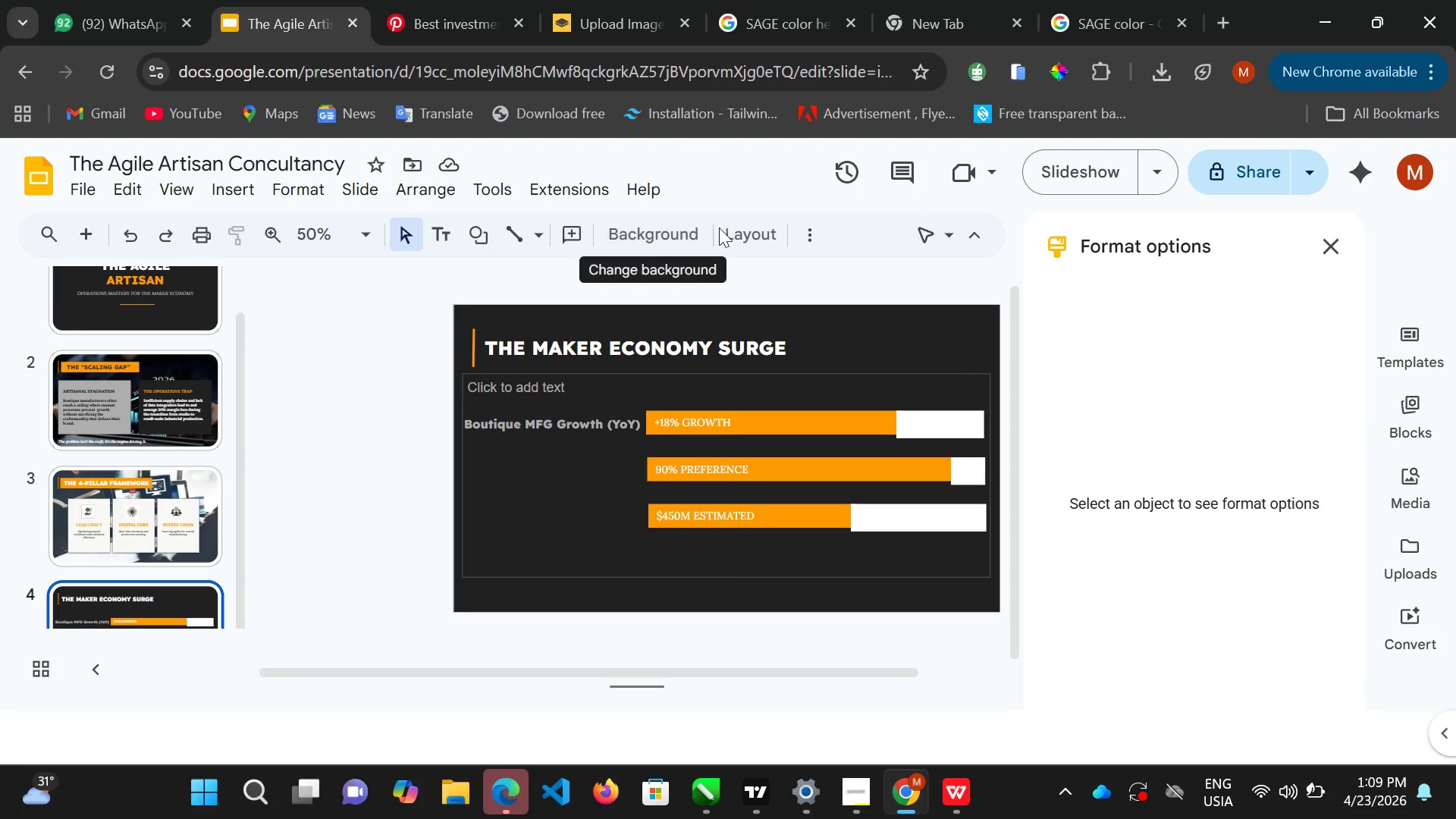 
left_click([684, 228])
 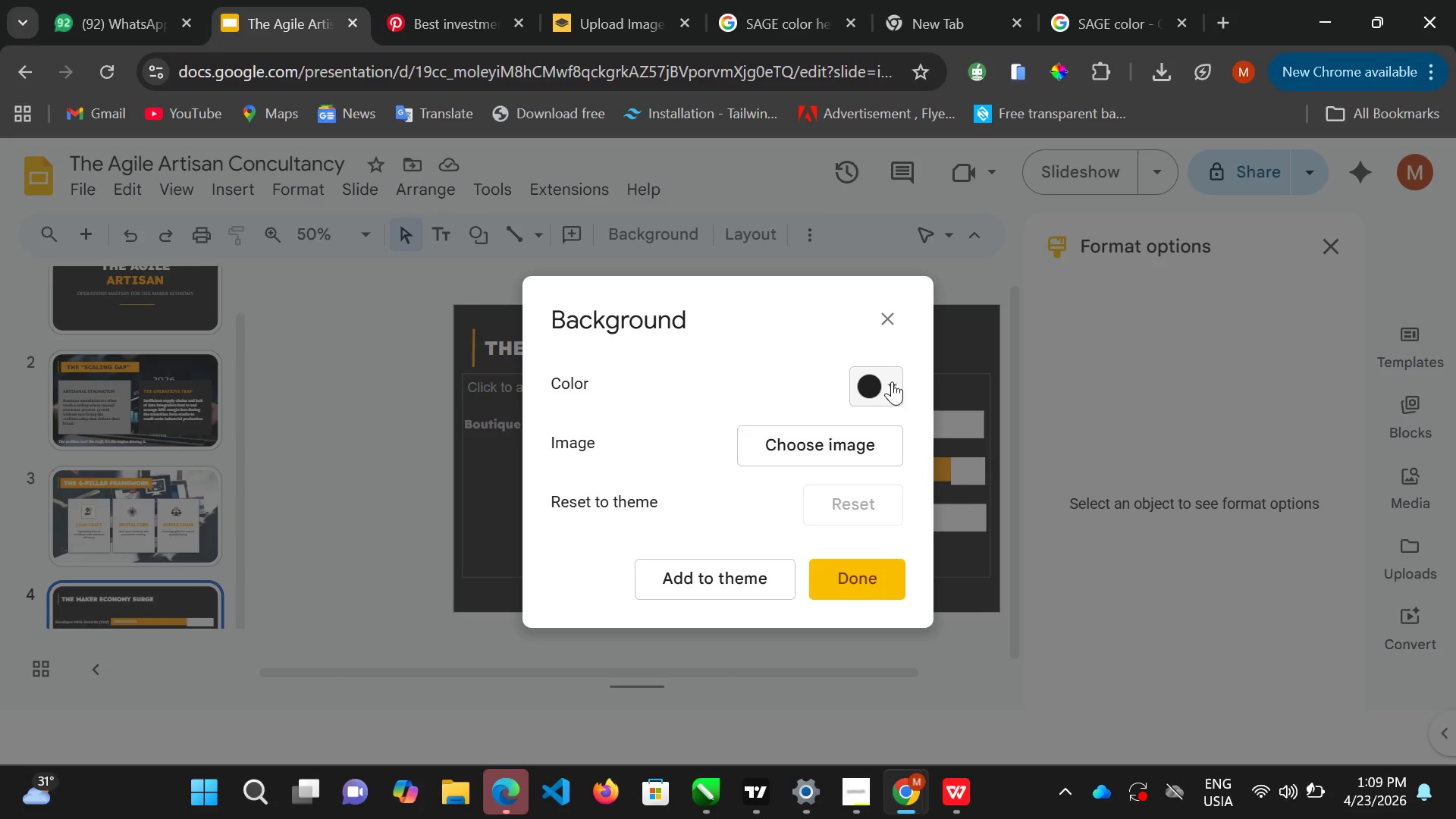 
double_click([893, 381])
 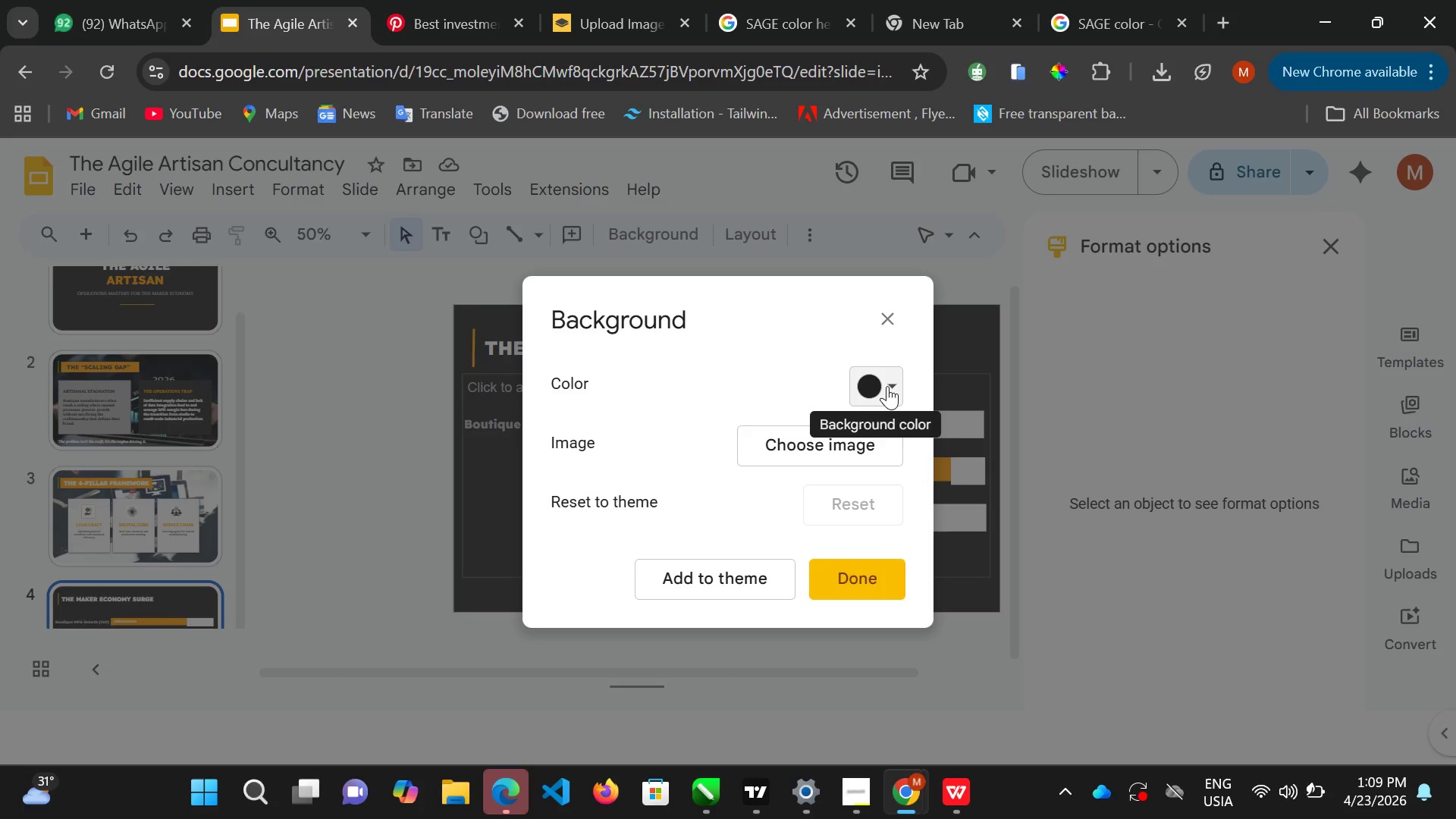 
left_click([887, 386])
 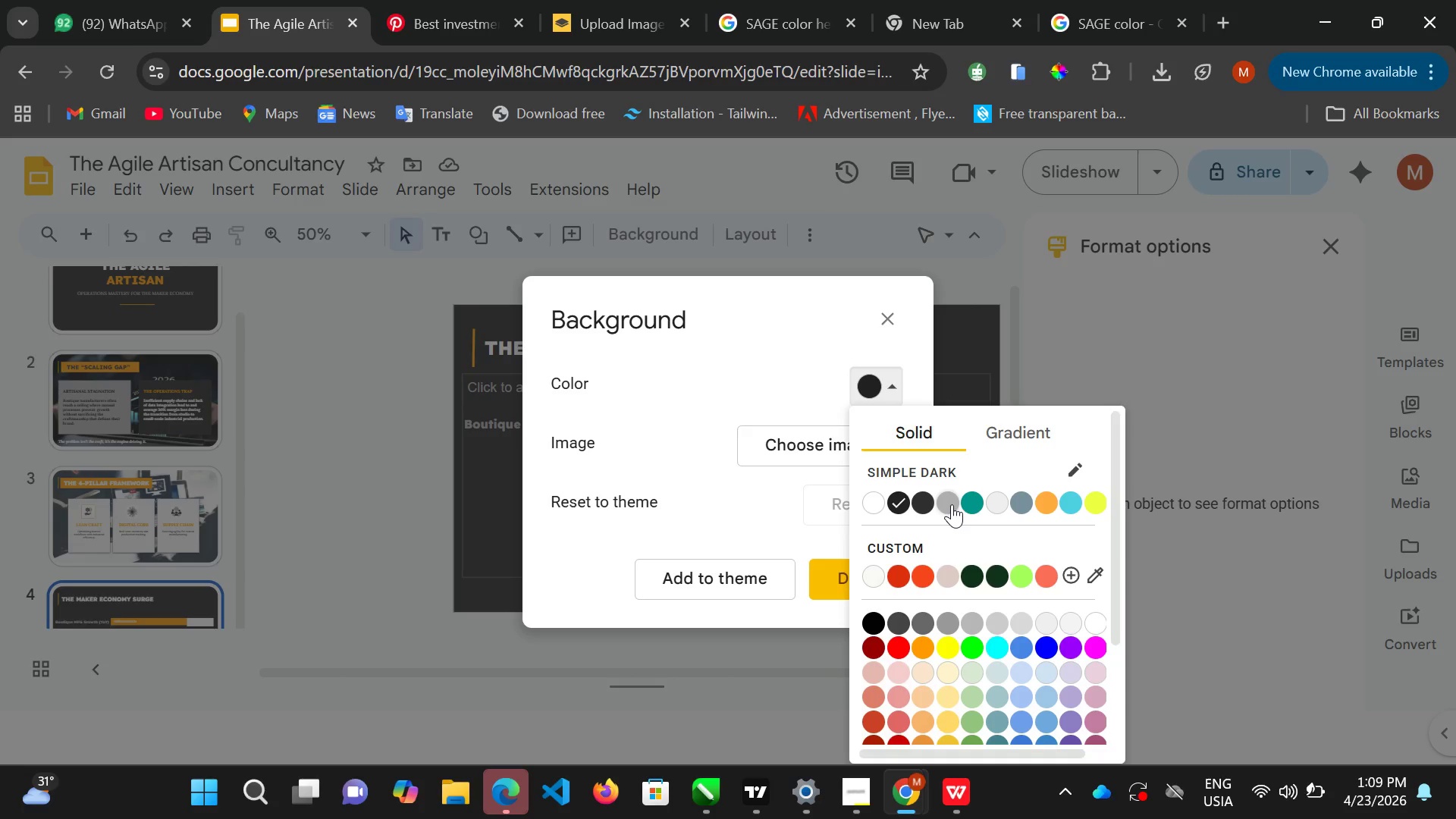 
double_click([952, 504])
 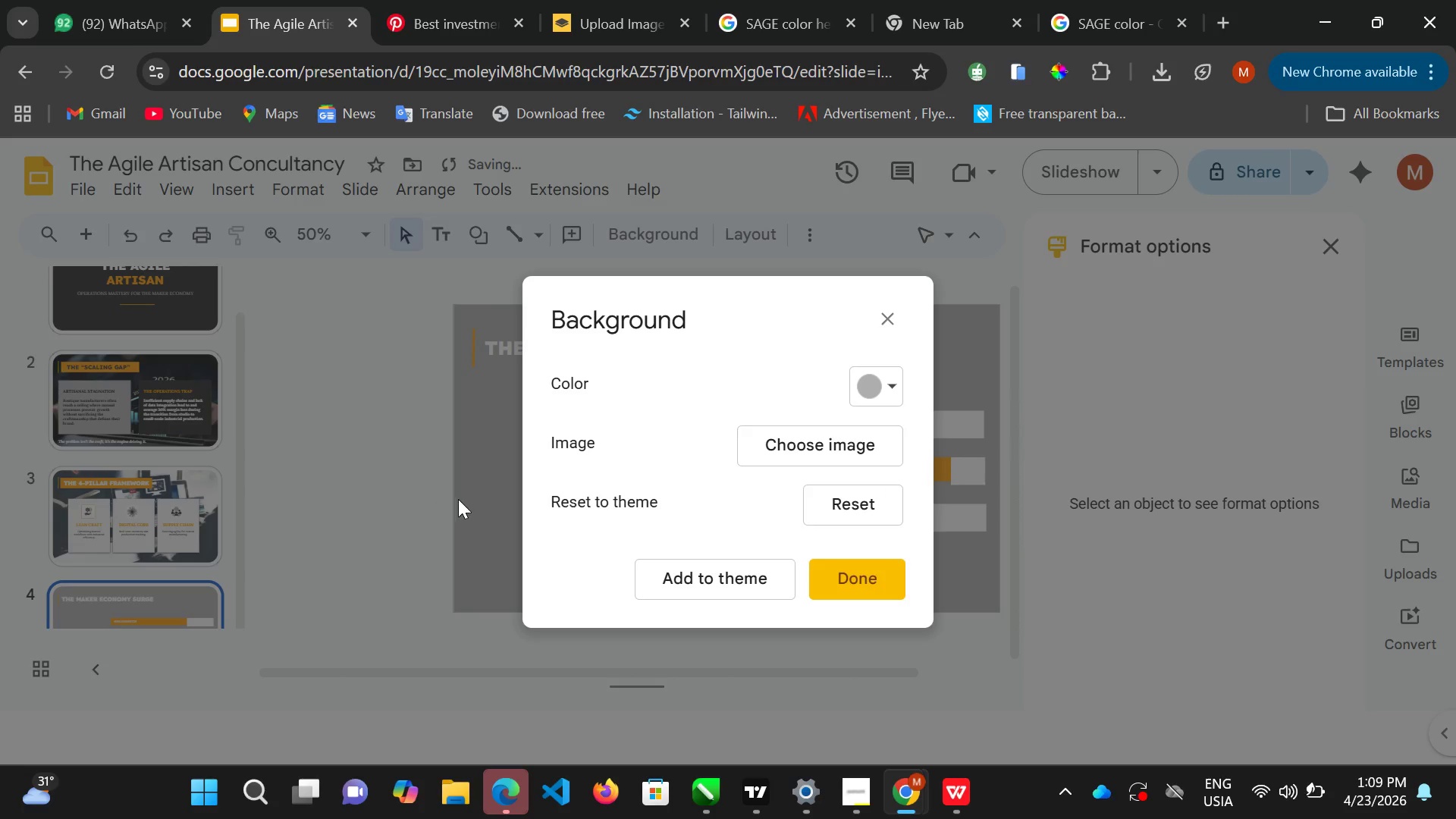 
double_click([458, 497])
 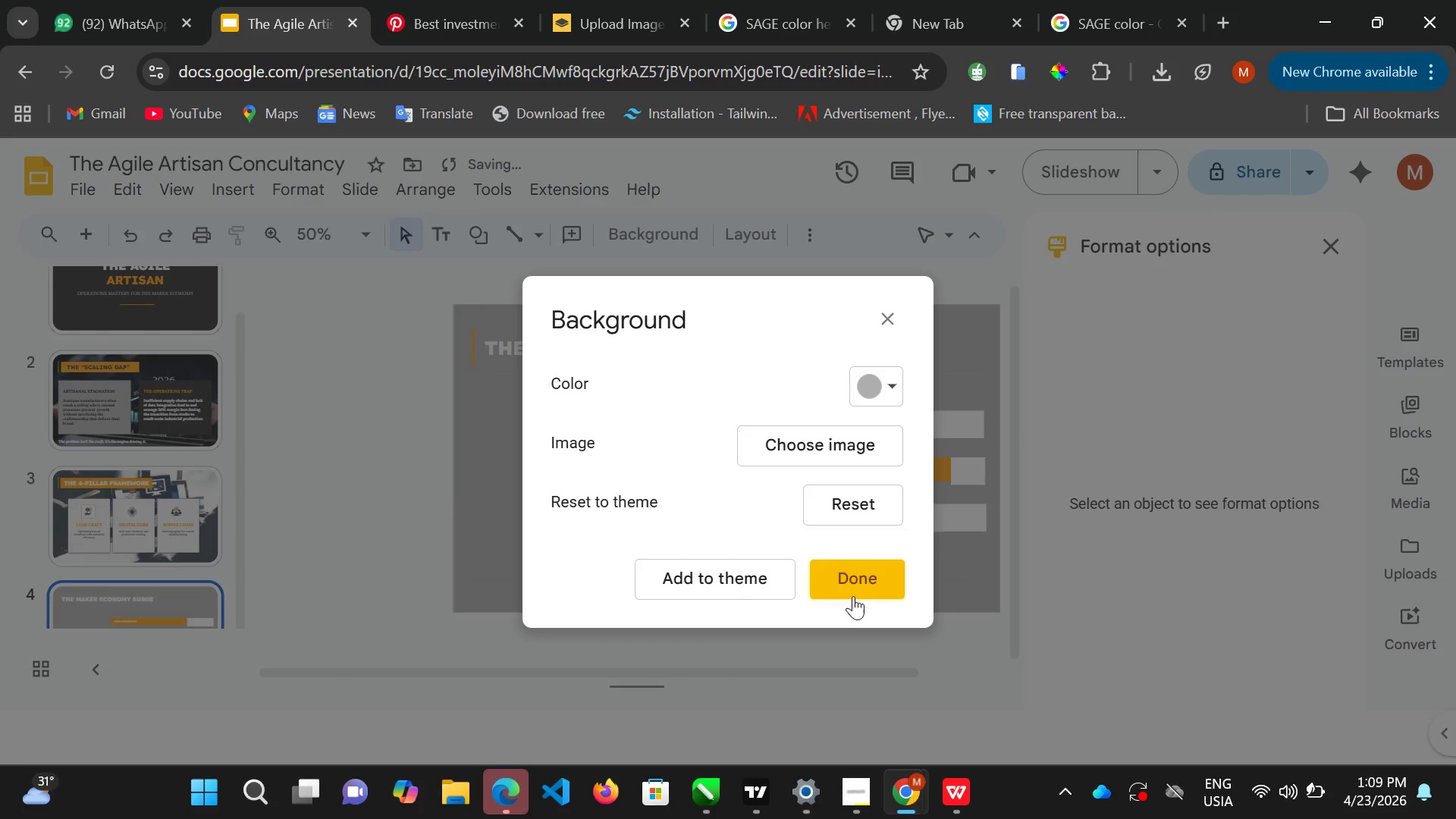 
left_click([853, 592])
 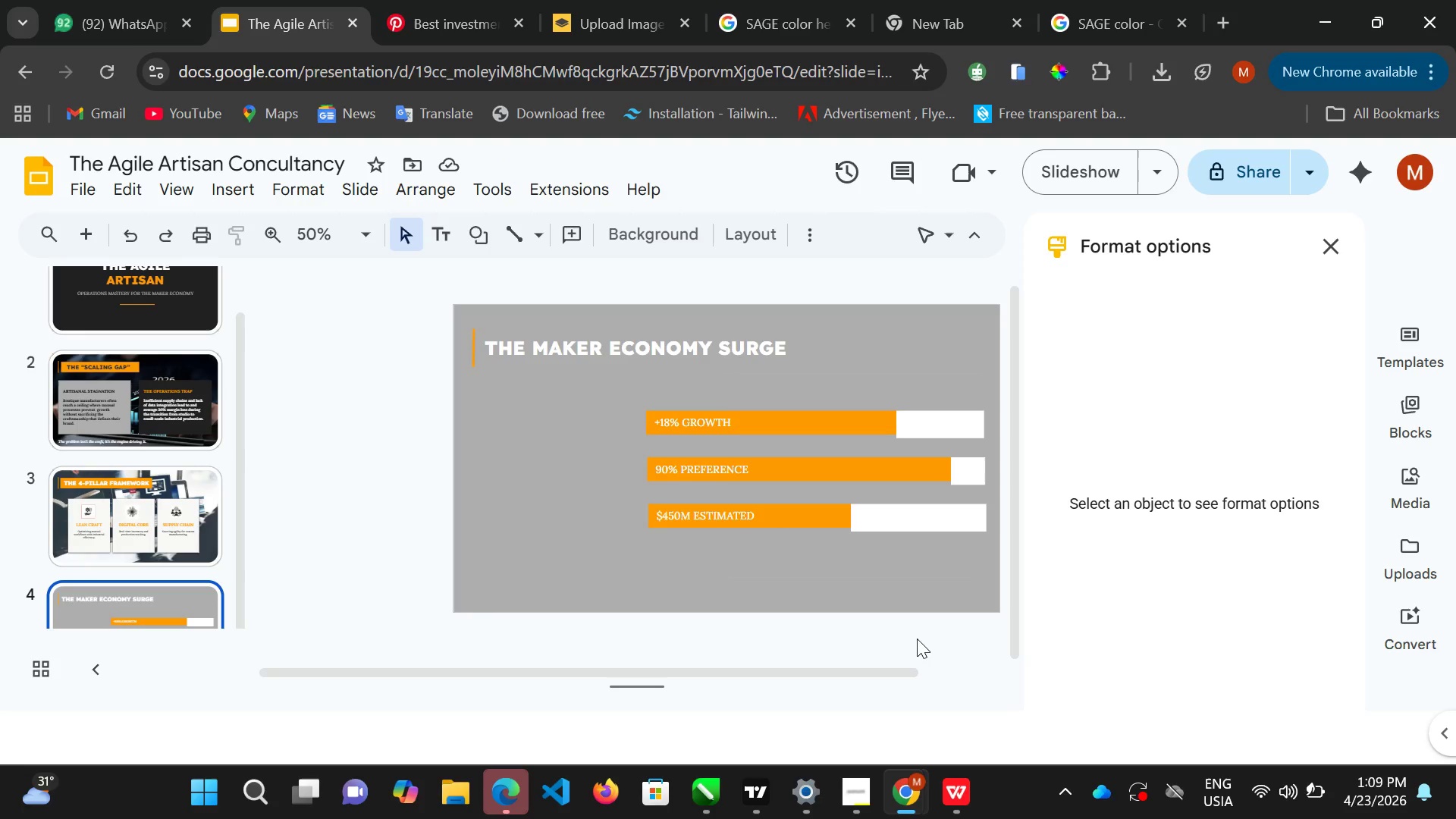 
wait(15.59)
 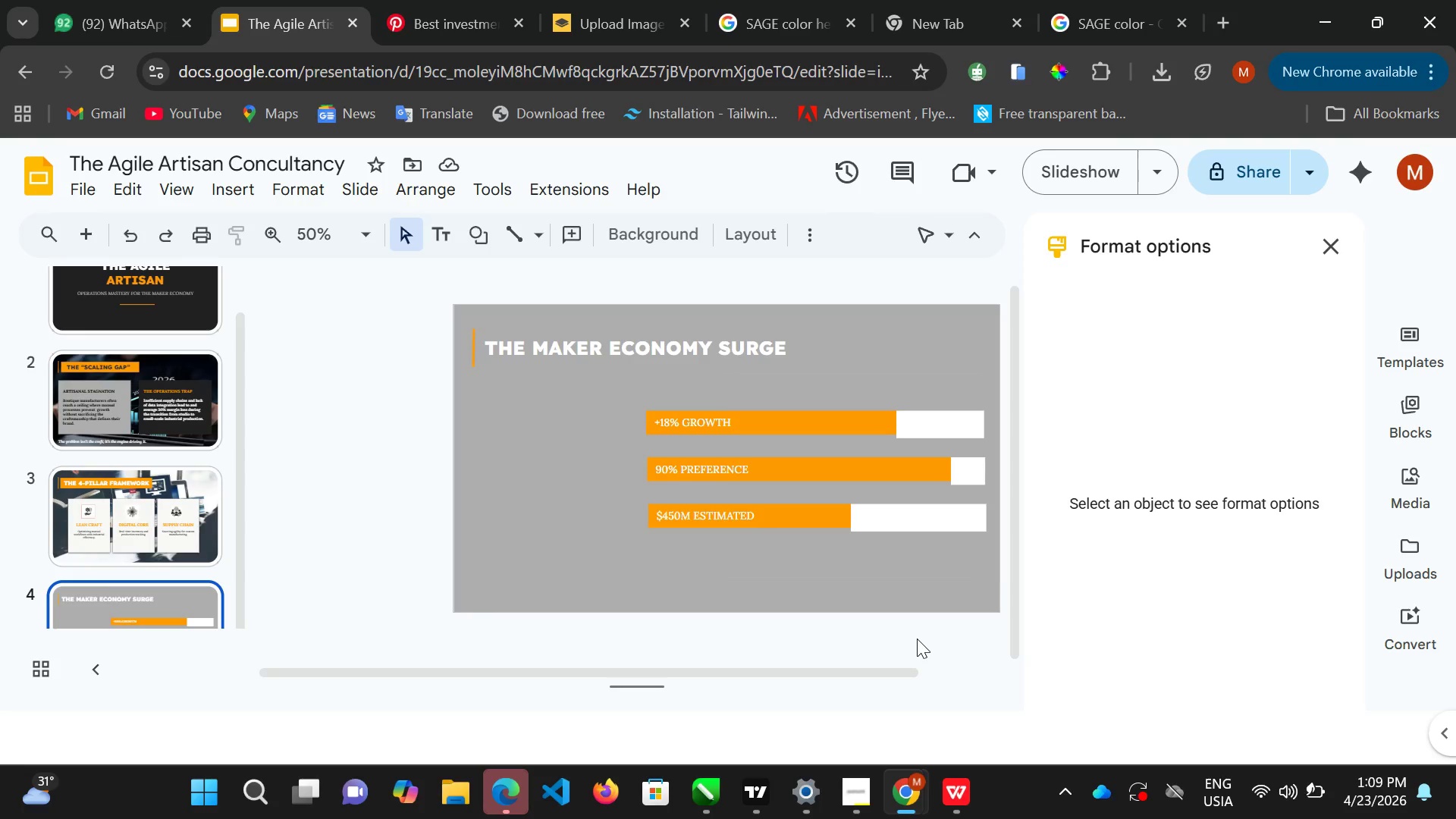 
key(Control+Z)
 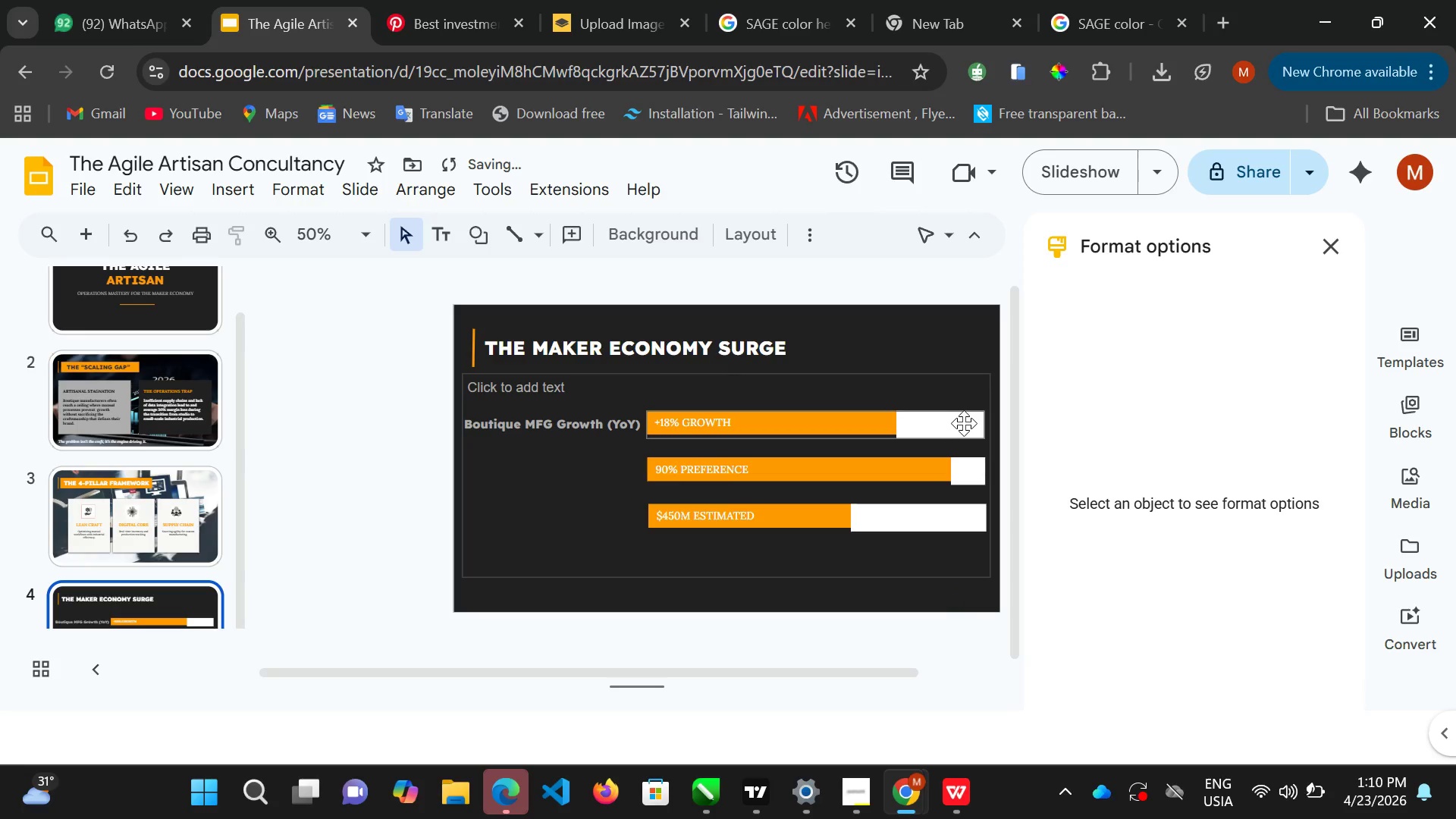 
left_click([964, 423])
 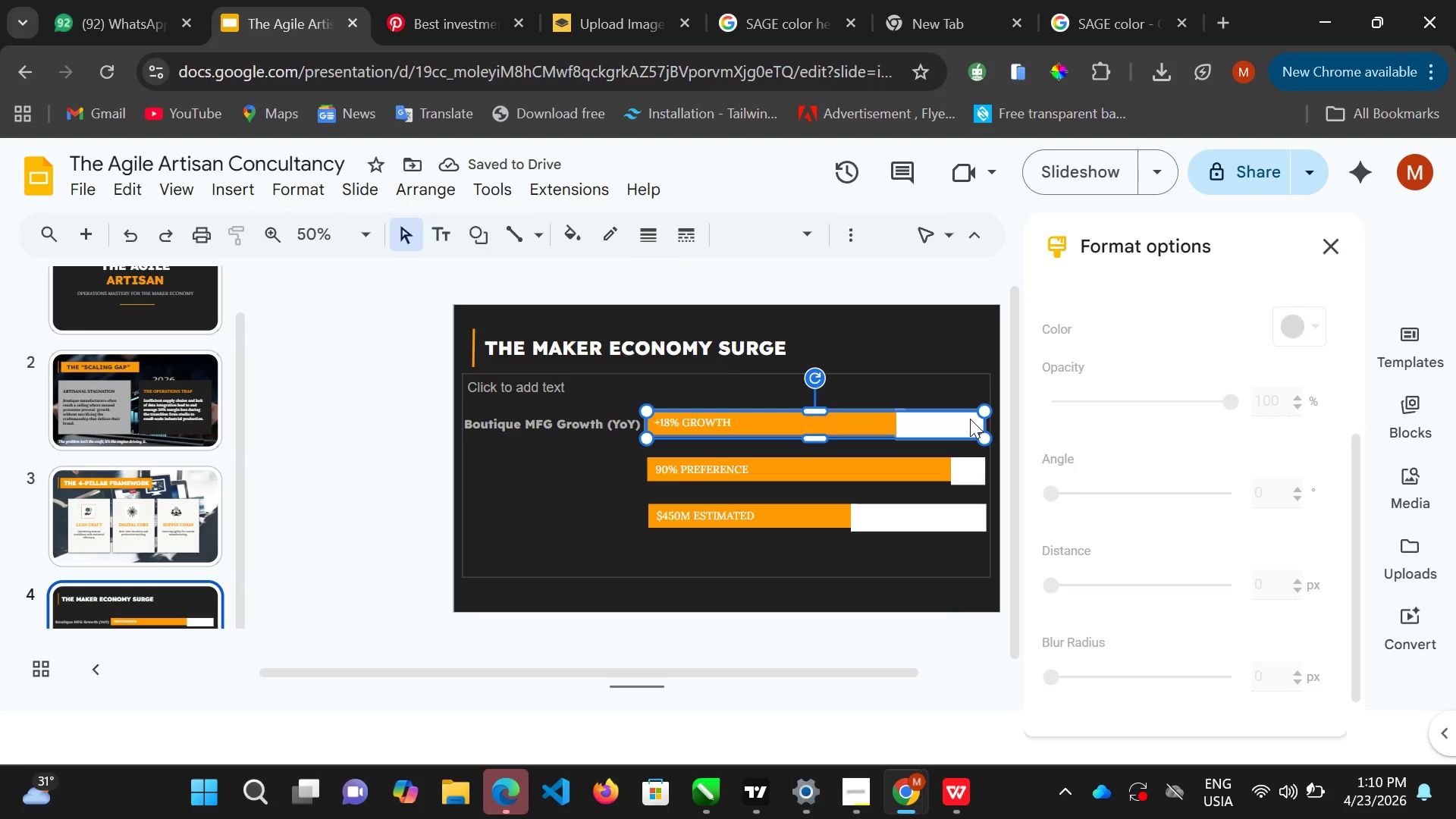 
left_click([970, 419])
 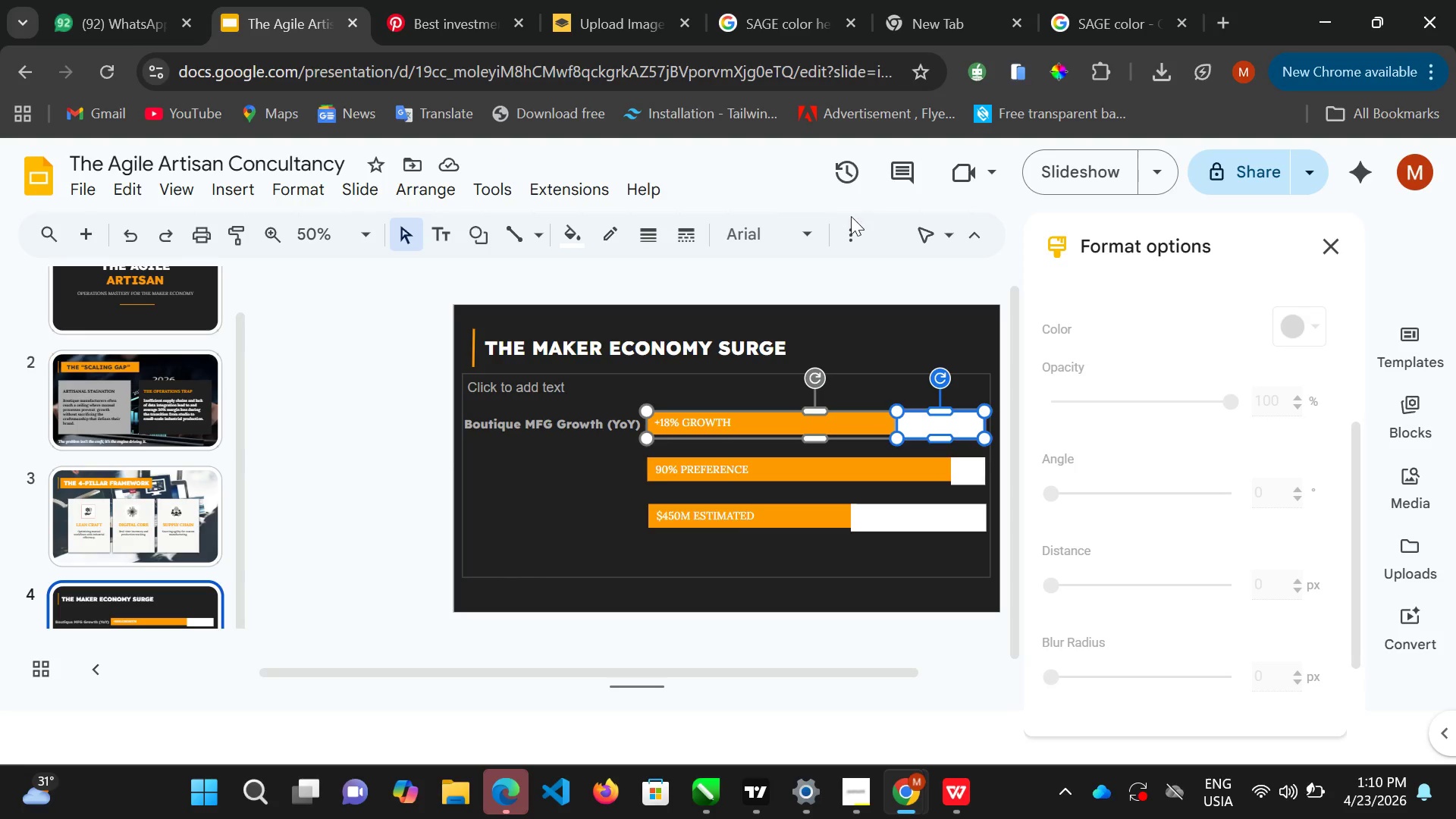 
left_click([851, 223])
 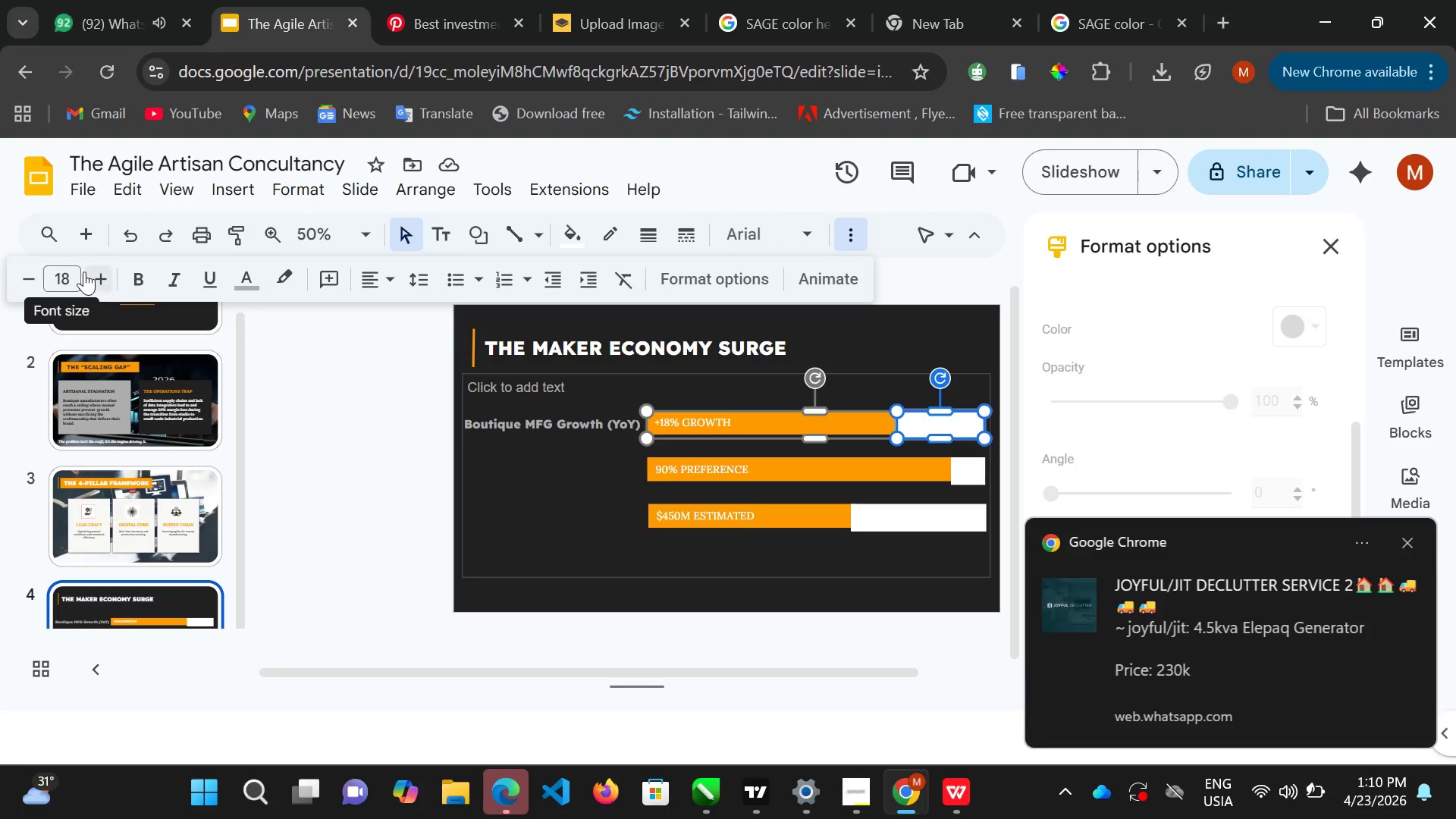 
left_click([30, 274])
 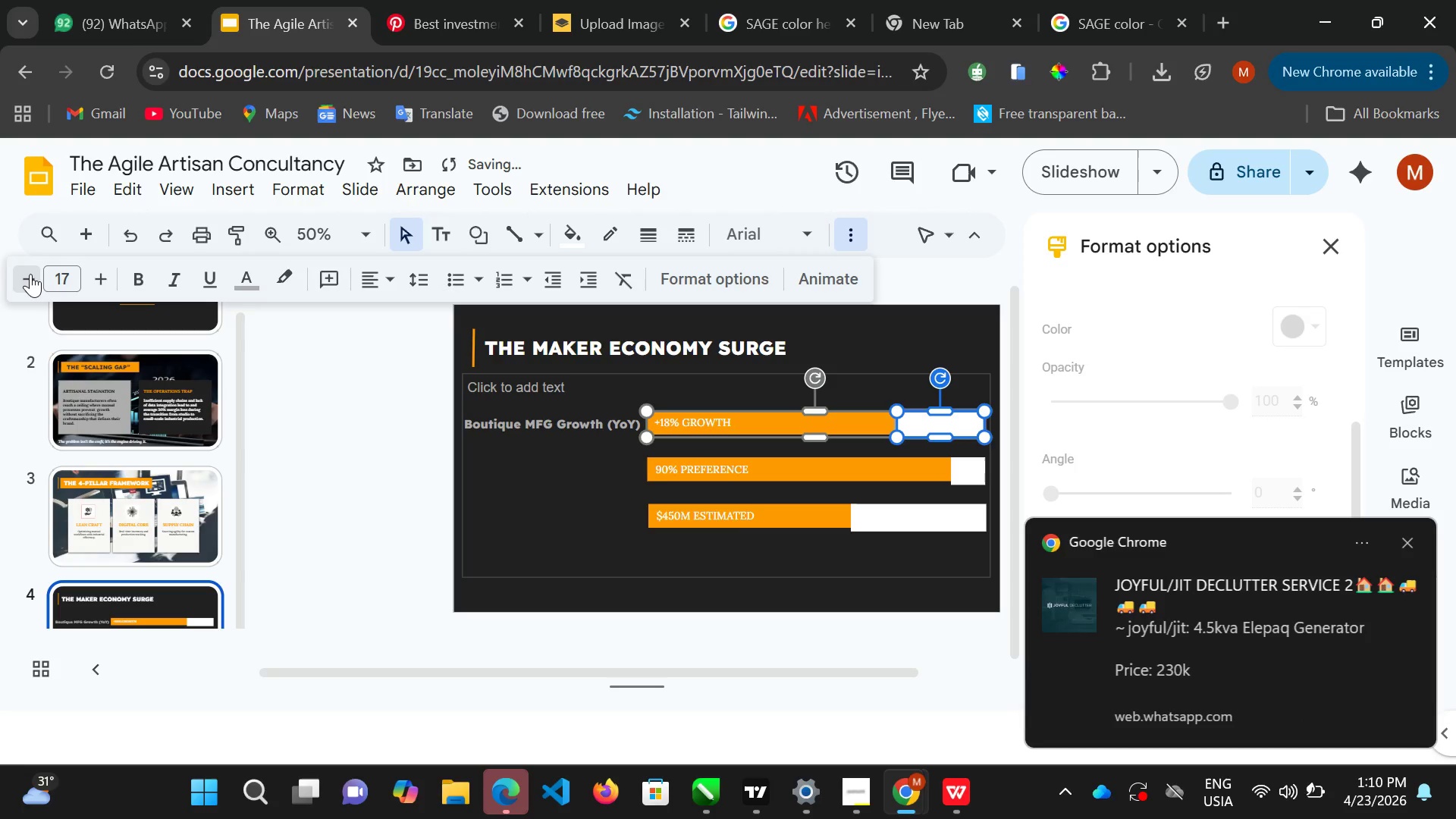 
left_click([30, 274])
 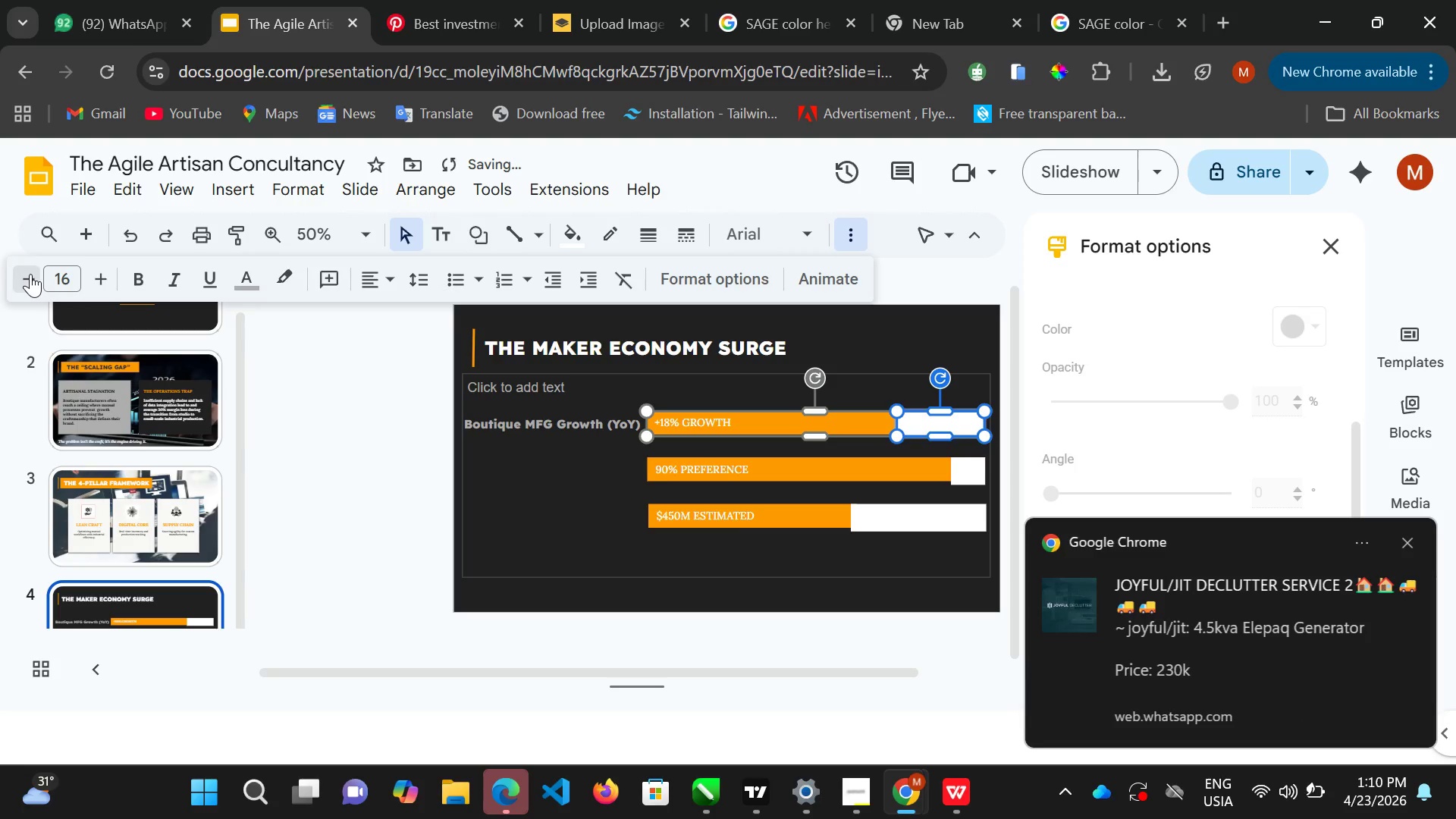 
left_click([30, 274])
 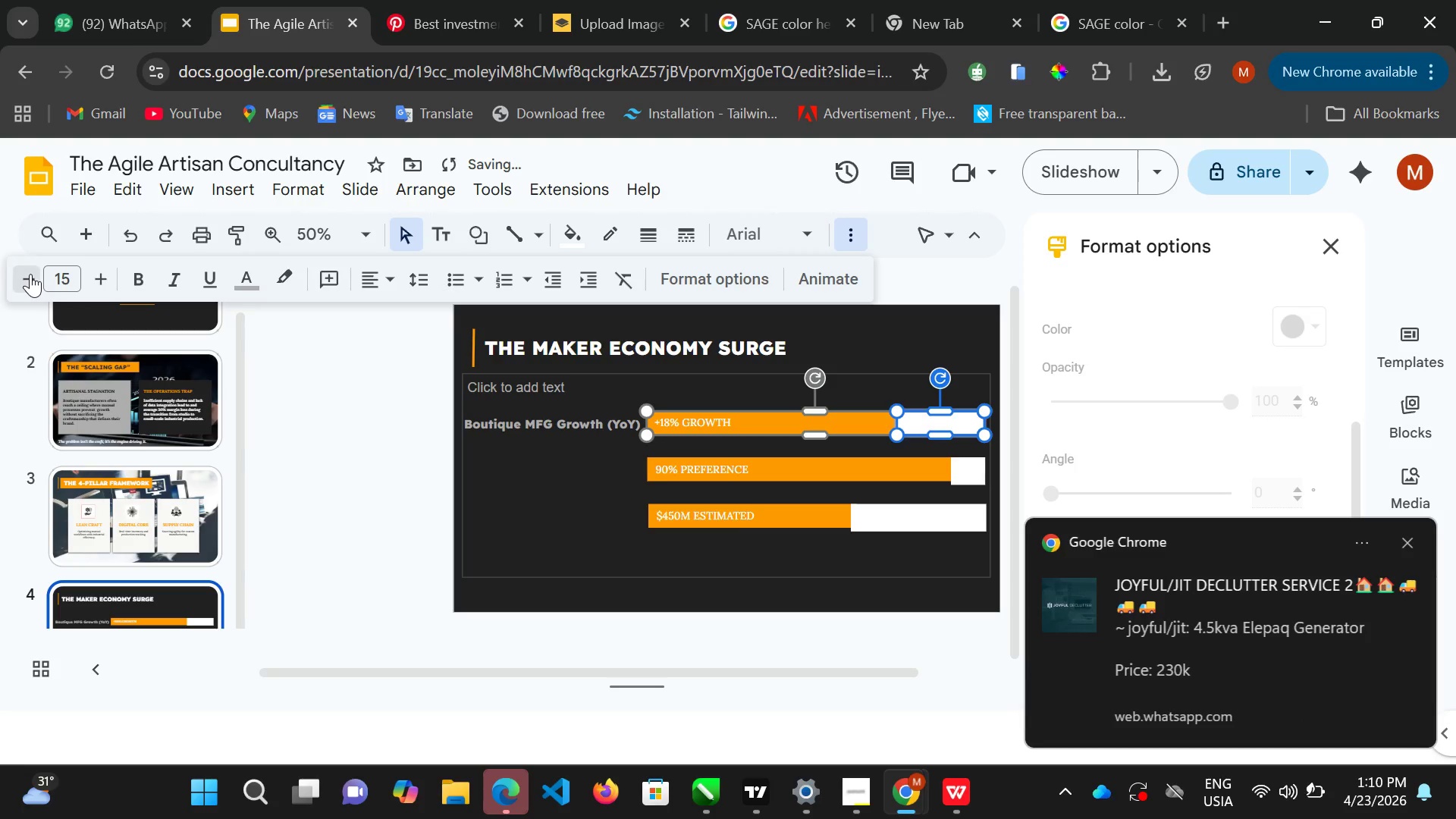 
left_click([30, 274])
 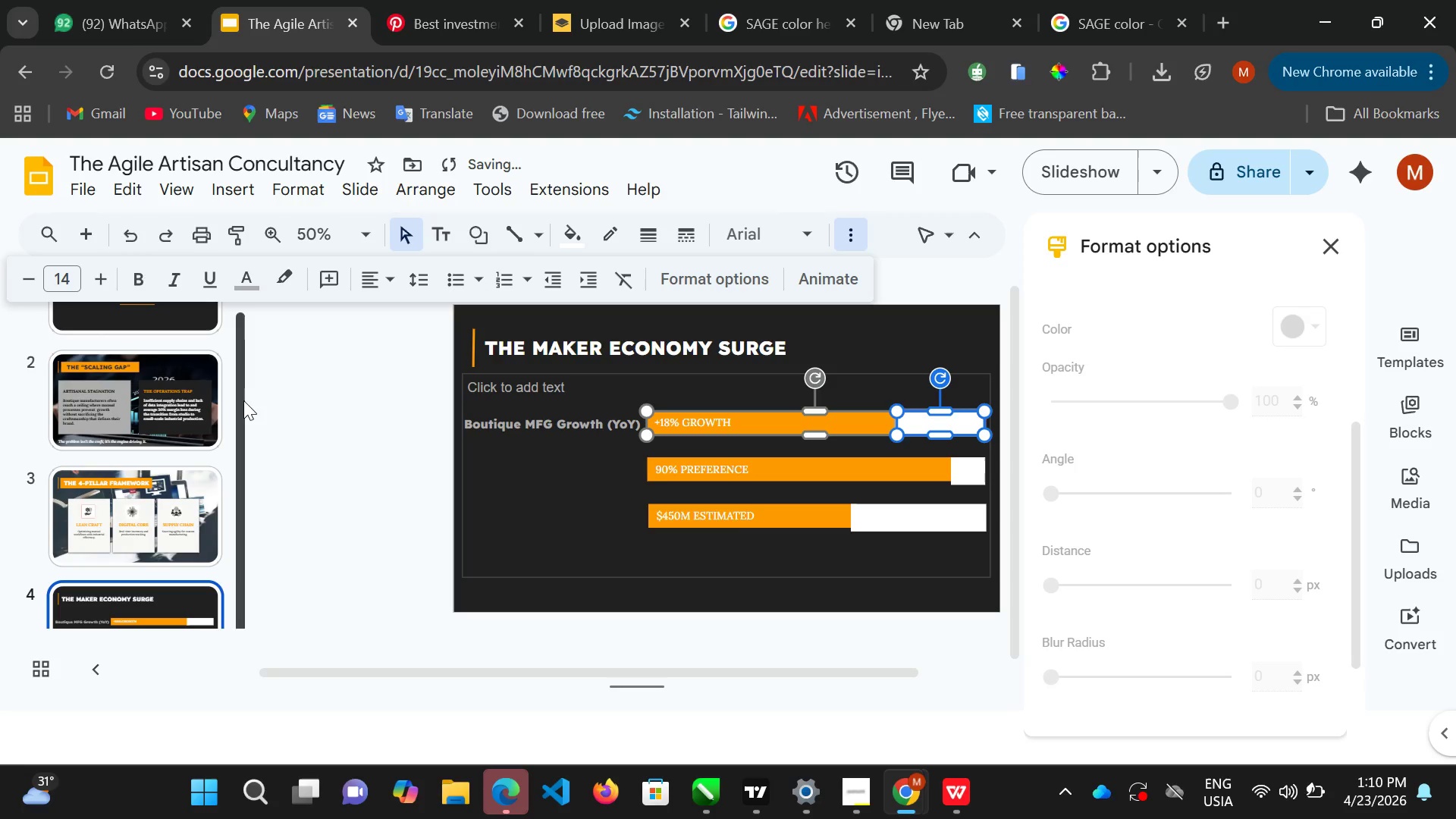 
left_click([307, 471])
 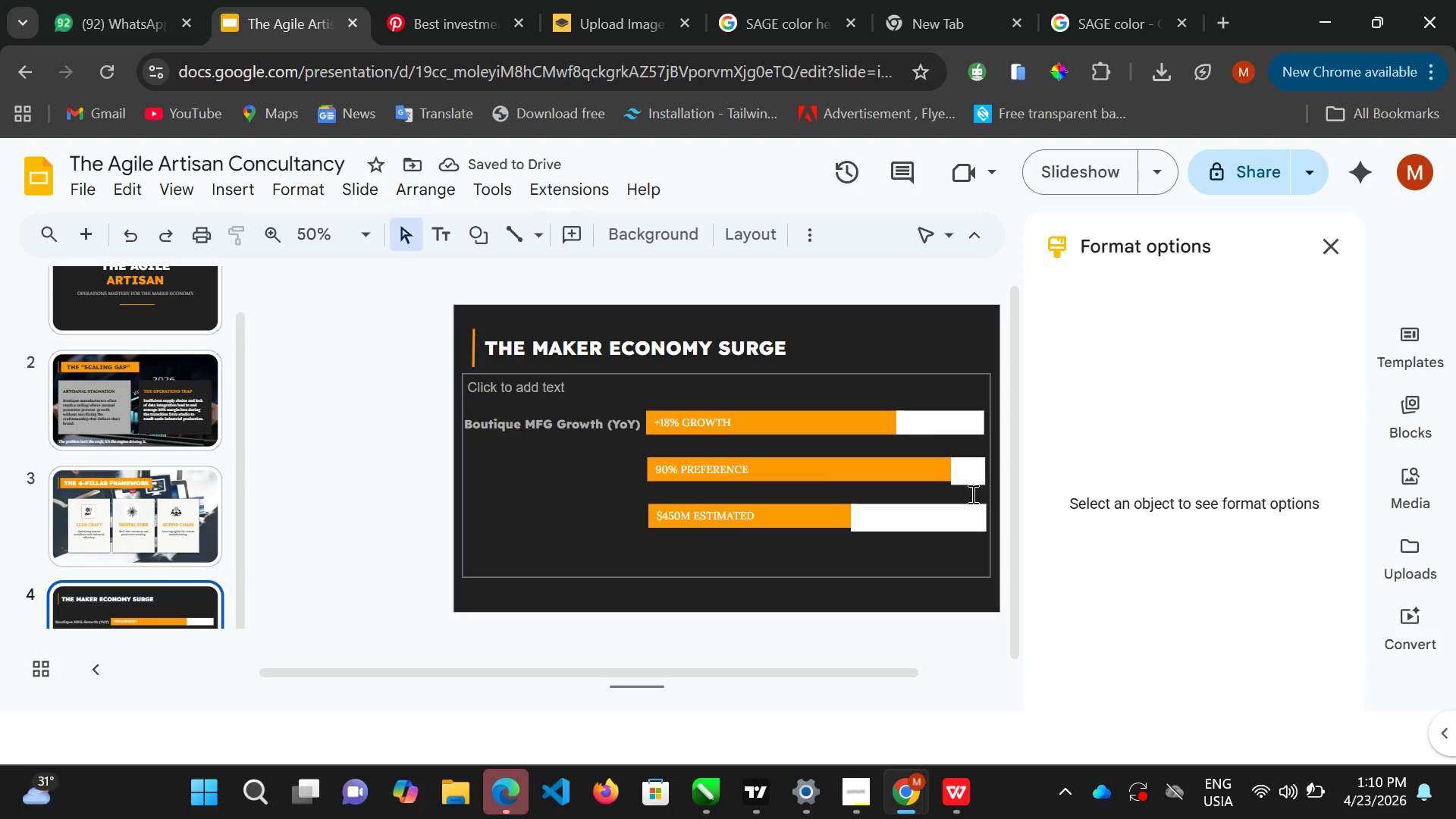 
left_click([971, 480])
 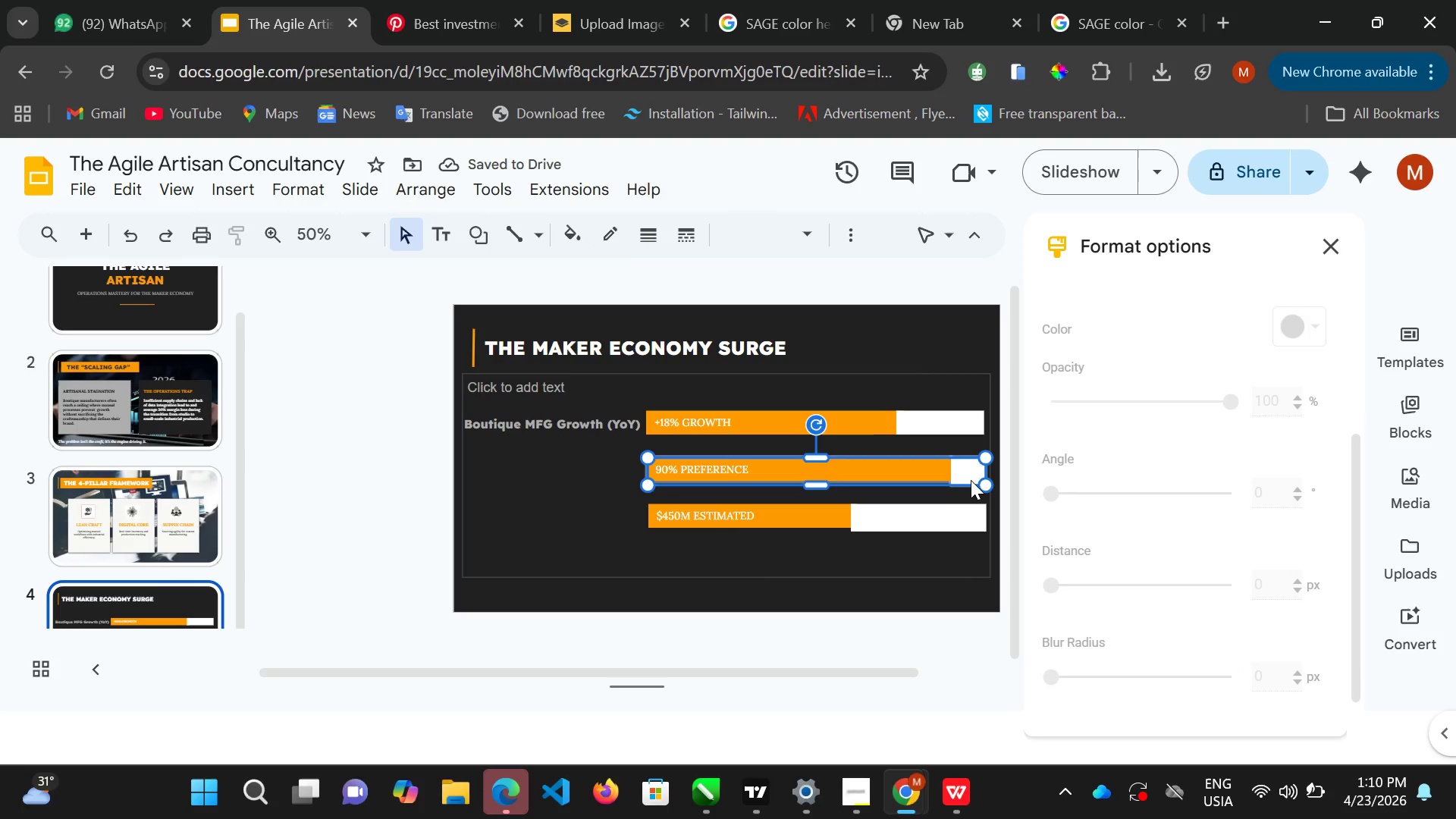 
left_click([971, 480])
 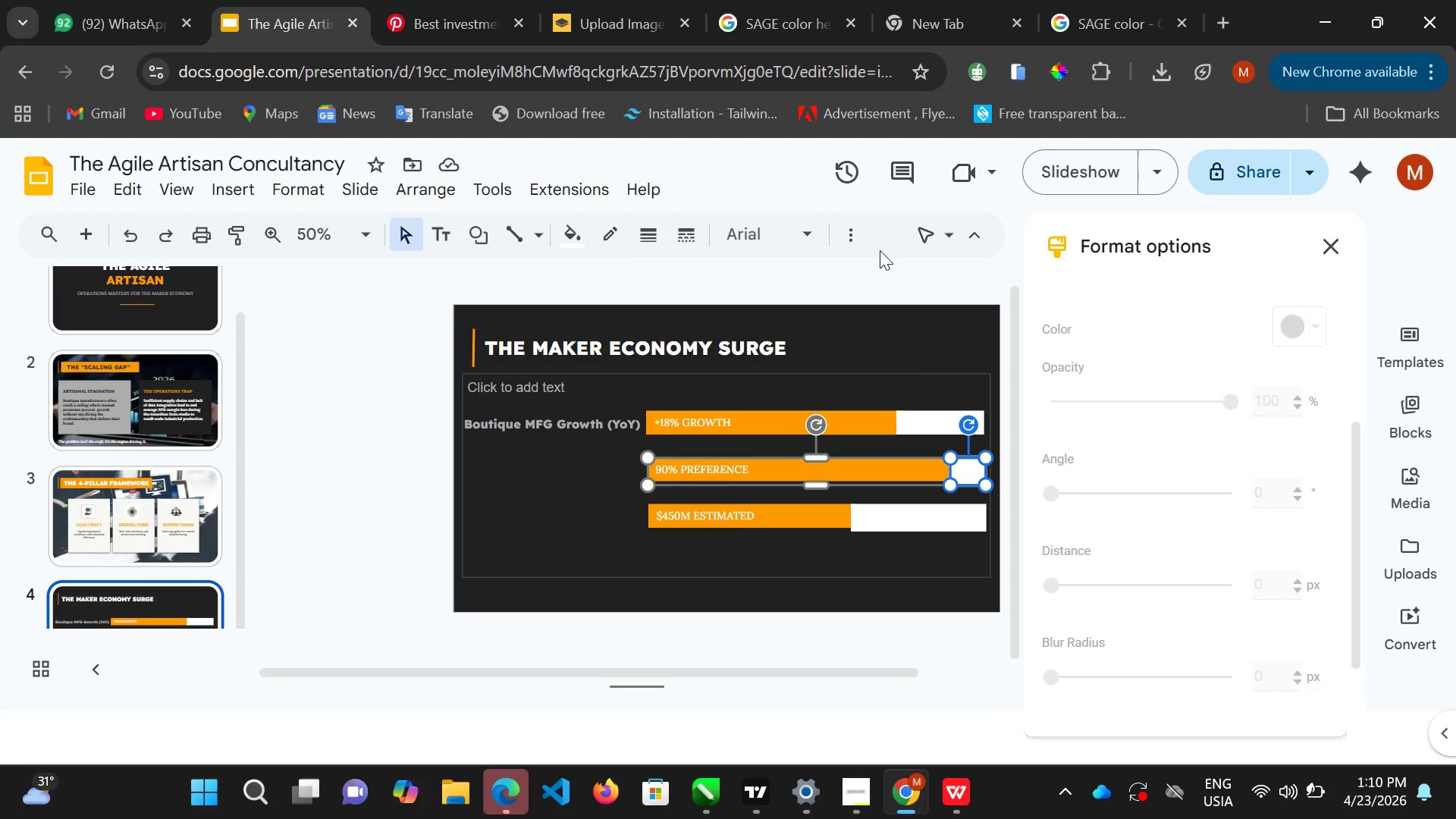 
left_click([864, 241])
 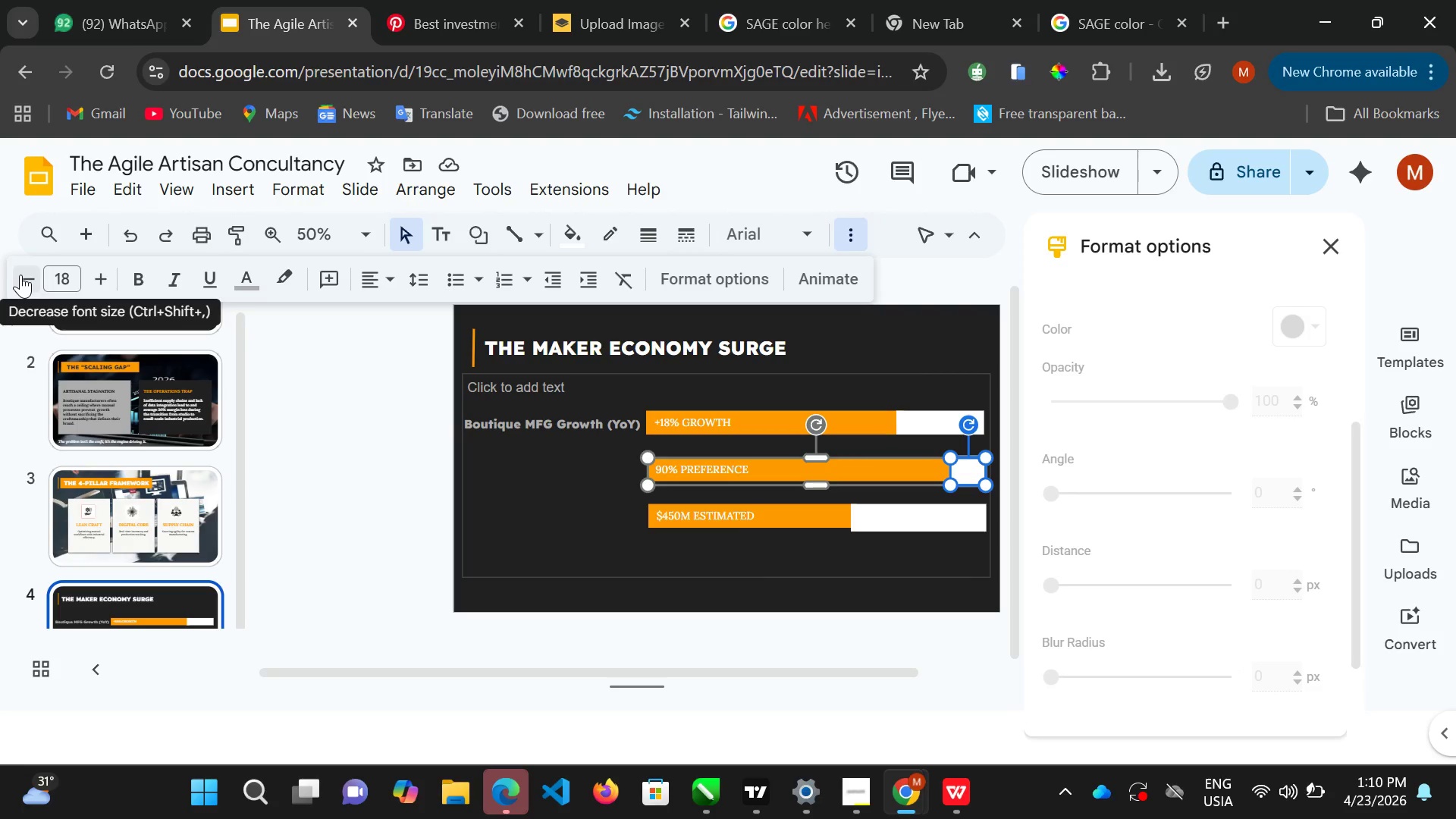 
double_click([20, 275])
 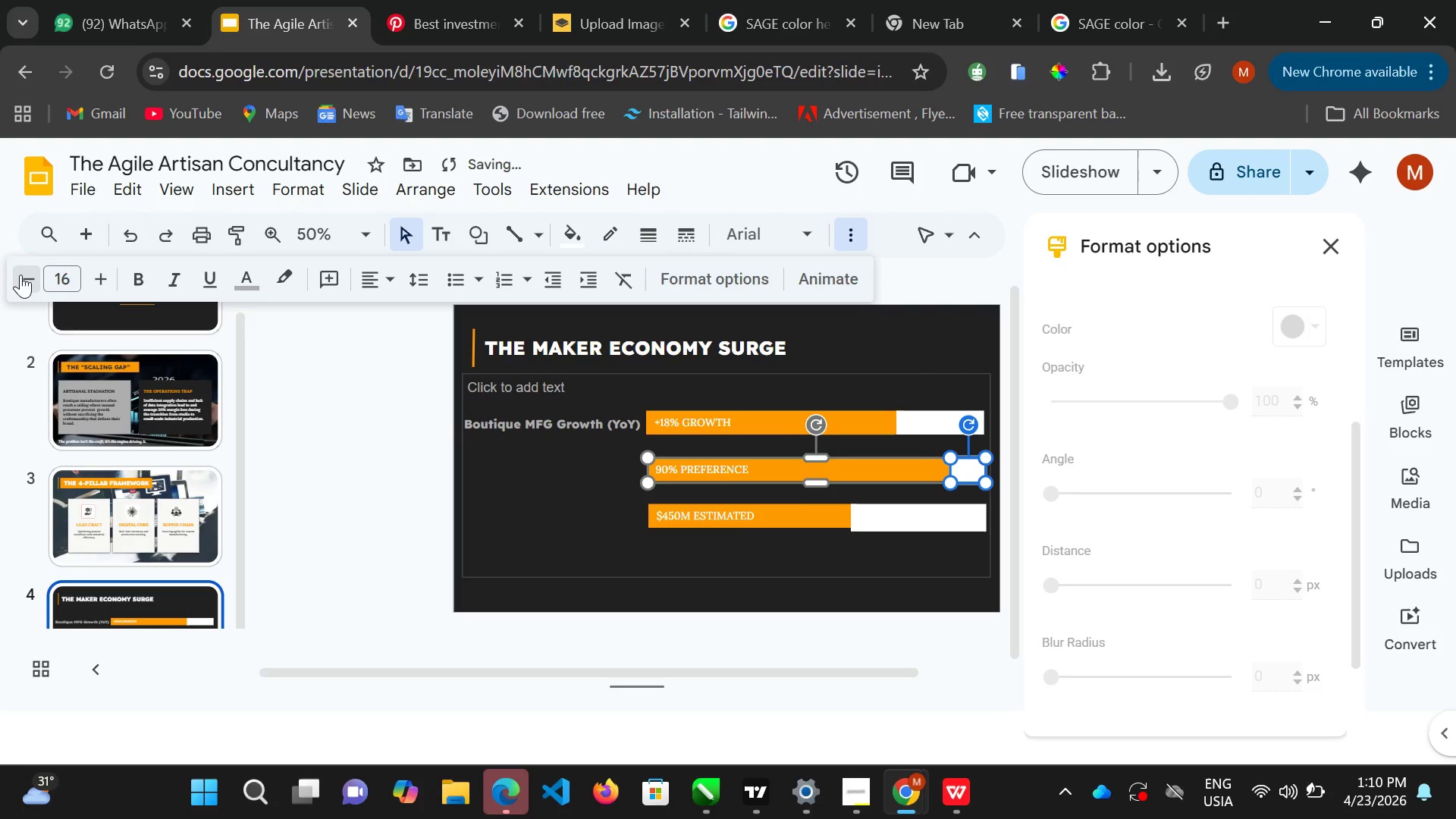 
left_click([20, 275])
 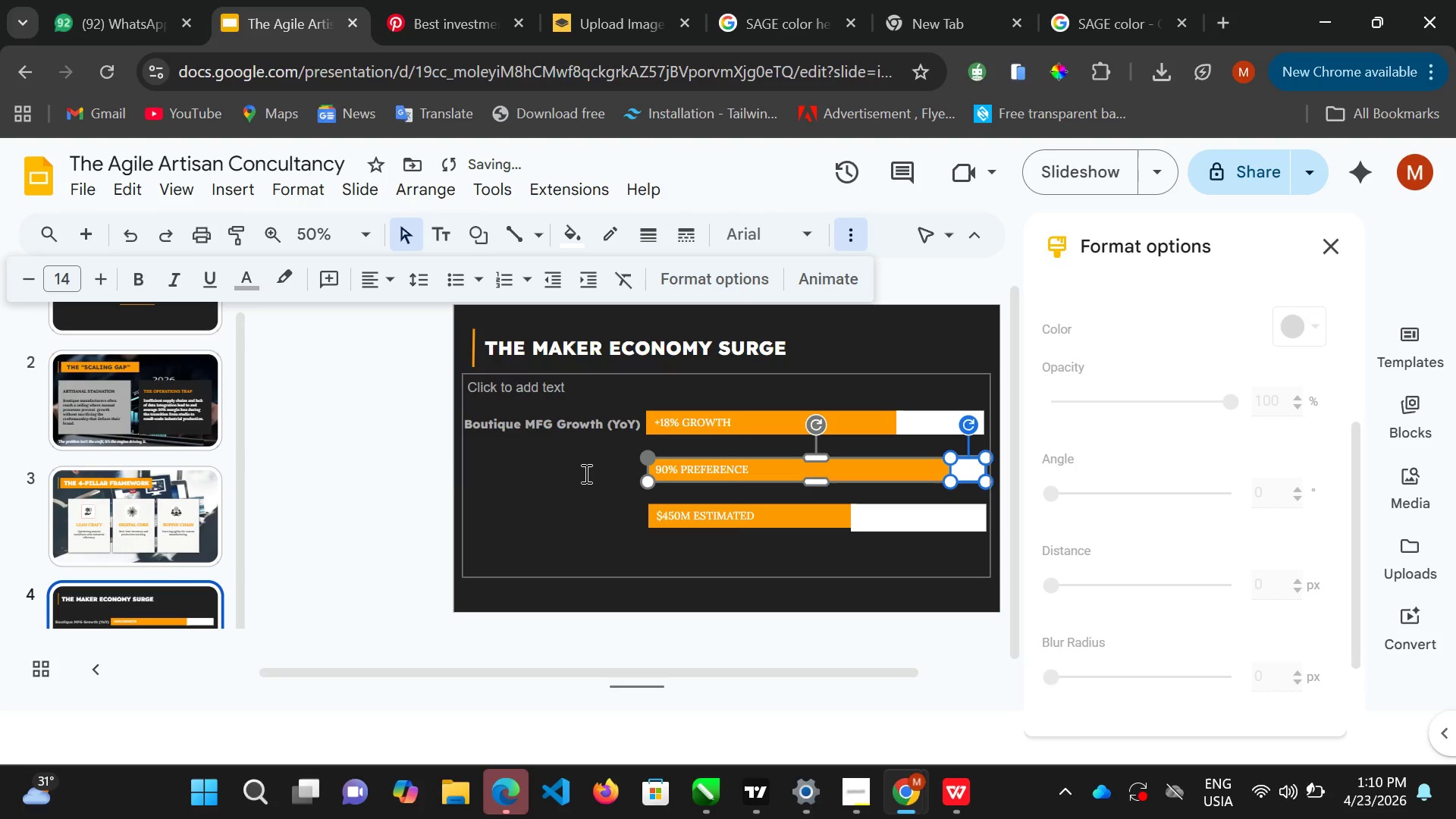 
left_click([375, 477])
 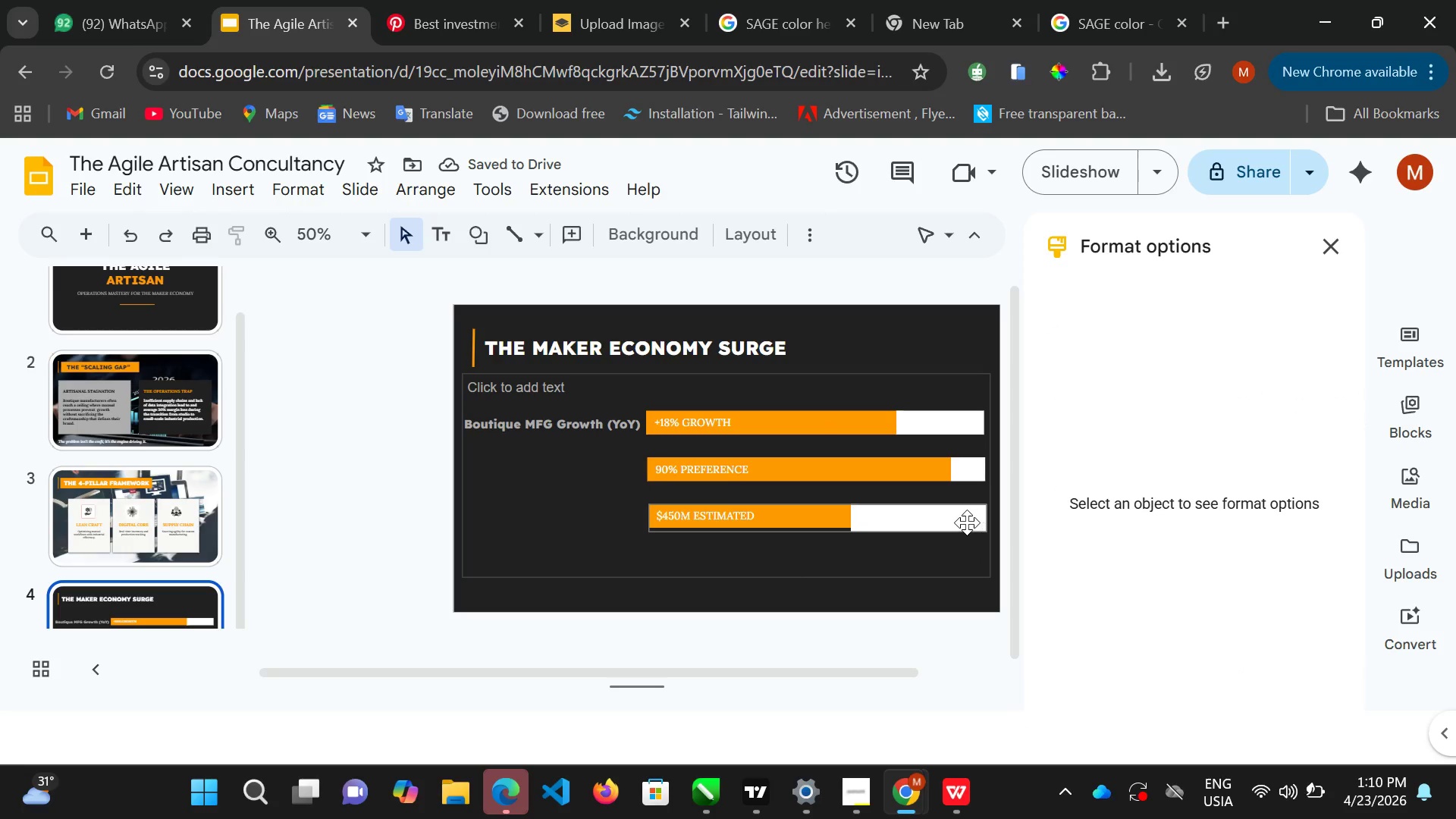 
left_click([965, 522])
 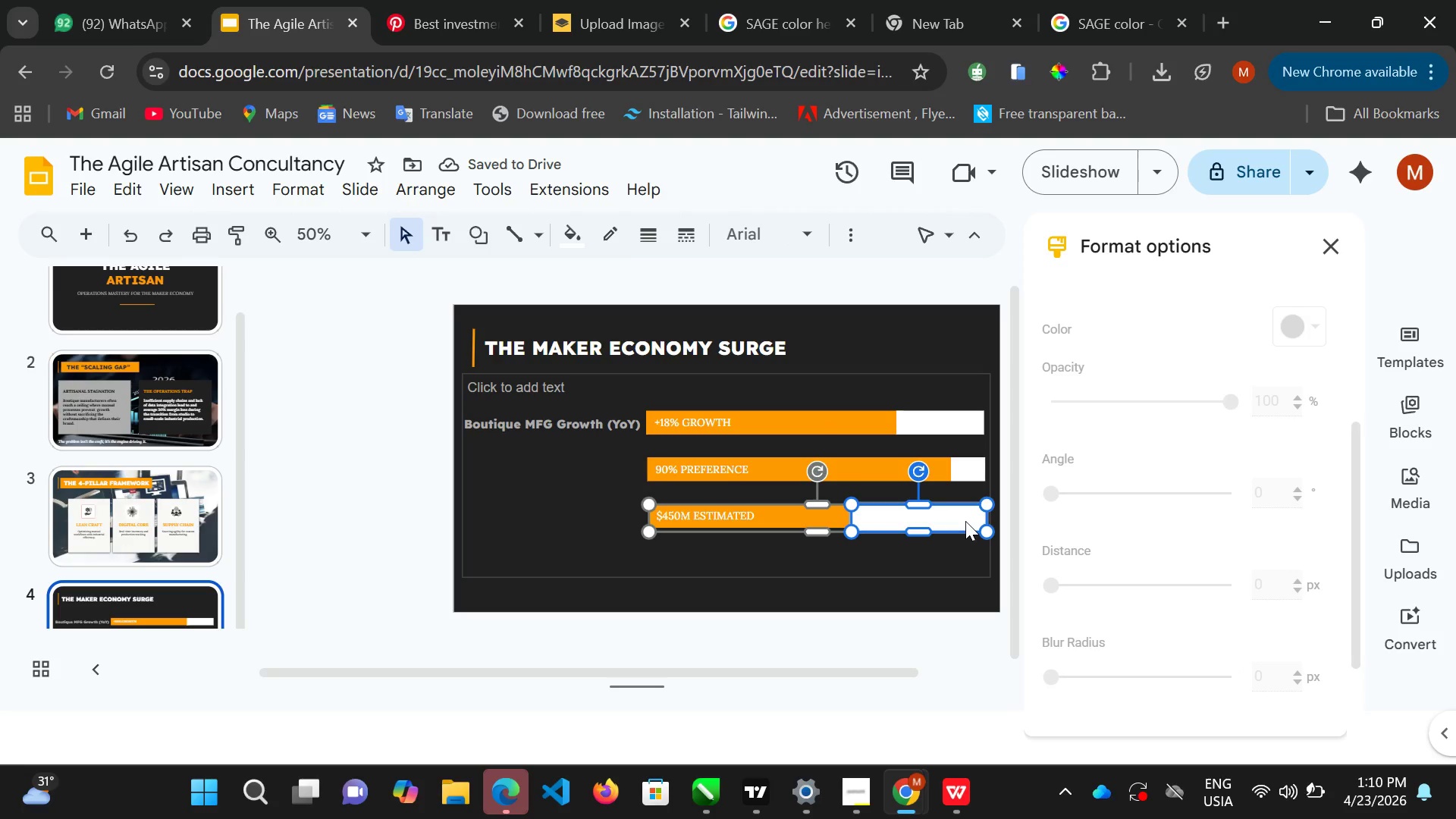 
double_click([965, 521])
 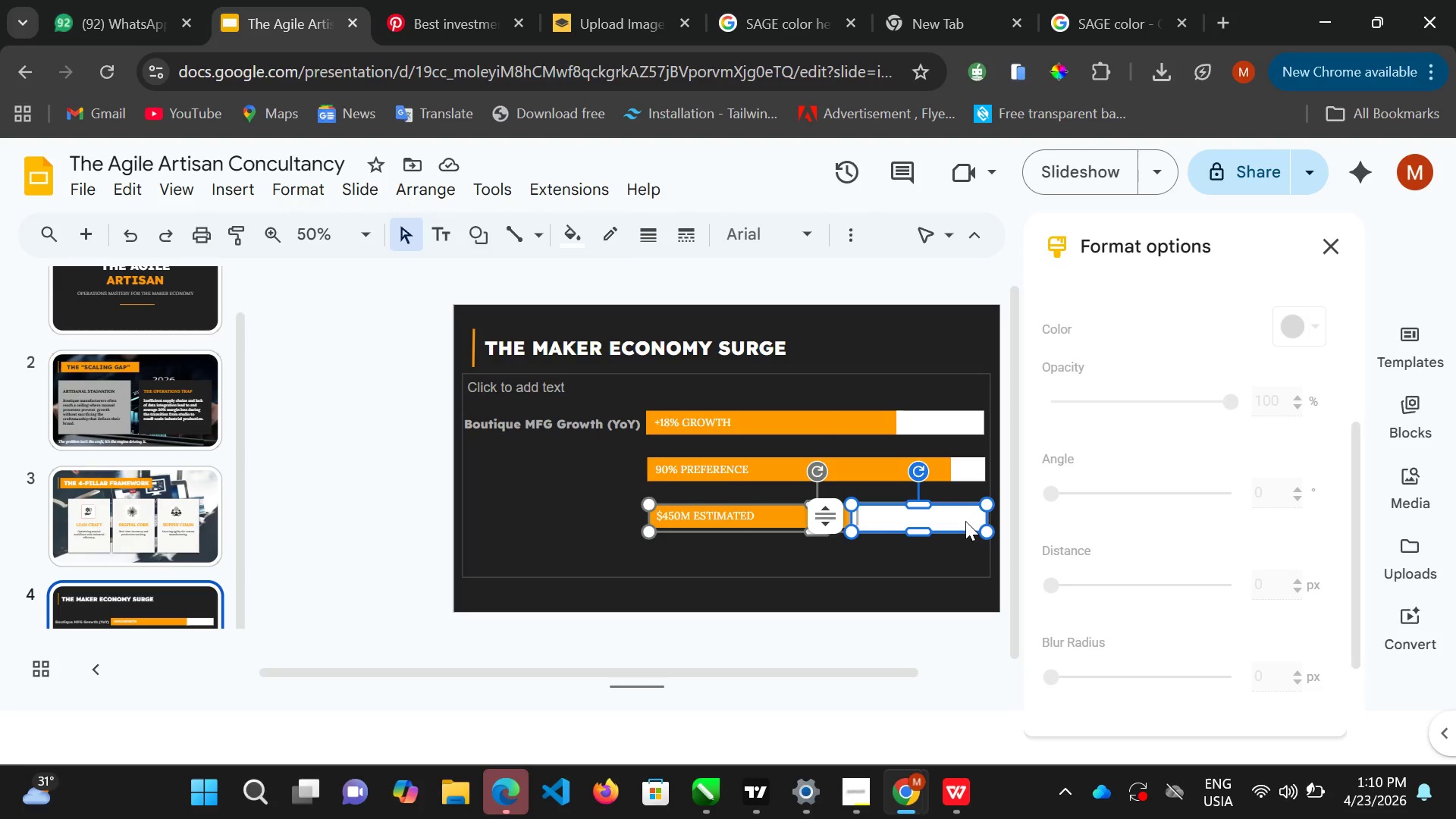 
left_click([965, 521])
 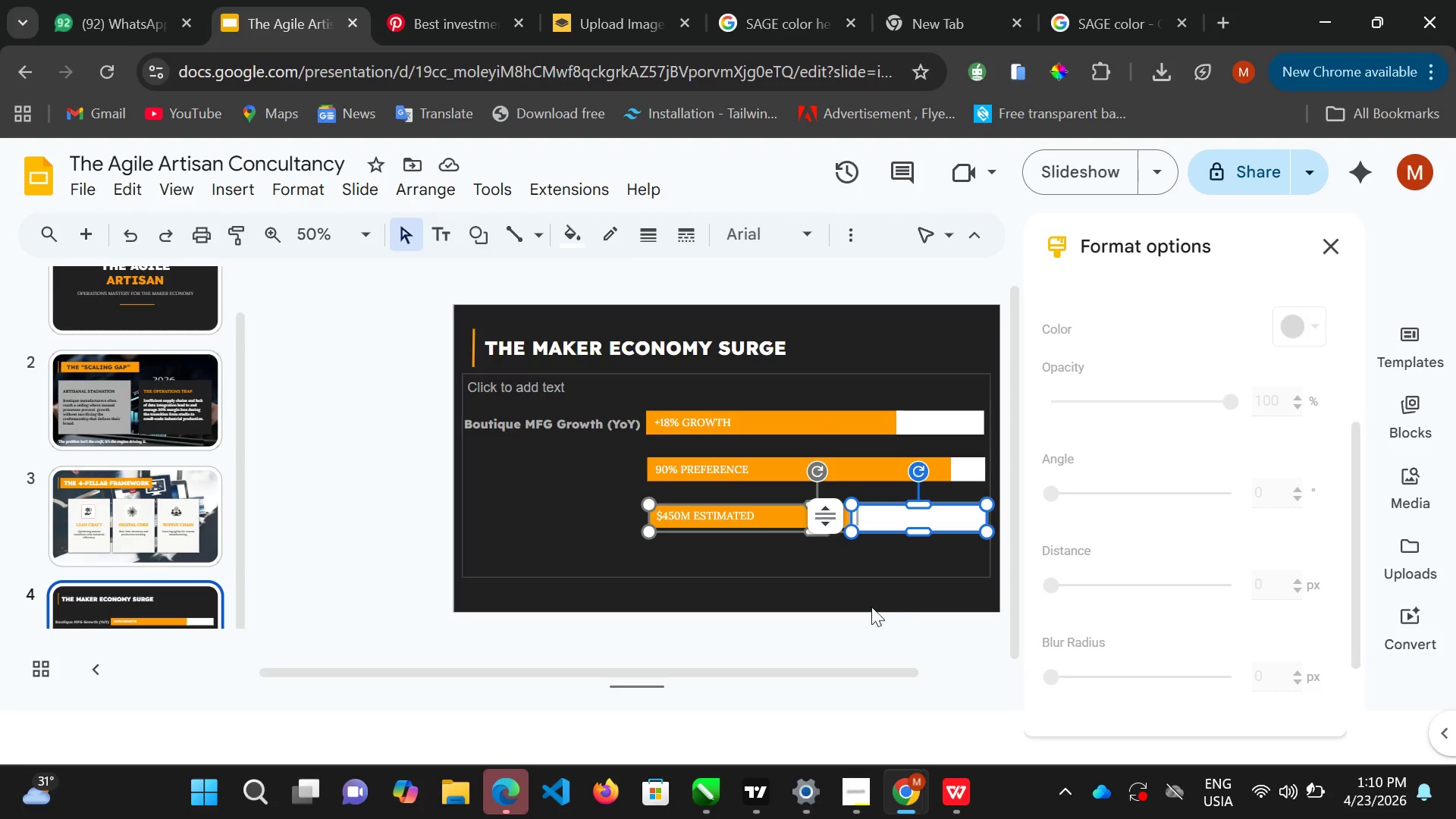 
left_click([868, 617])
 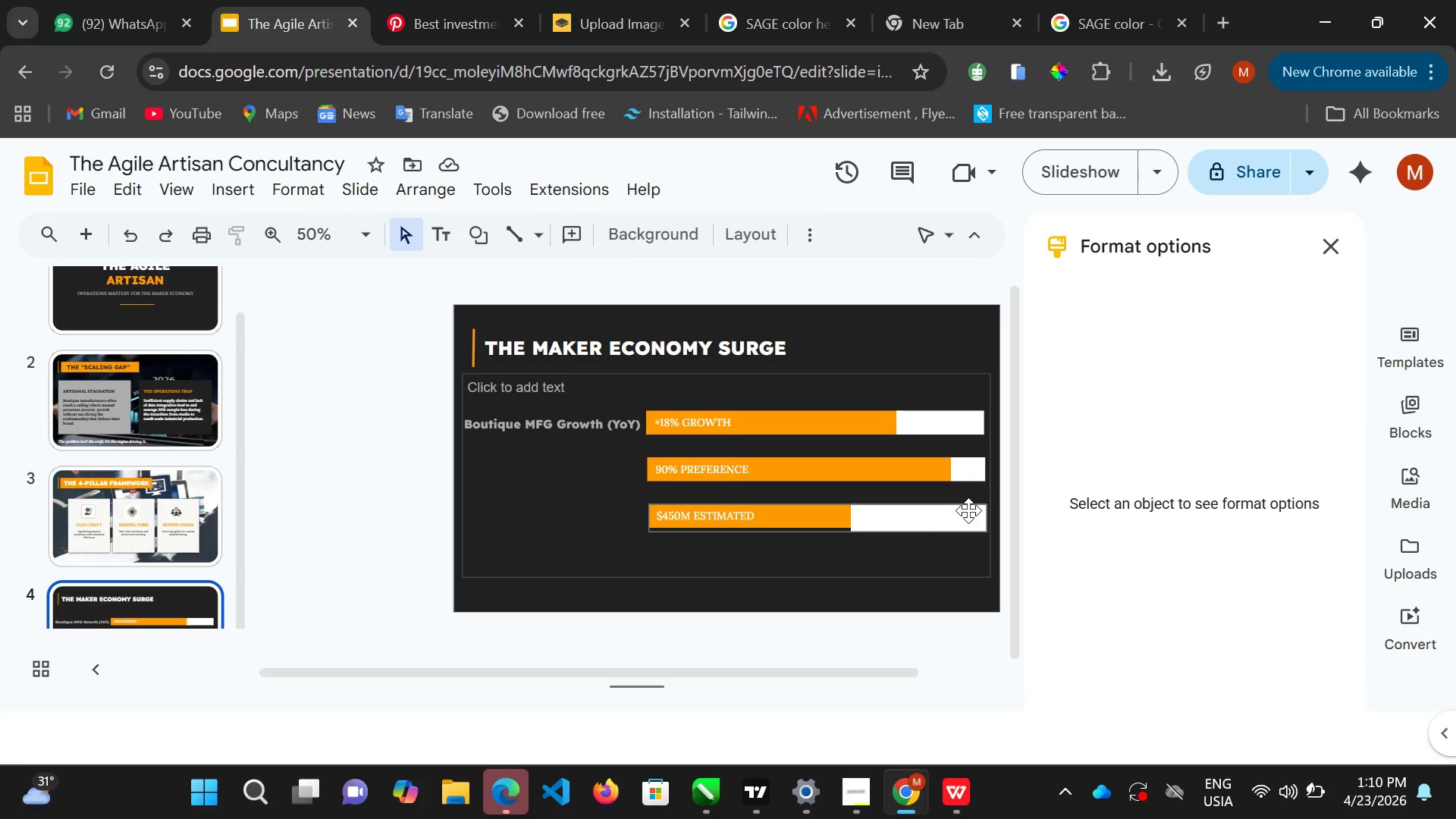 
left_click([968, 510])
 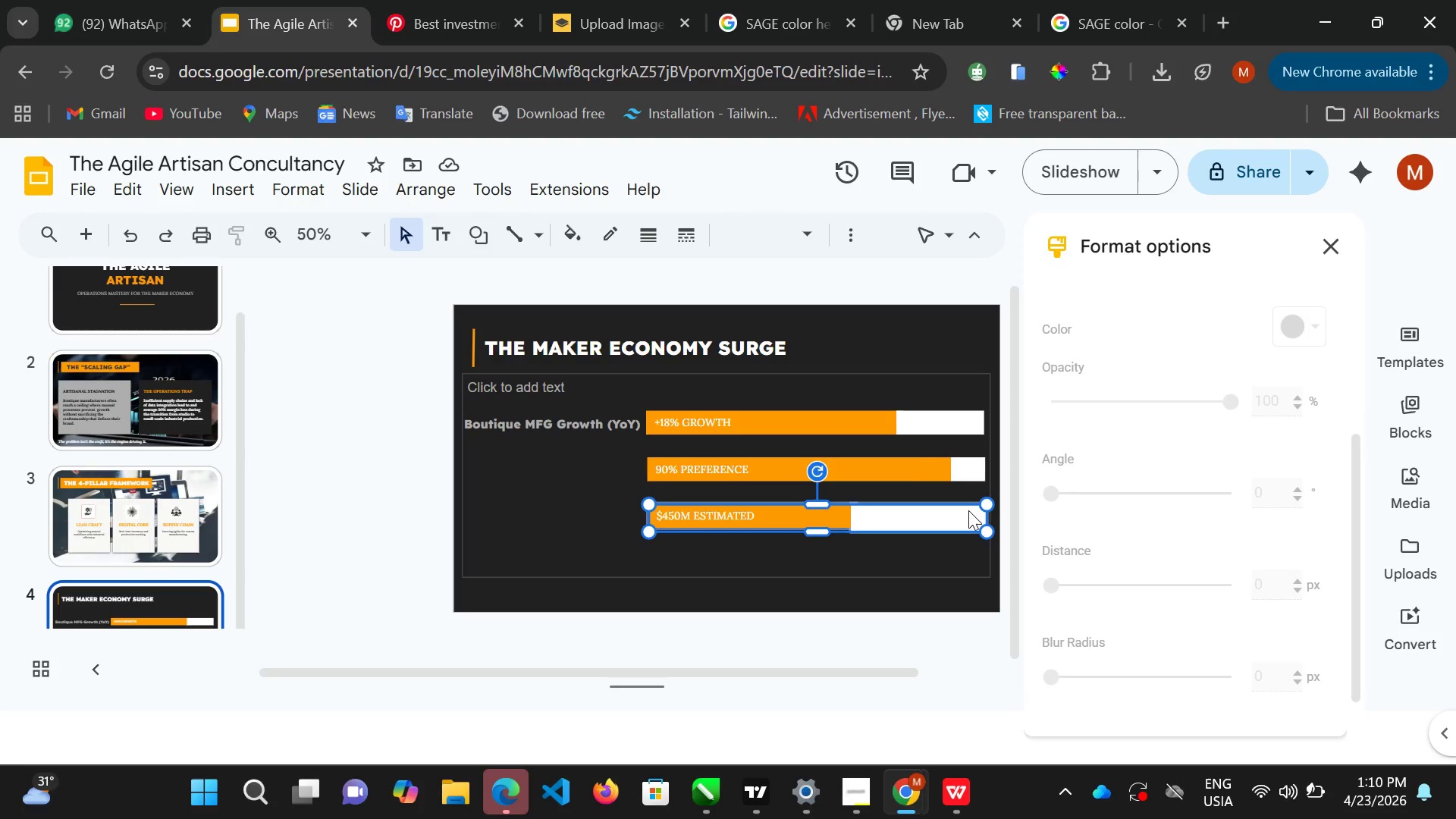 
left_click([968, 510])
 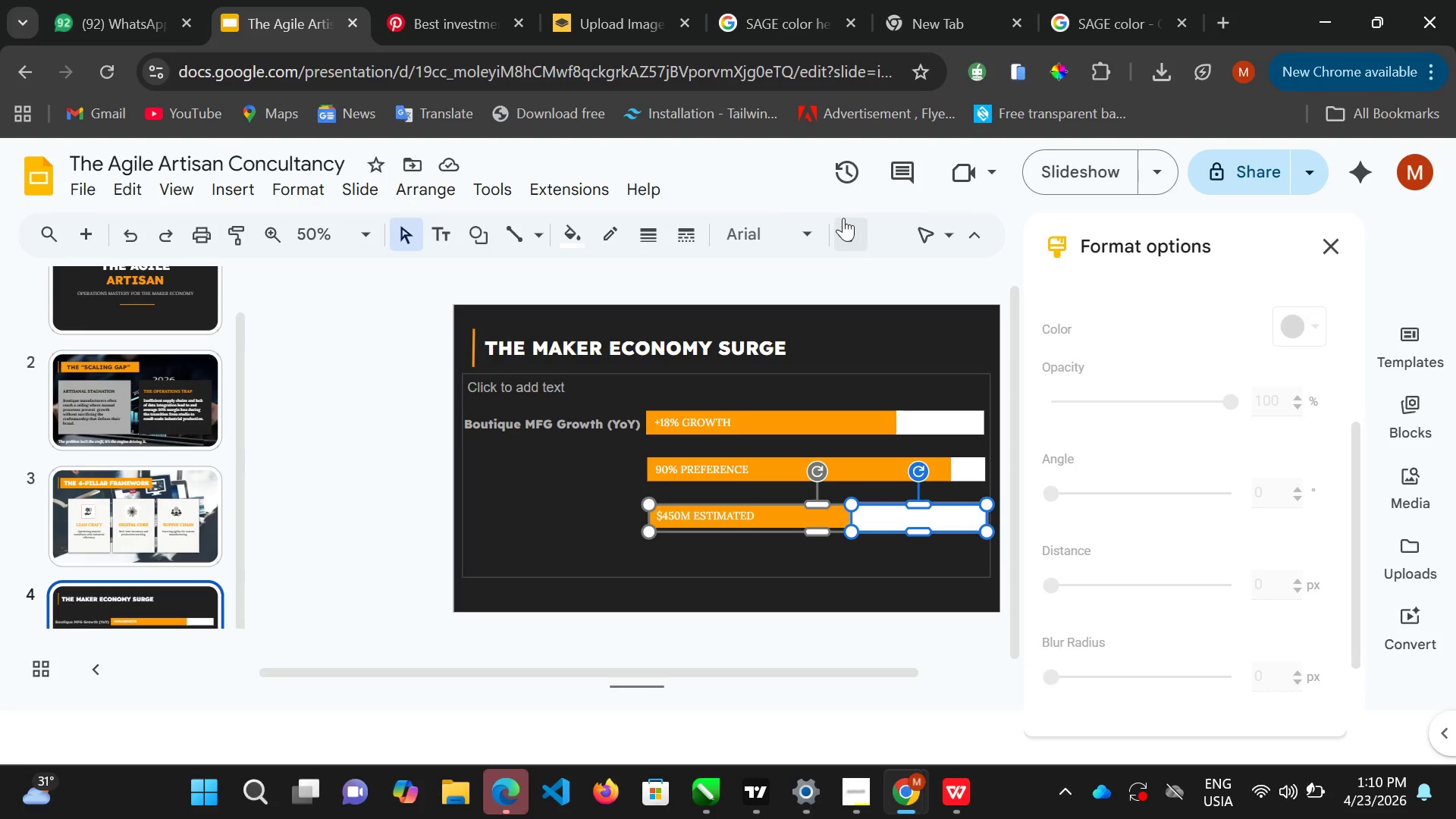 
left_click([847, 226])
 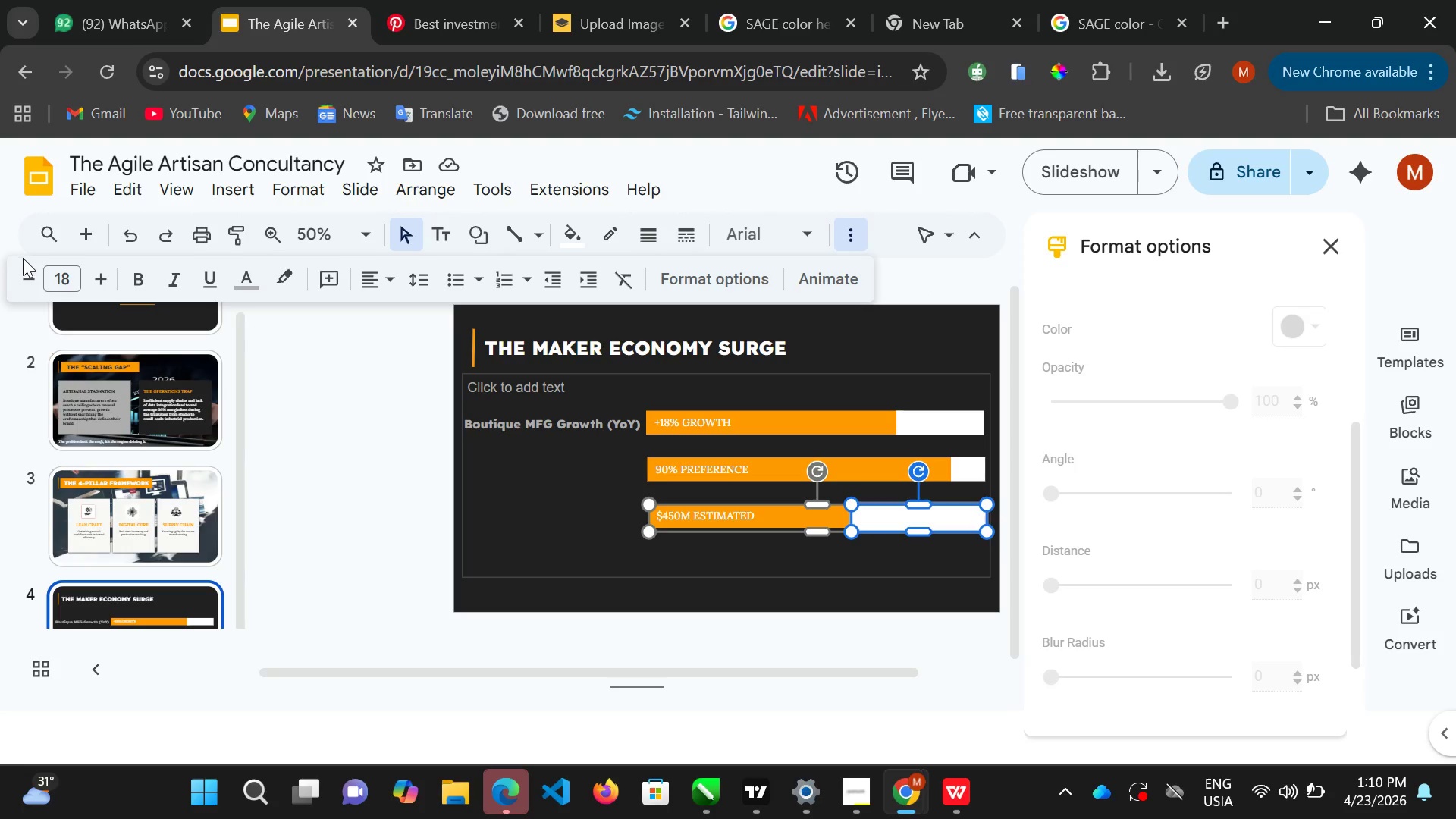 
left_click([22, 271])
 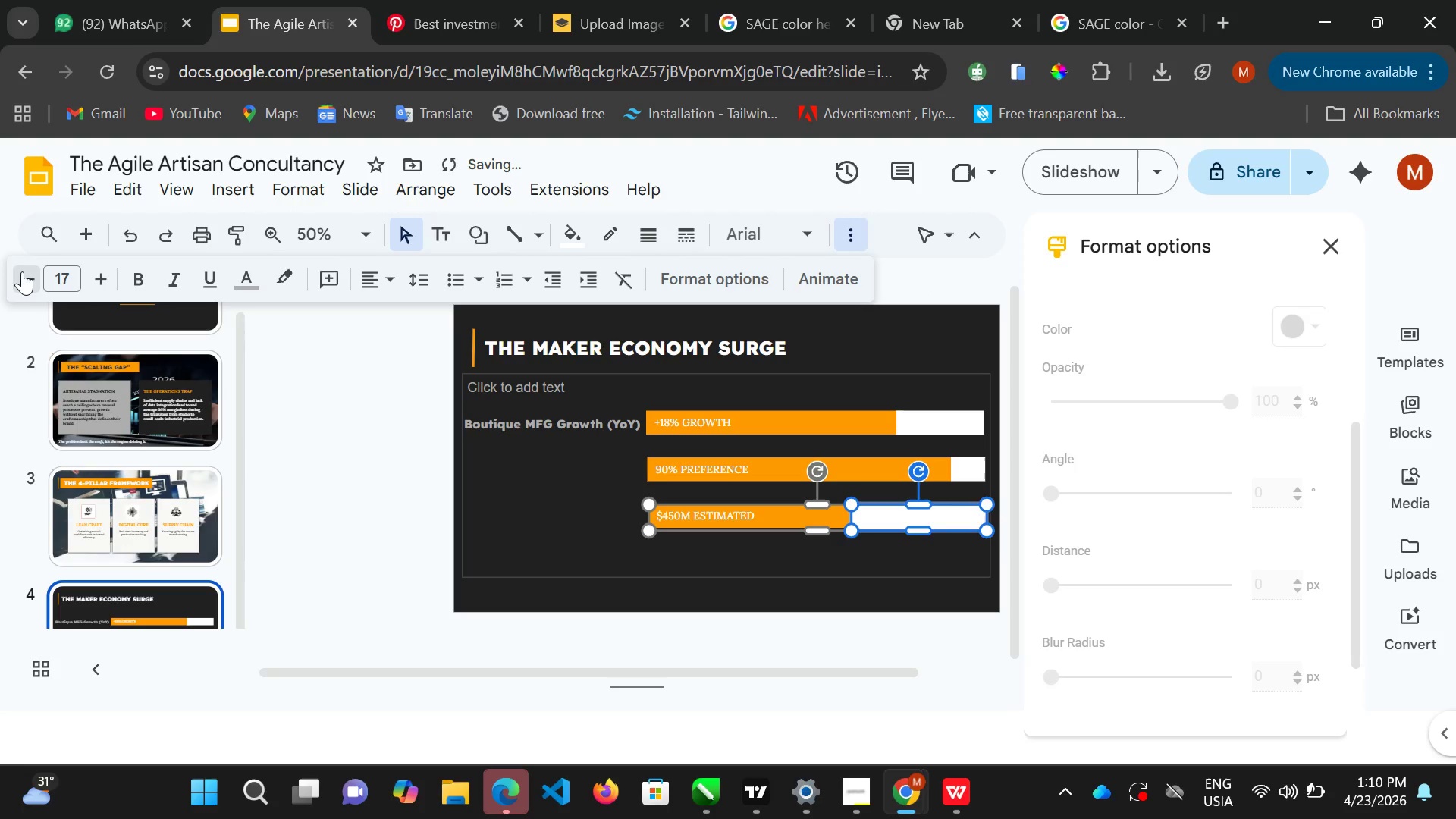 
left_click([22, 271])
 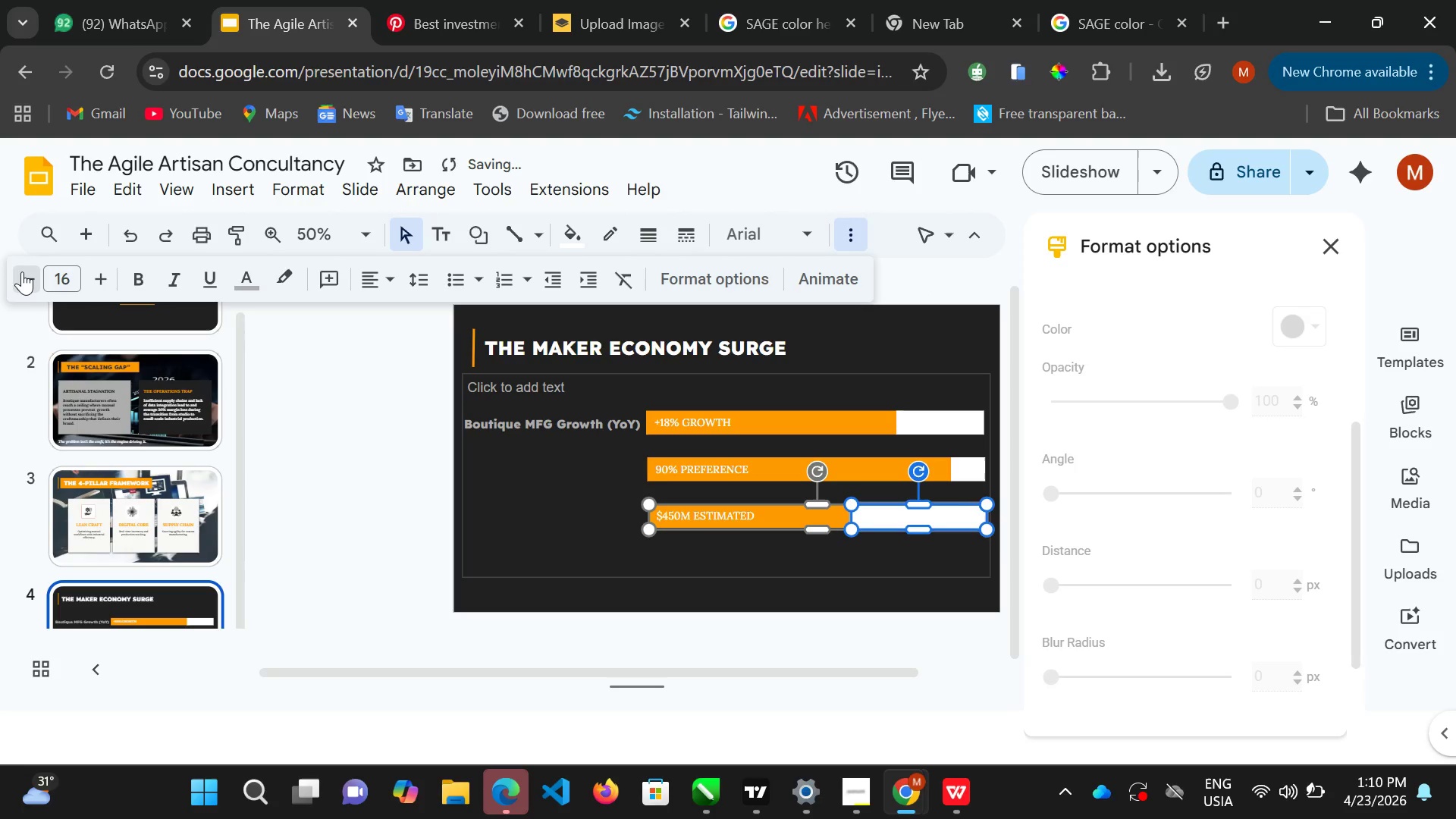 
left_click([22, 271])
 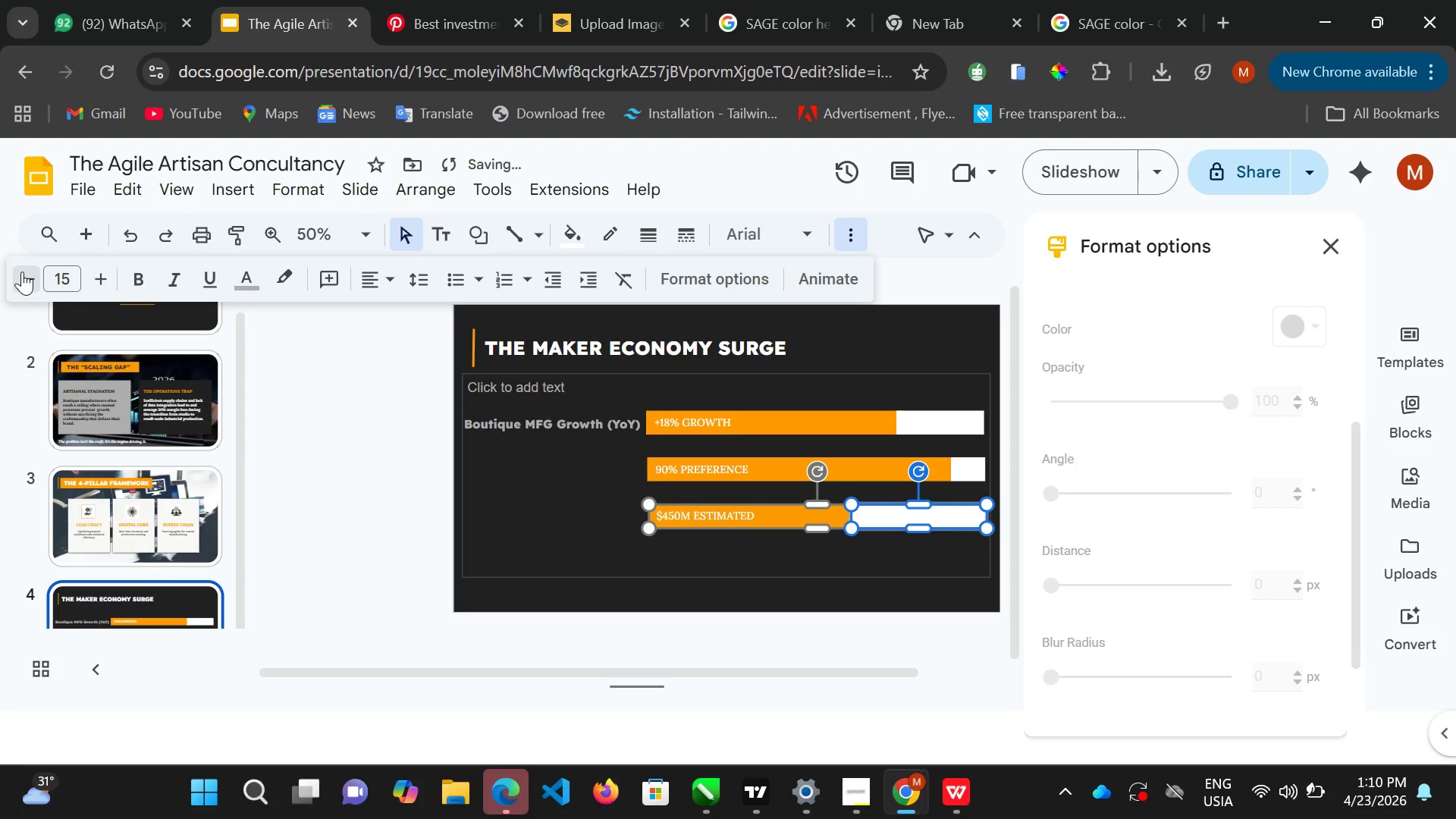 
left_click([22, 271])
 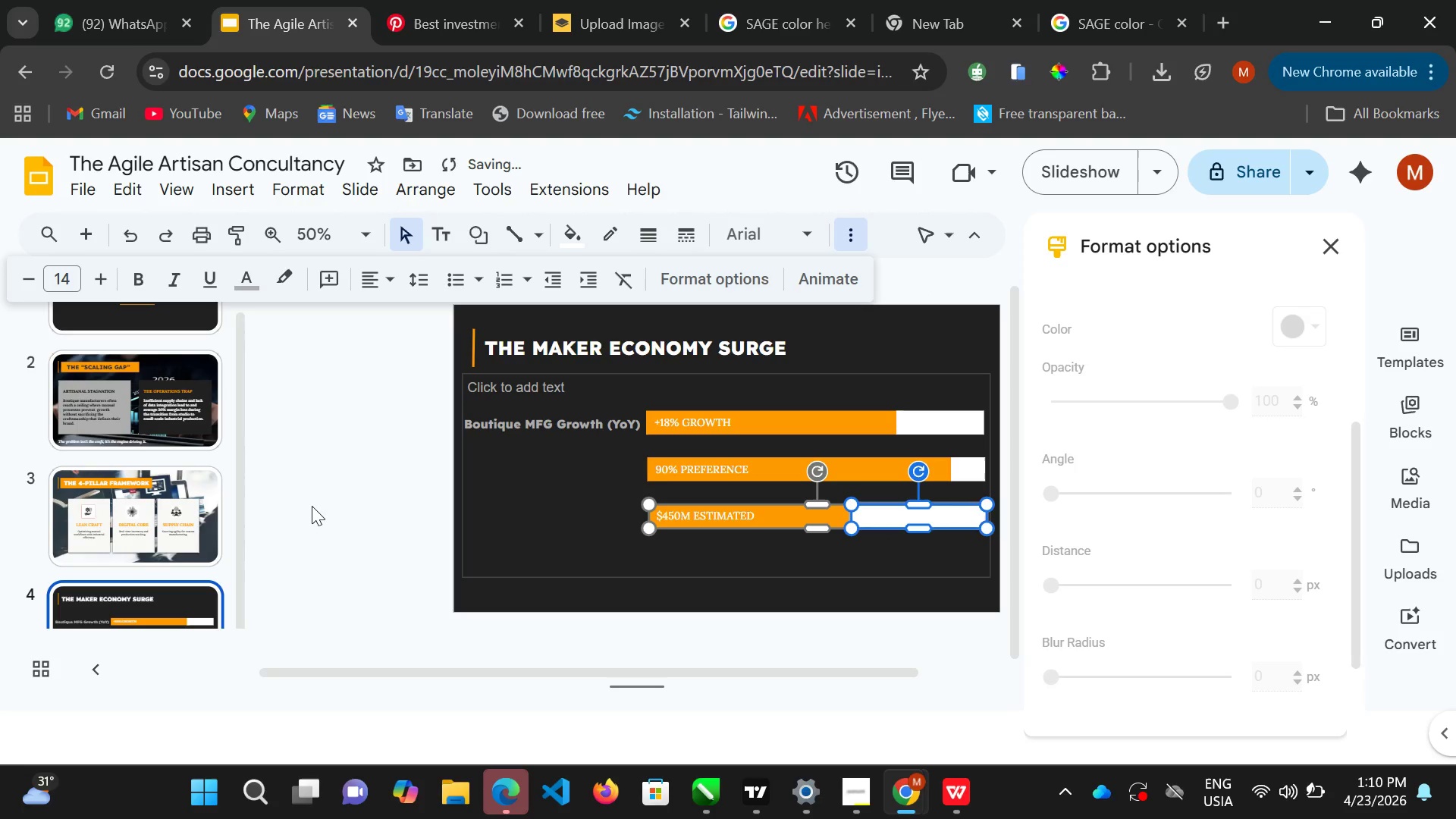 
left_click([301, 506])
 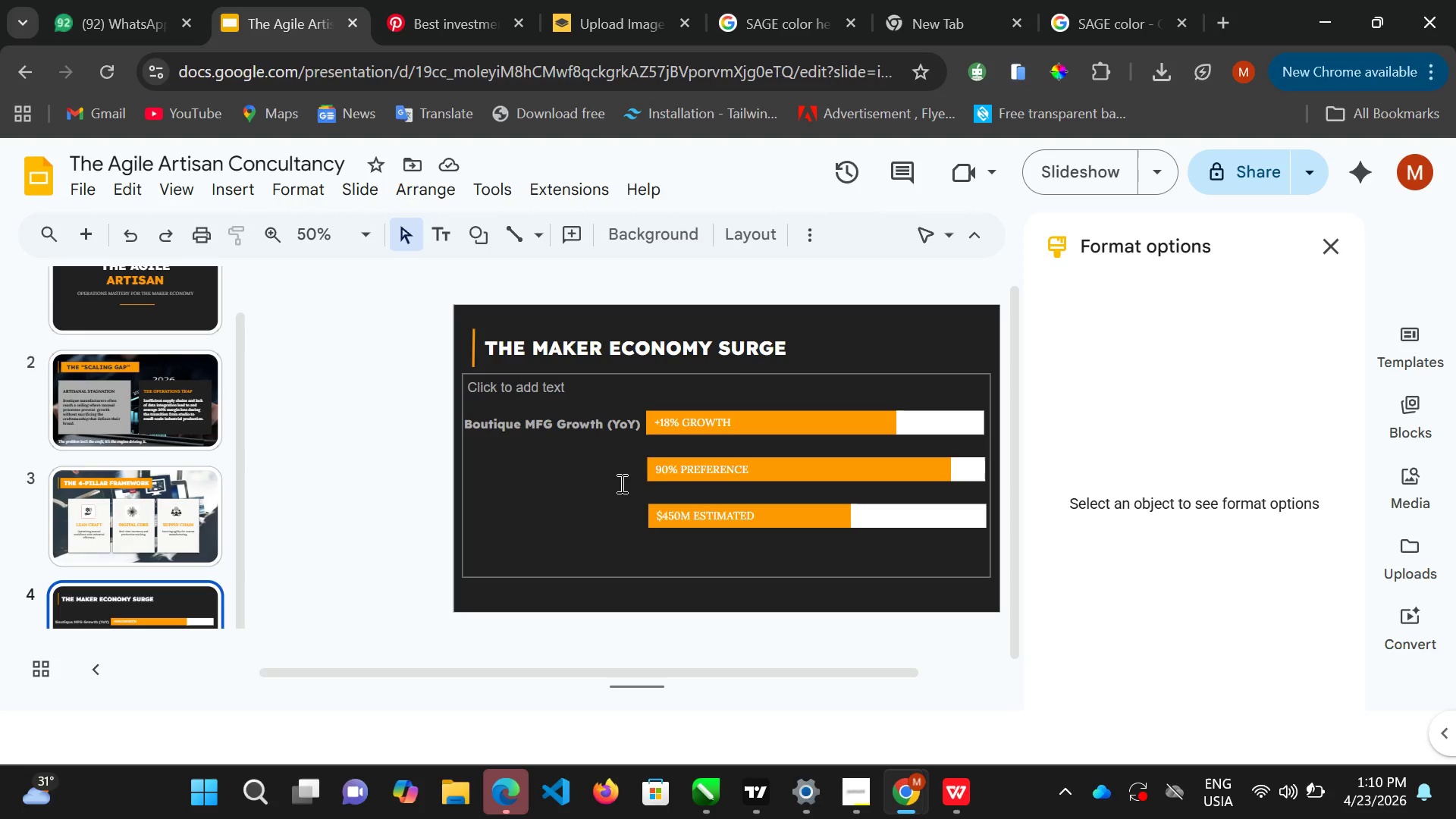 
wait(14.78)
 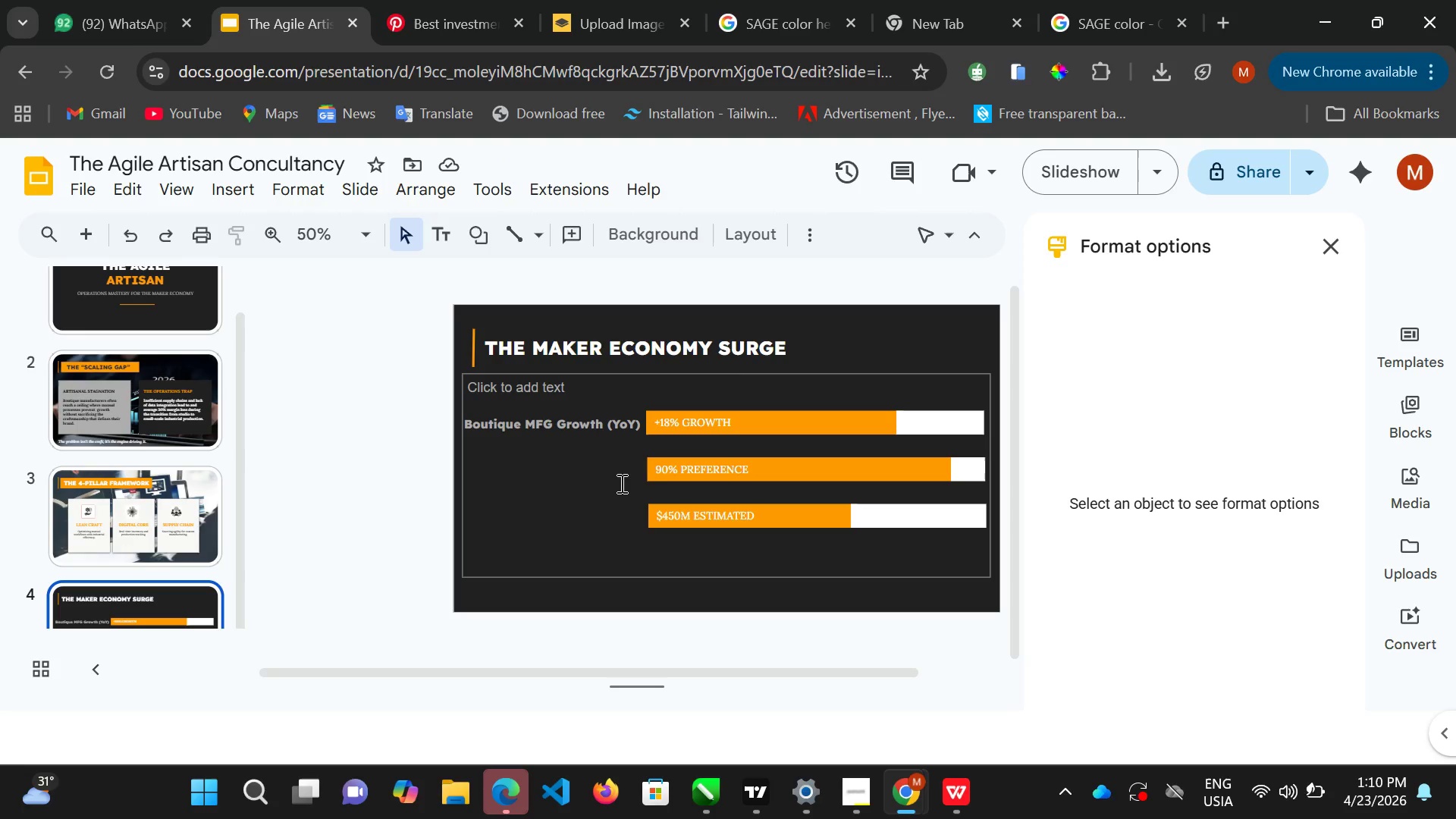 
left_click([177, 474])
 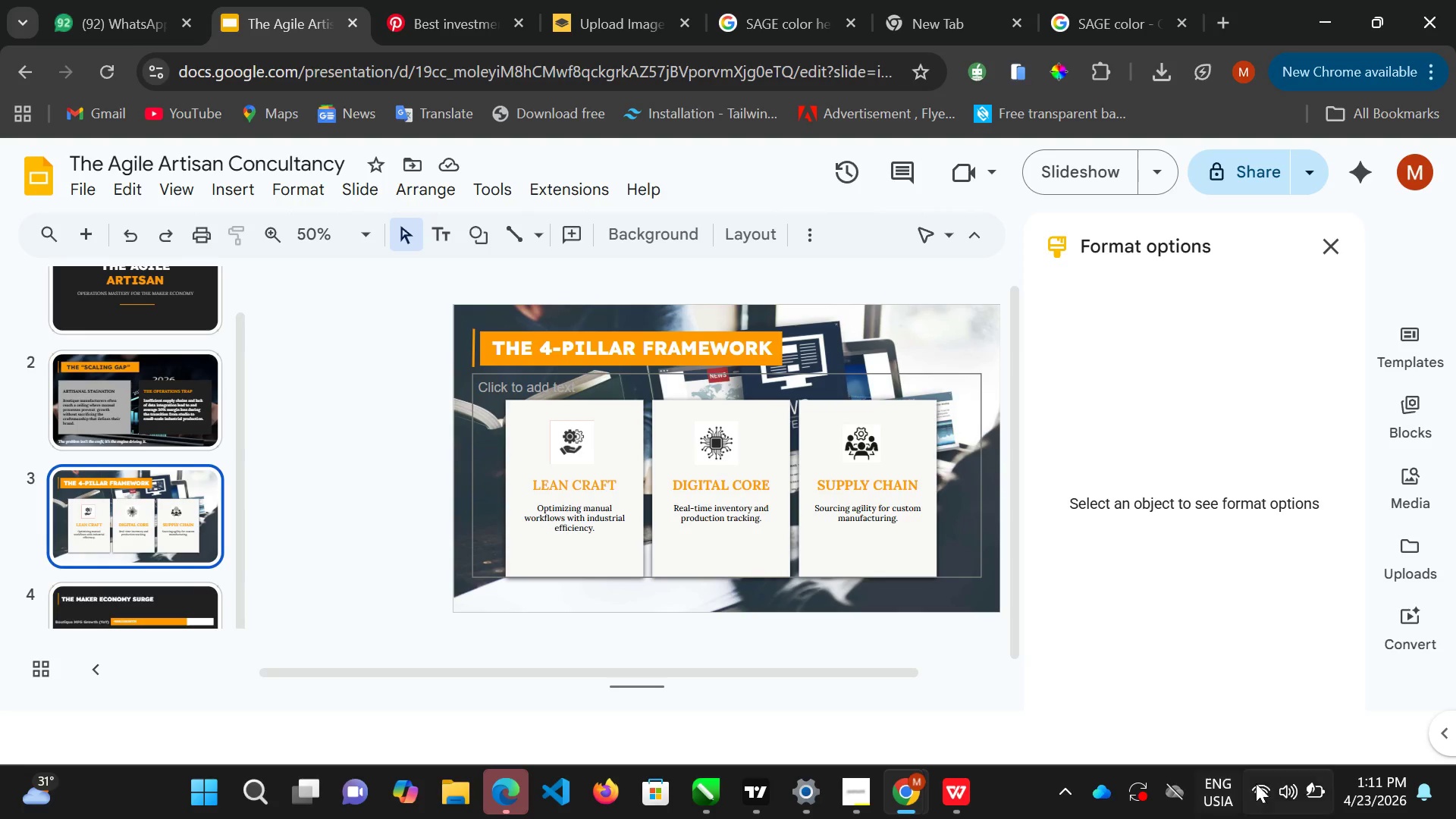 
wait(5.91)
 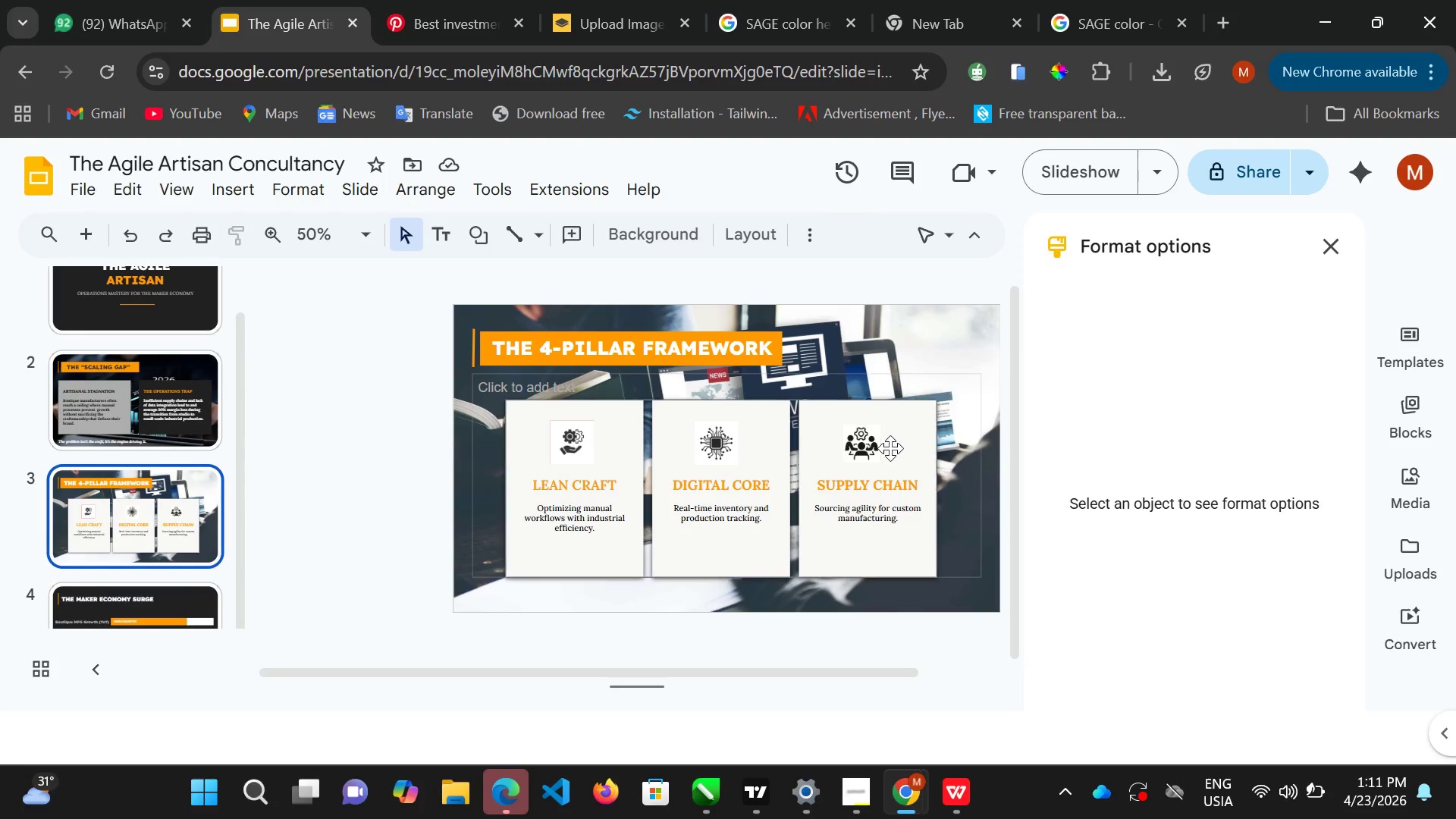 
double_click([1307, 790])
 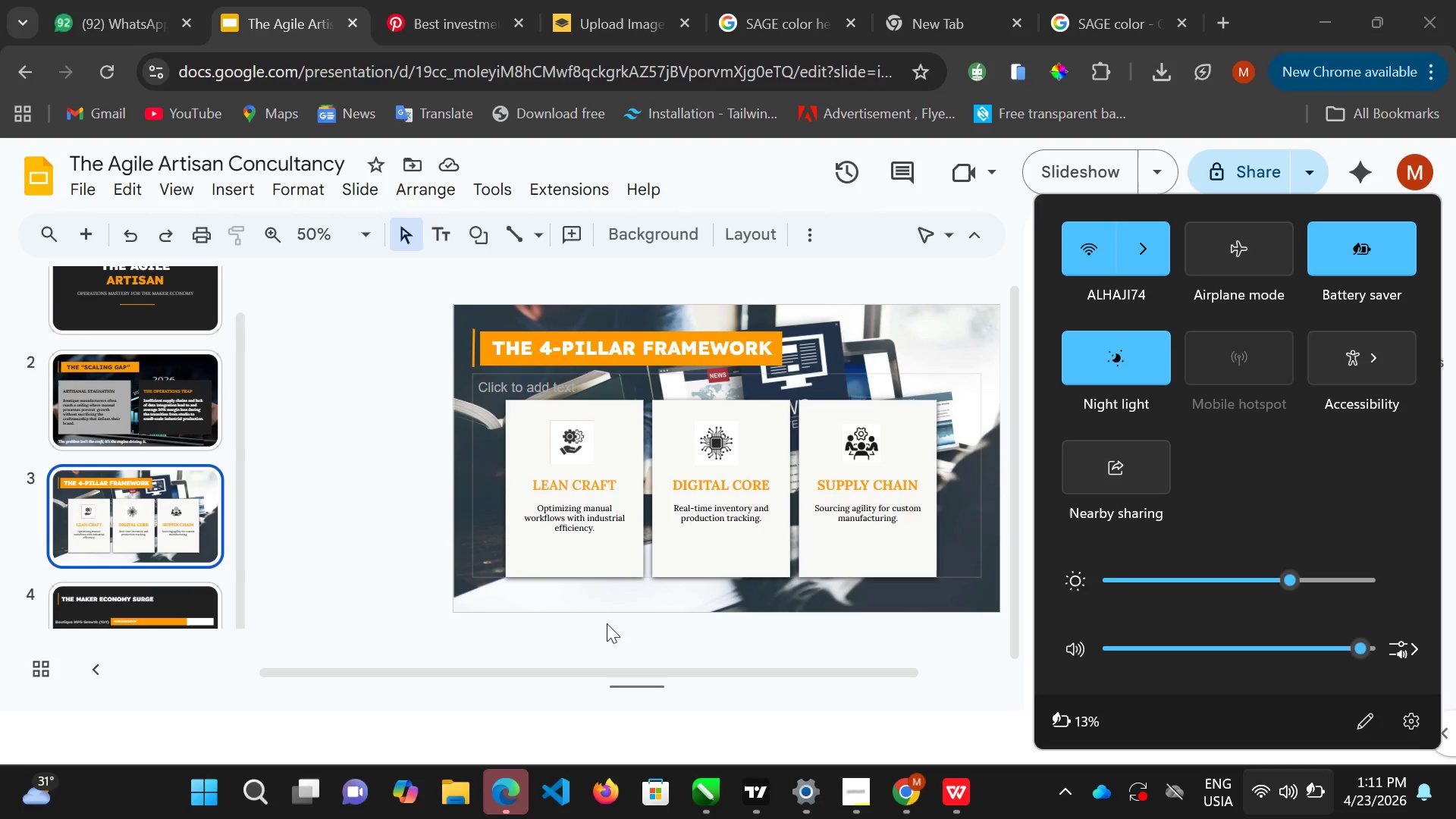 
left_click([1307, 790])
 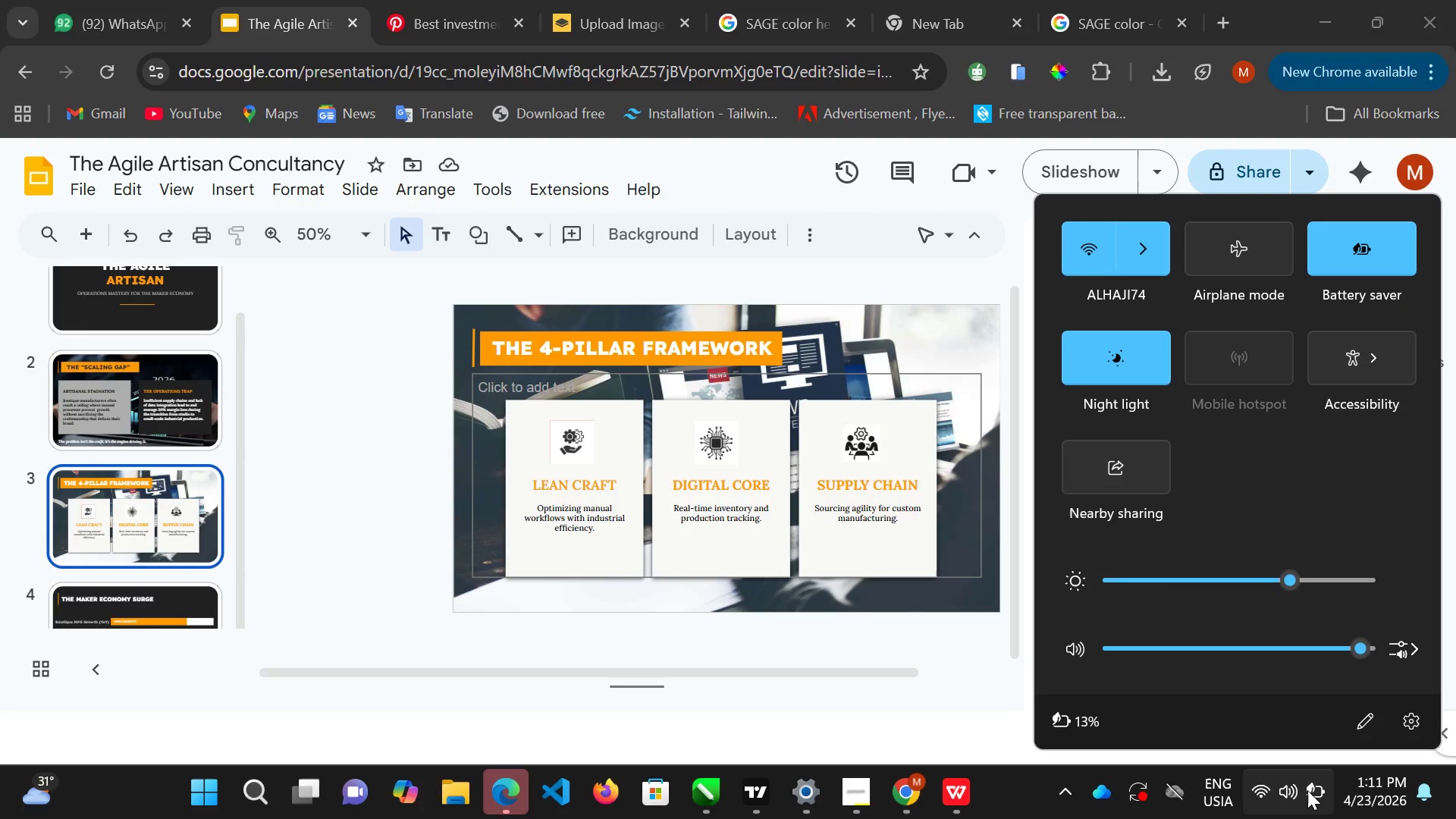 
left_click([605, 596])
 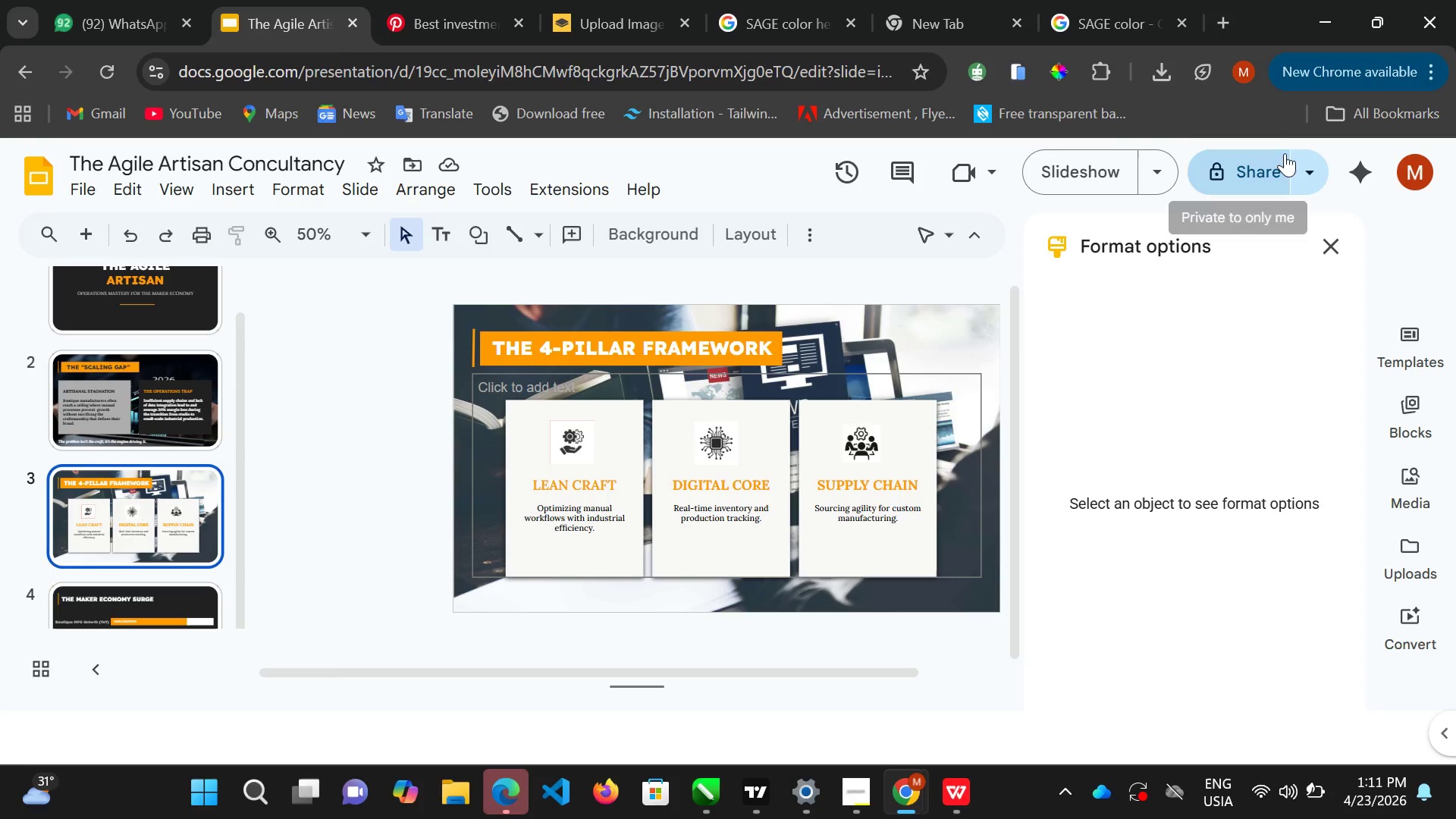 
left_click([1299, 161])
 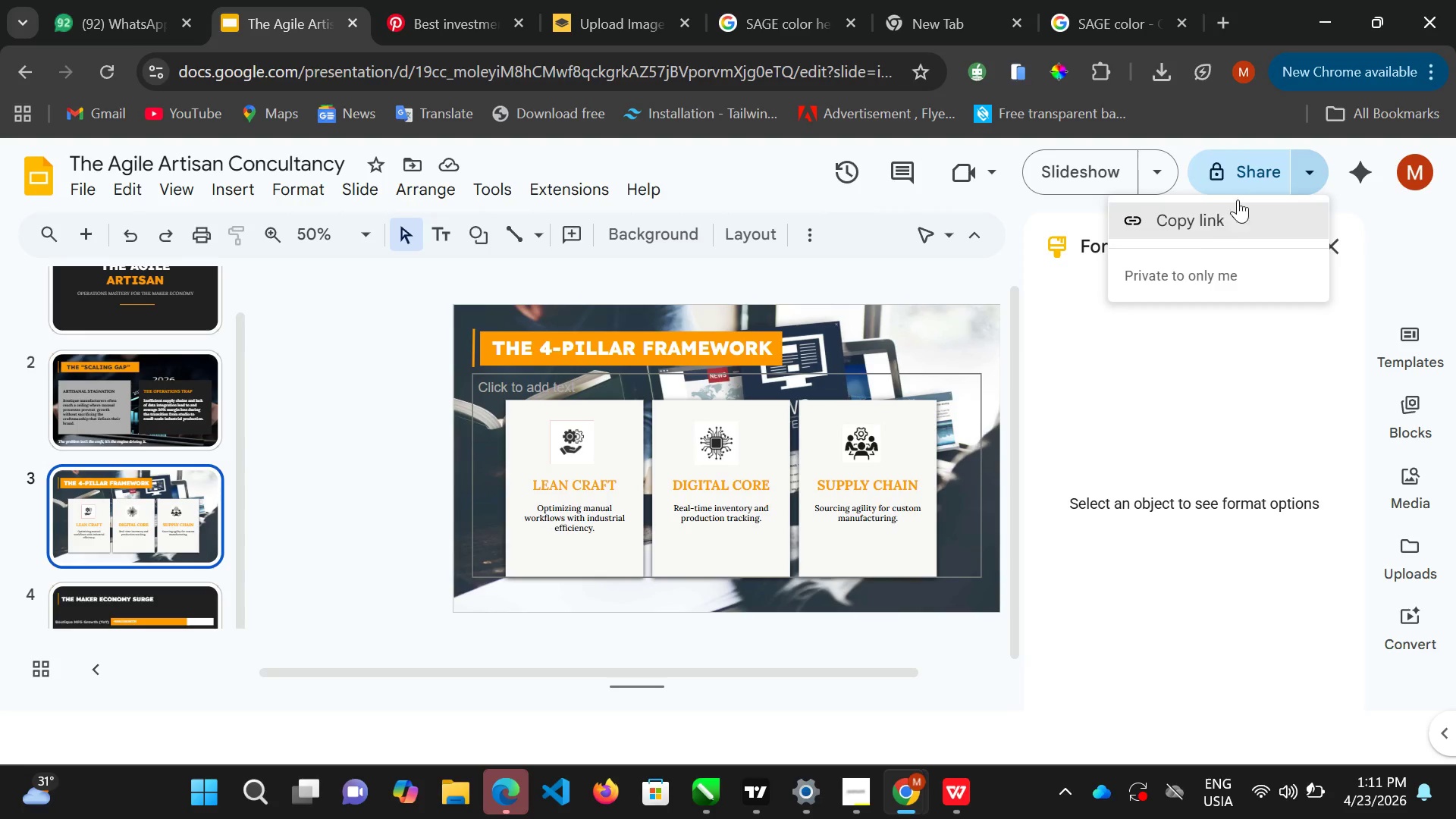 
left_click([1257, 182])
 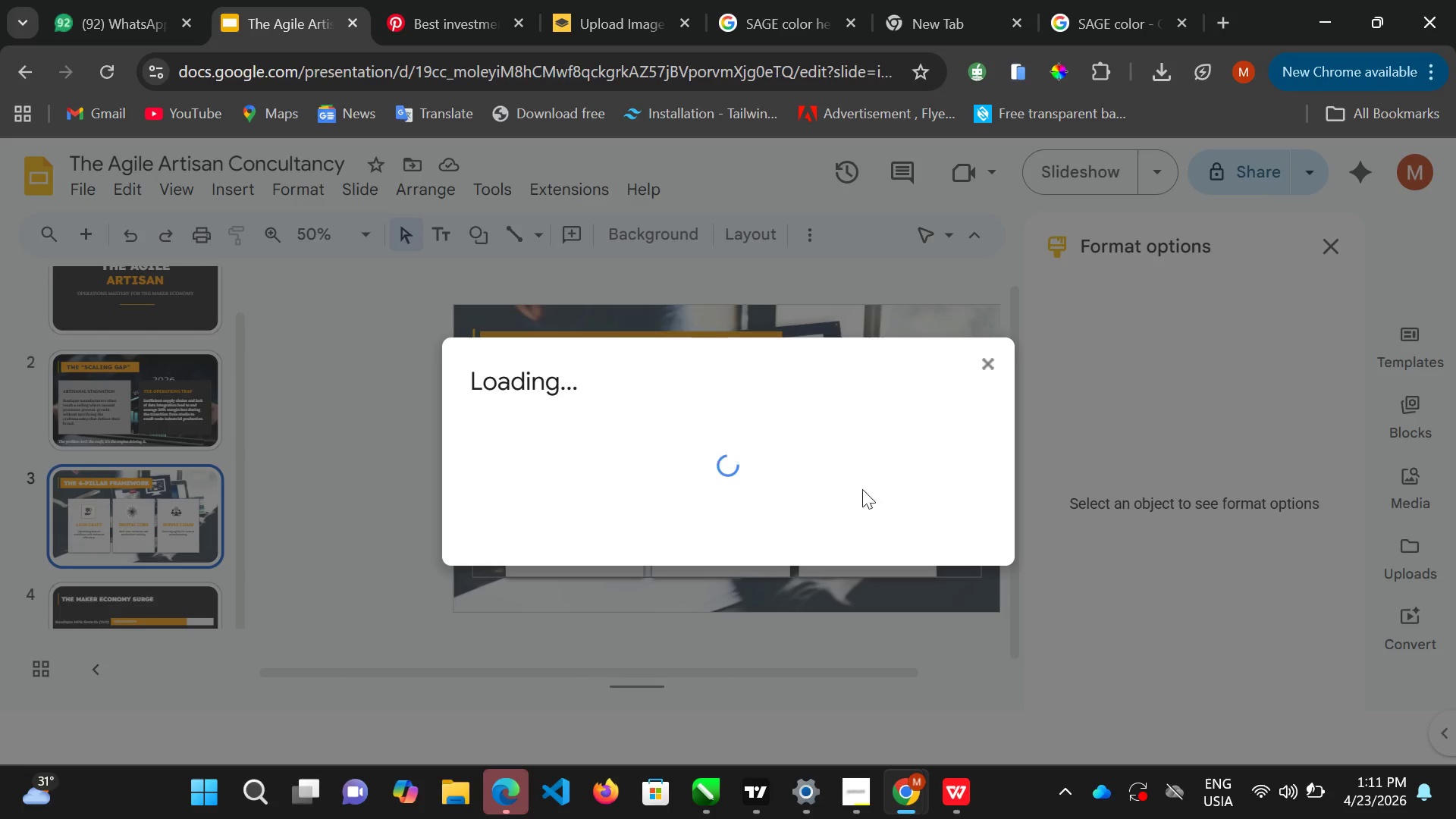 
mouse_move([830, 509])
 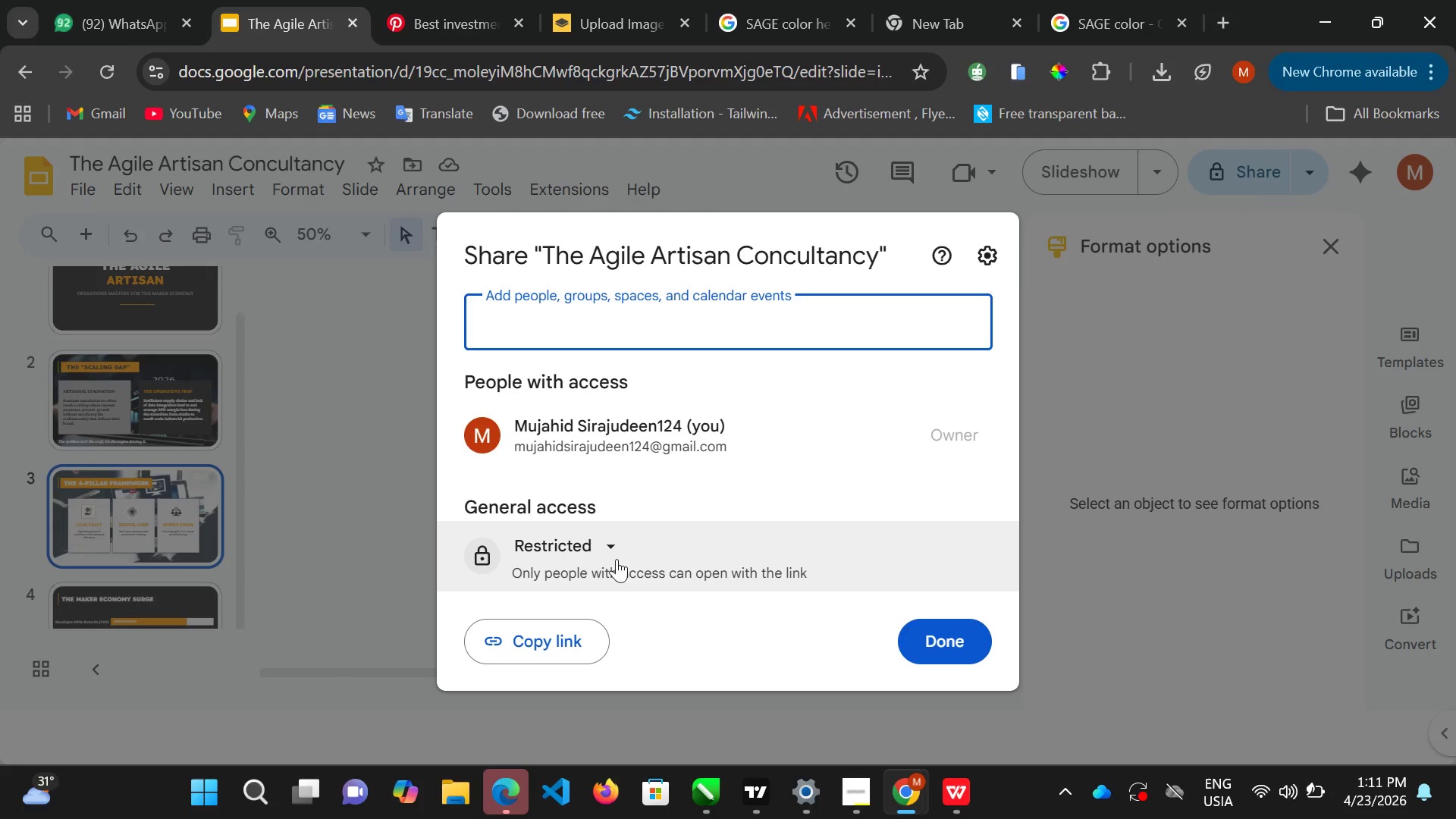 
left_click([612, 551])
 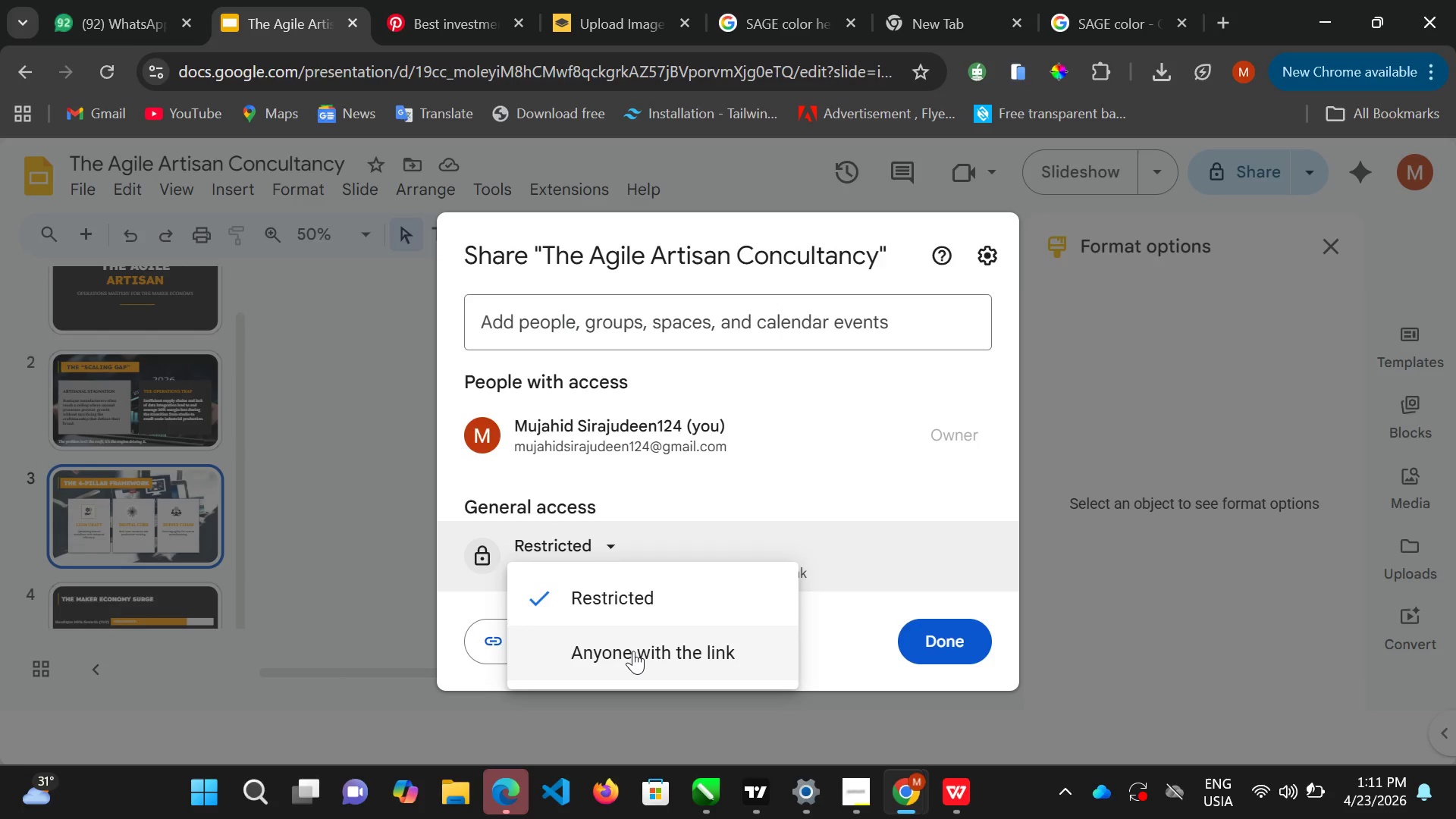 
left_click([633, 651])
 